 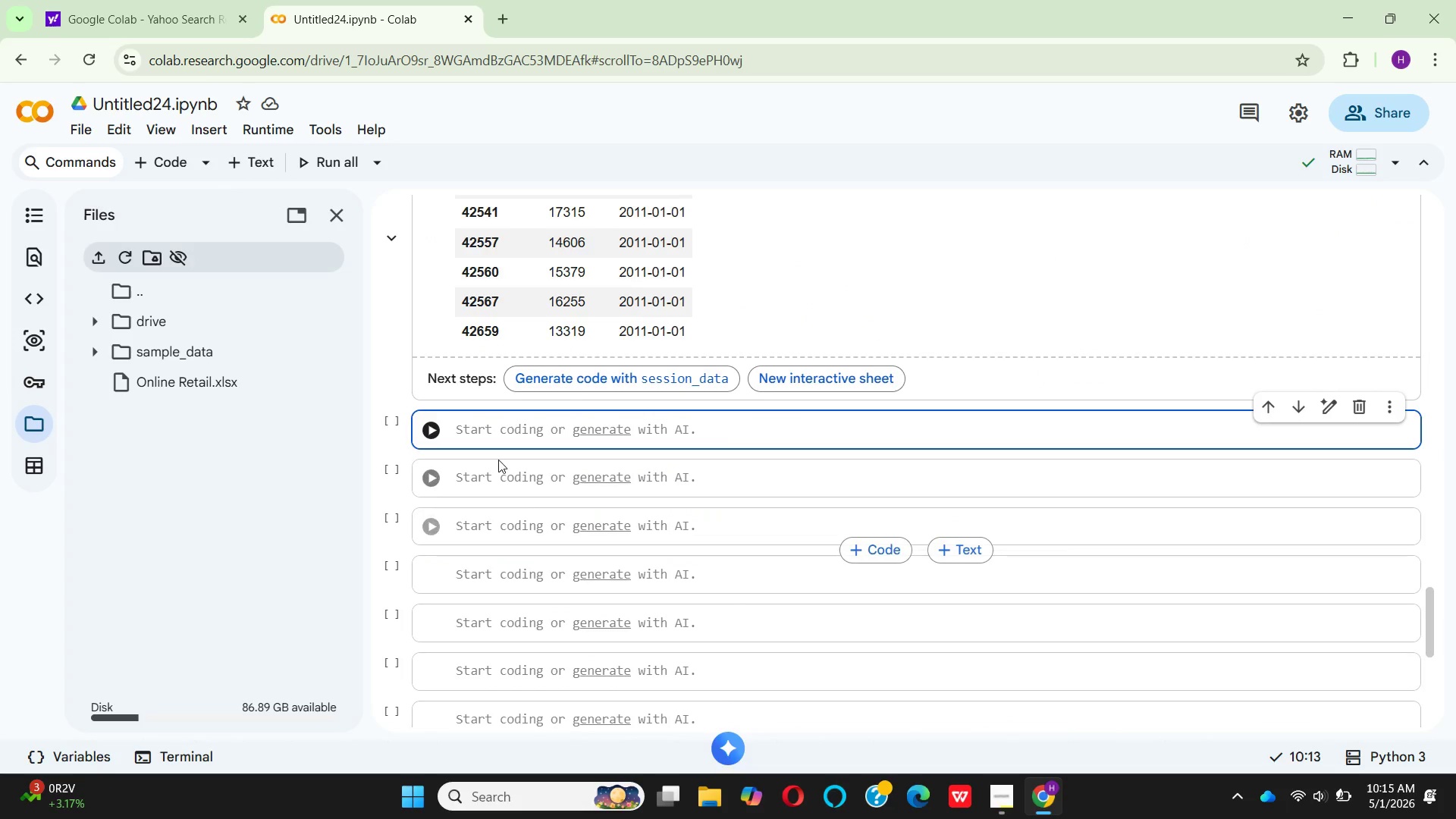 
hold_key(key=ShiftLeft, duration=0.44)
 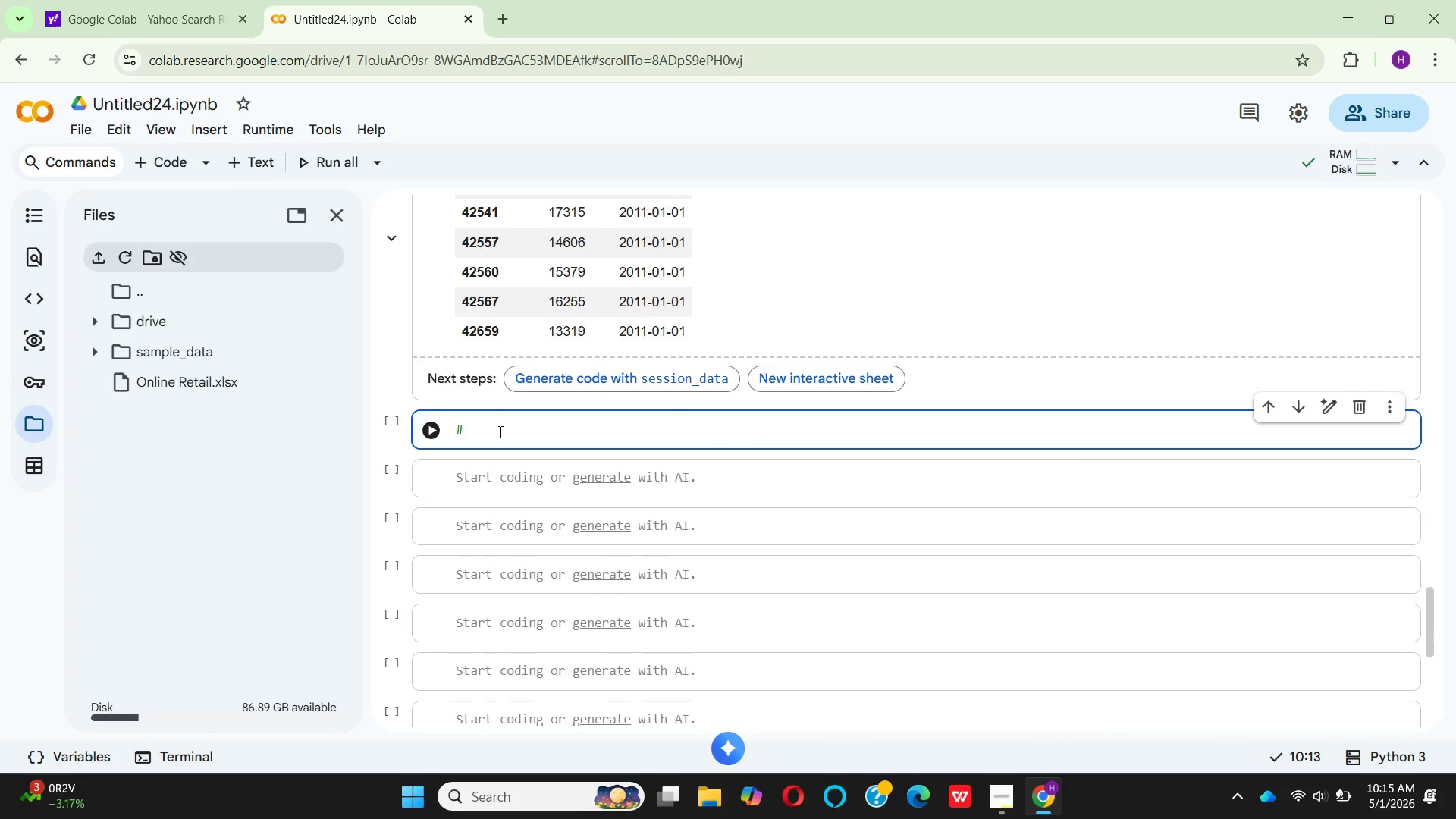 
hold_key(key=3, duration=0.41)
 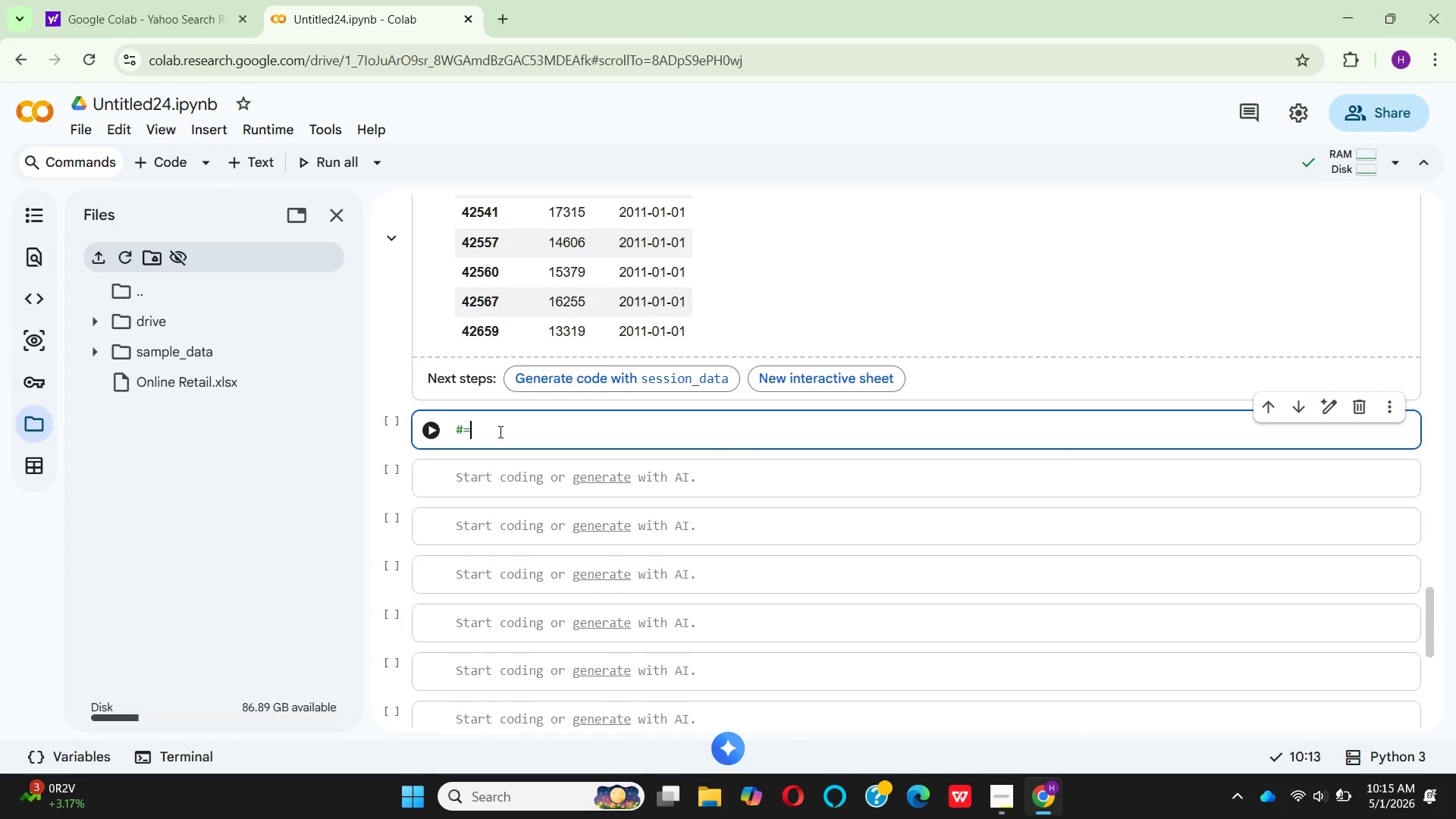 
hold_key(key=Equal, duration=1.5)
 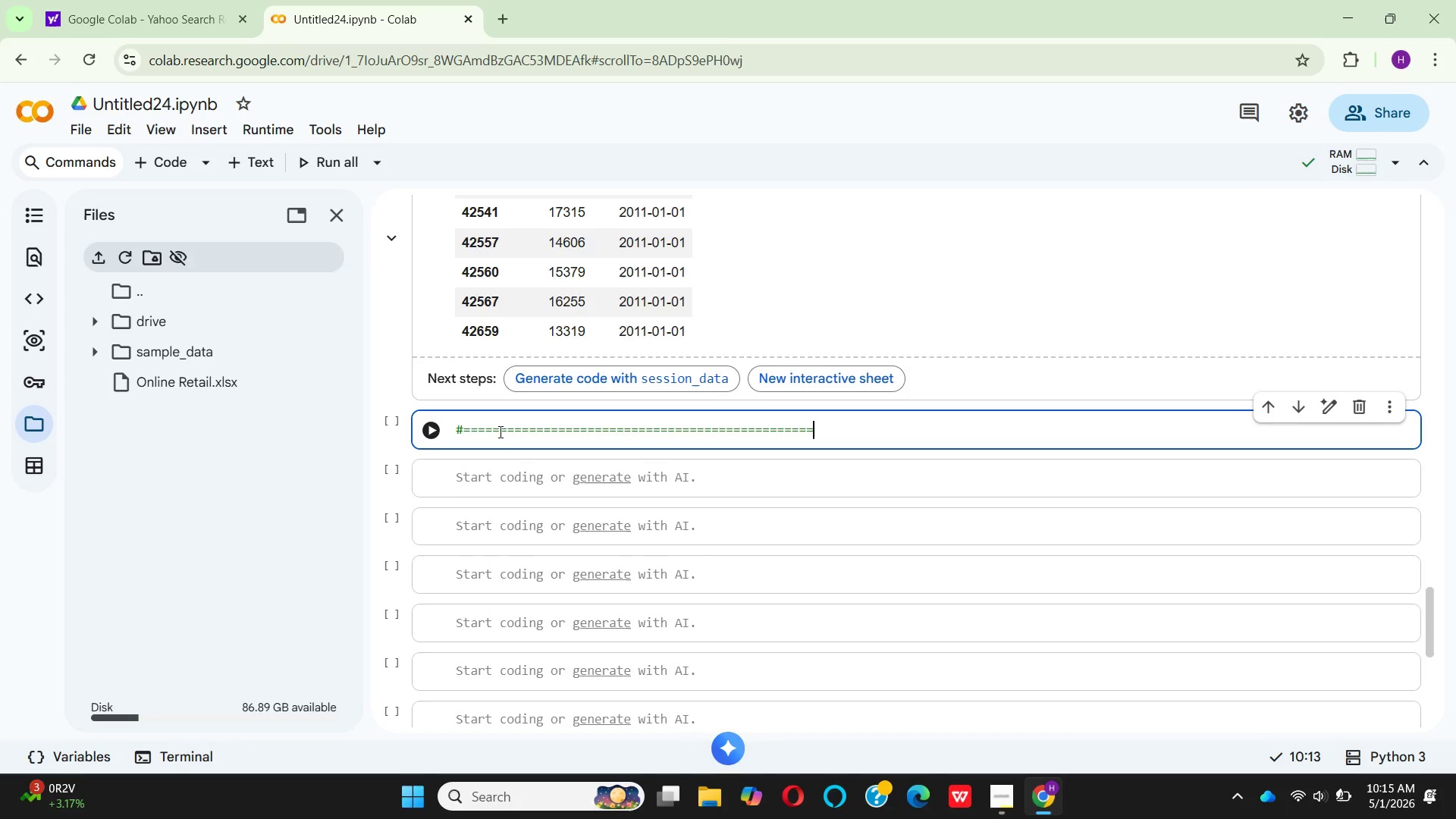 
hold_key(key=Equal, duration=0.56)
 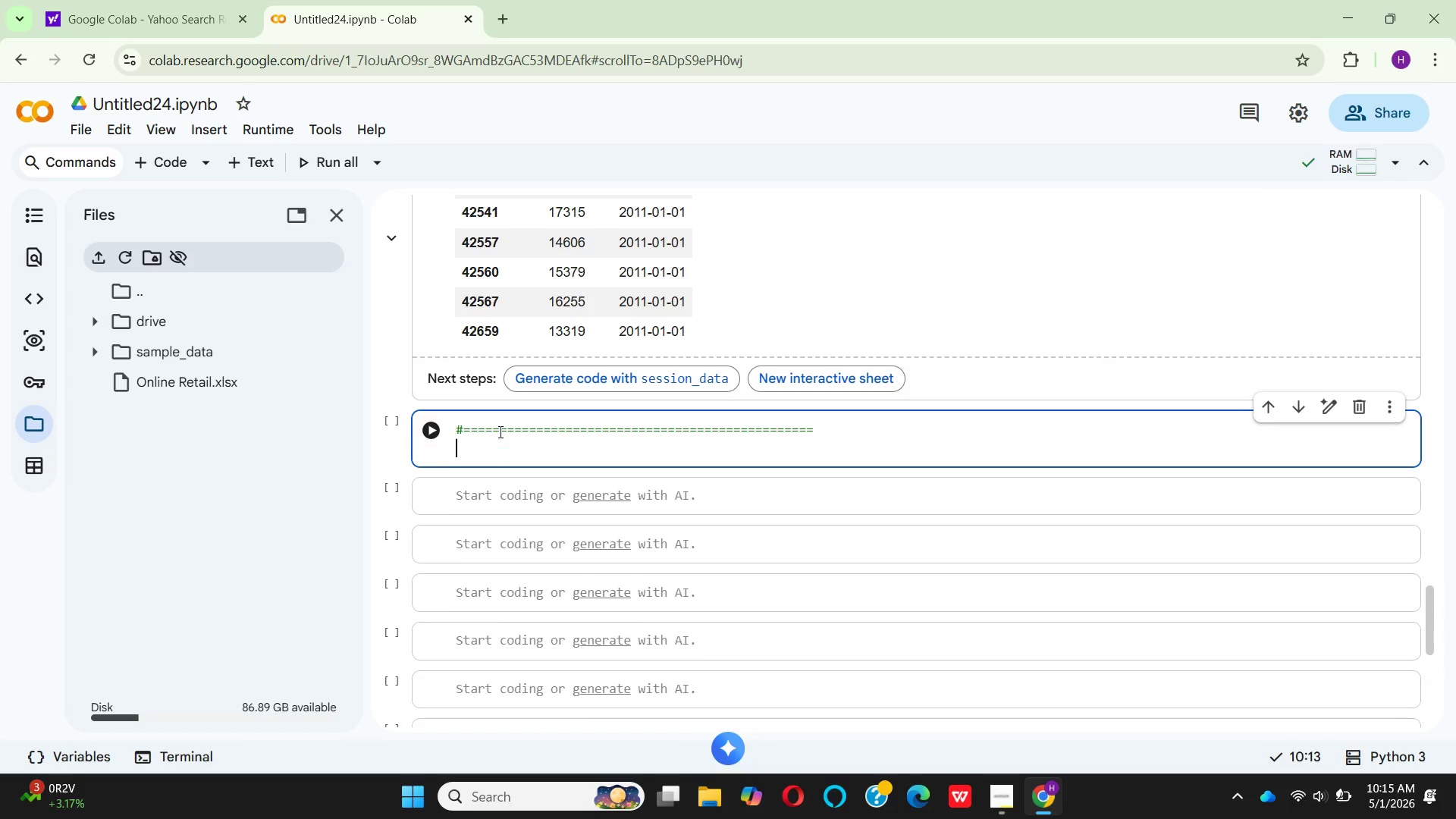 
key(Enter)
 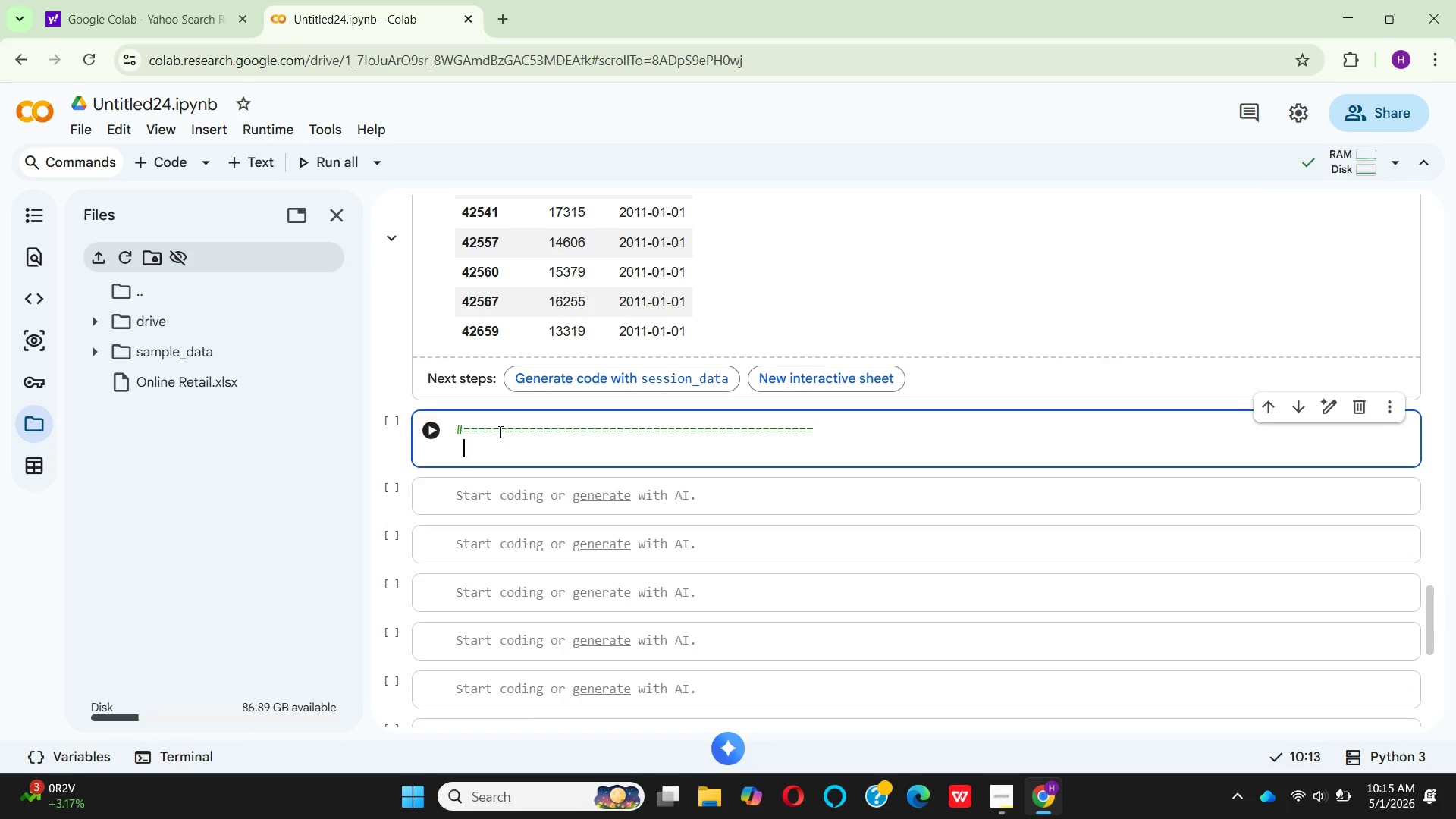 
type(  # STEP 5: )
 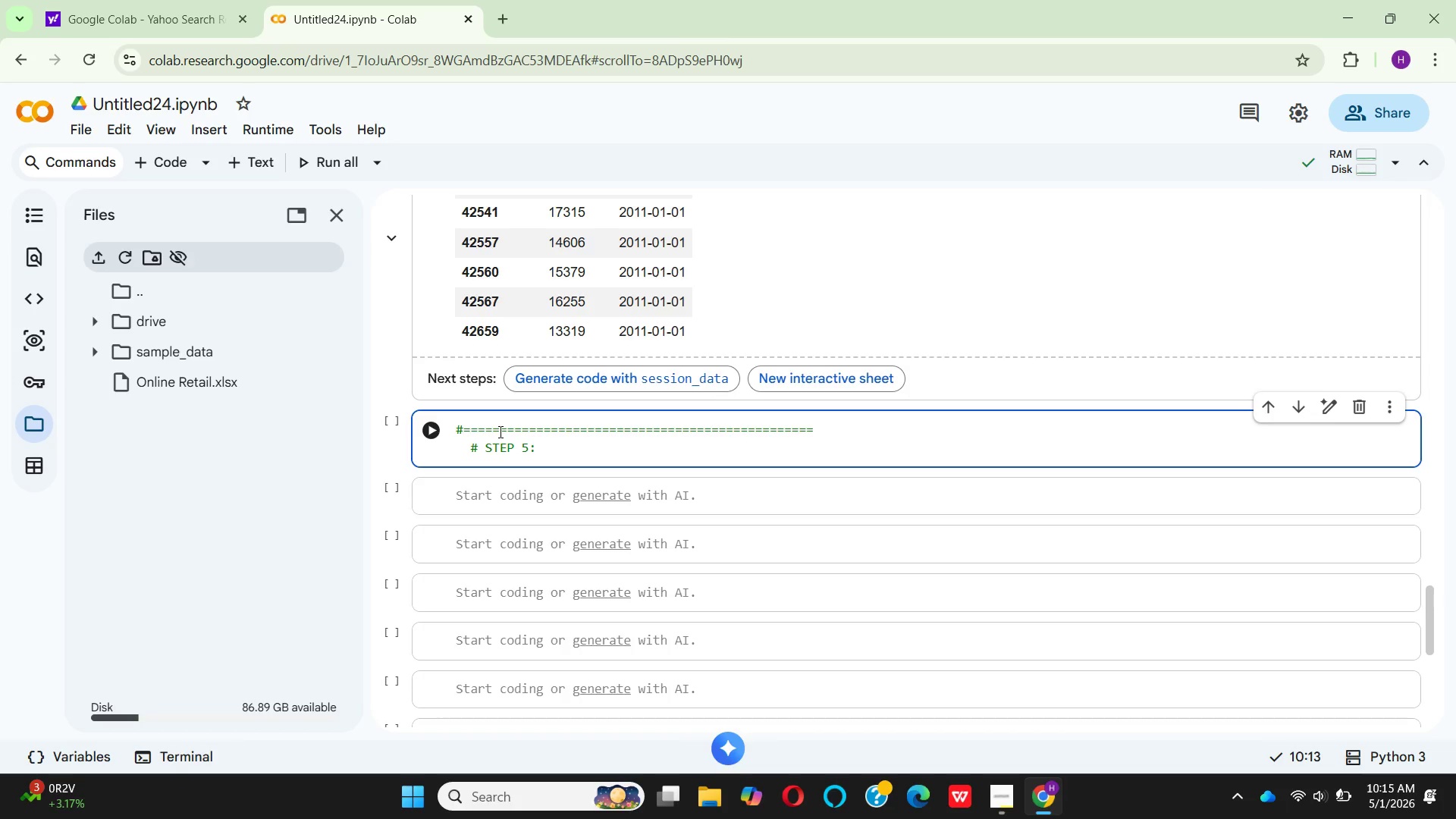 
scroll: coordinate [571, 450], scroll_direction: up, amount: 8.0
 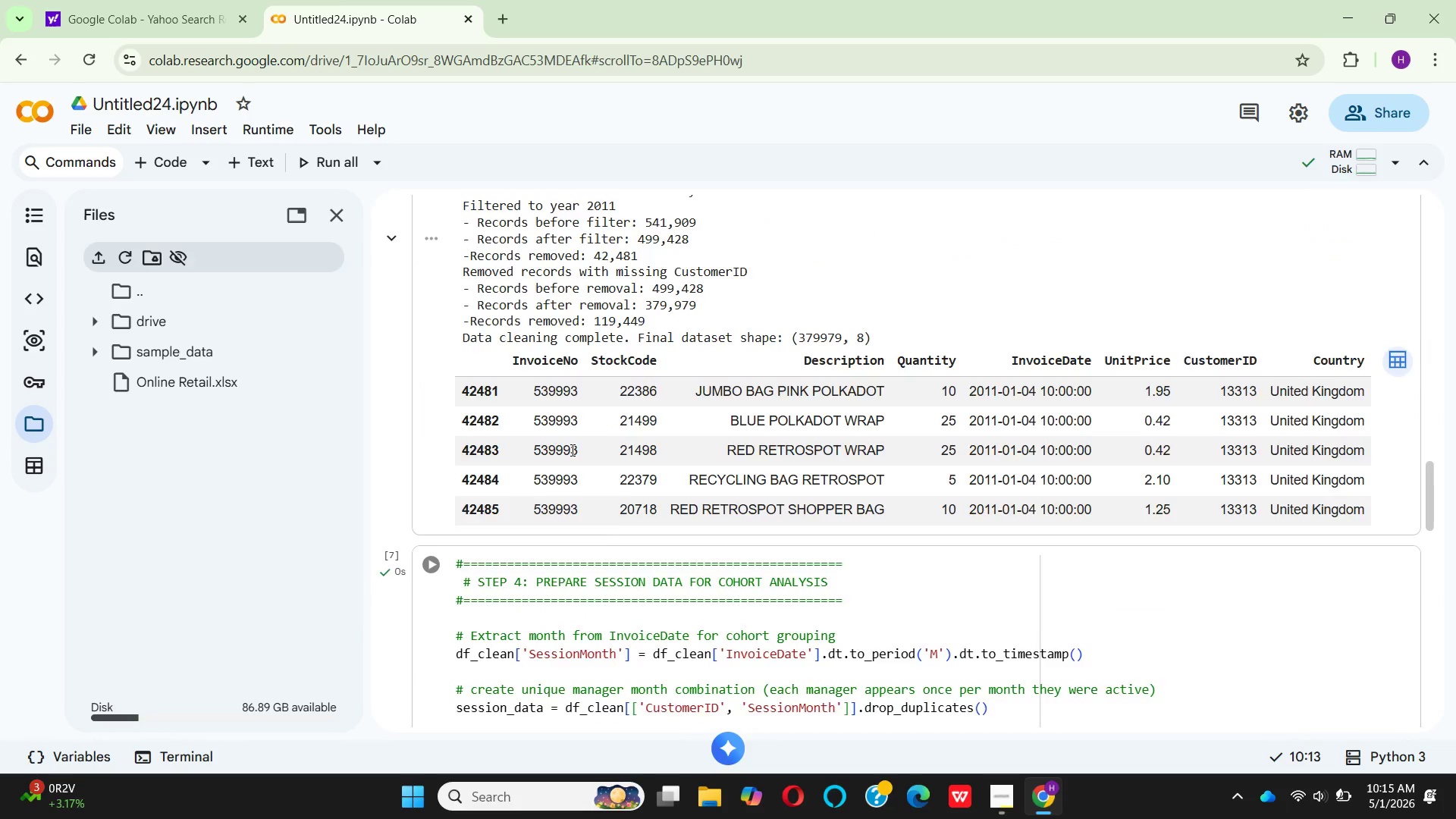 
scroll: coordinate [571, 450], scroll_direction: down, amount: 9.0
 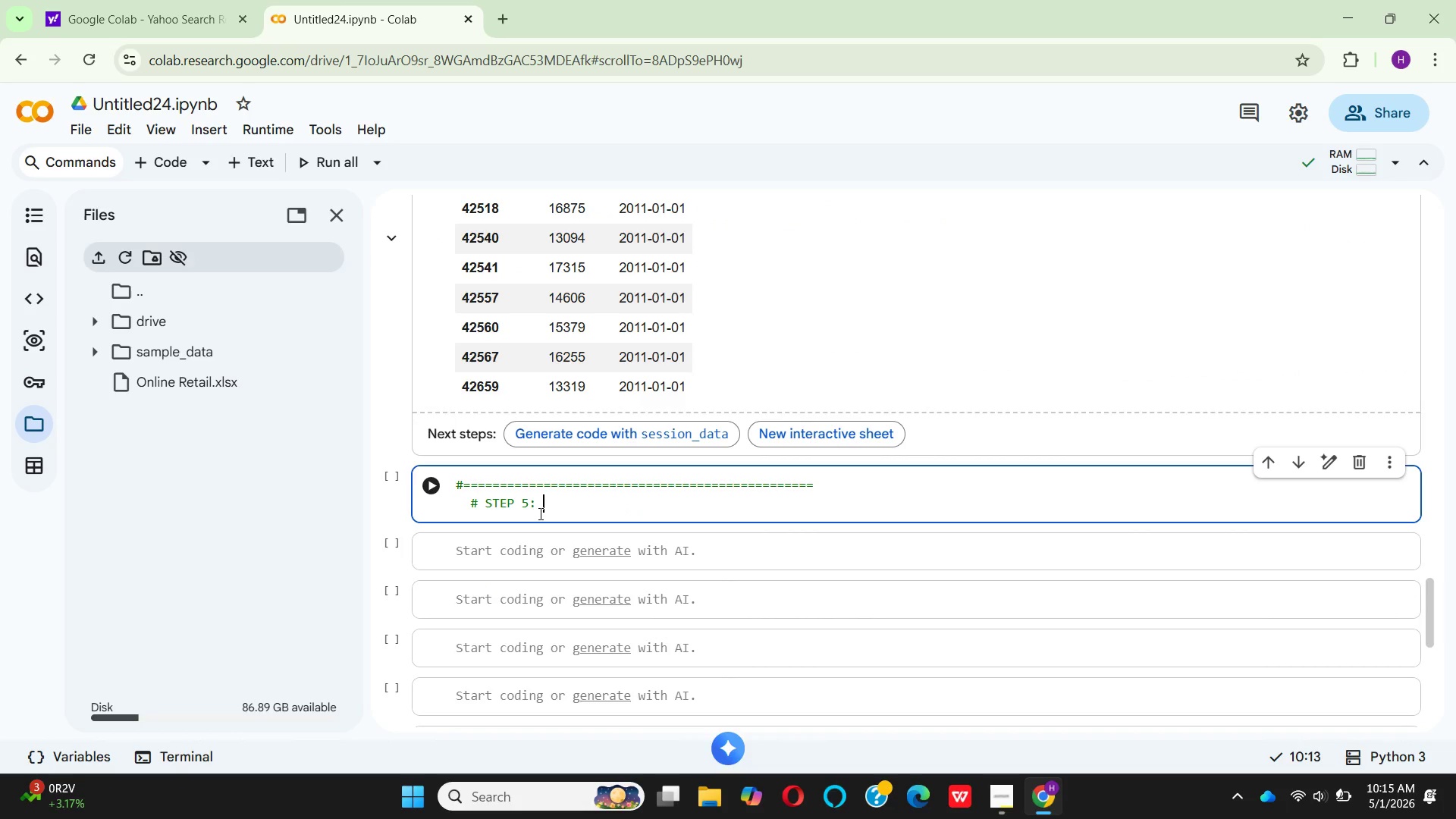 
type(DEFINE)
 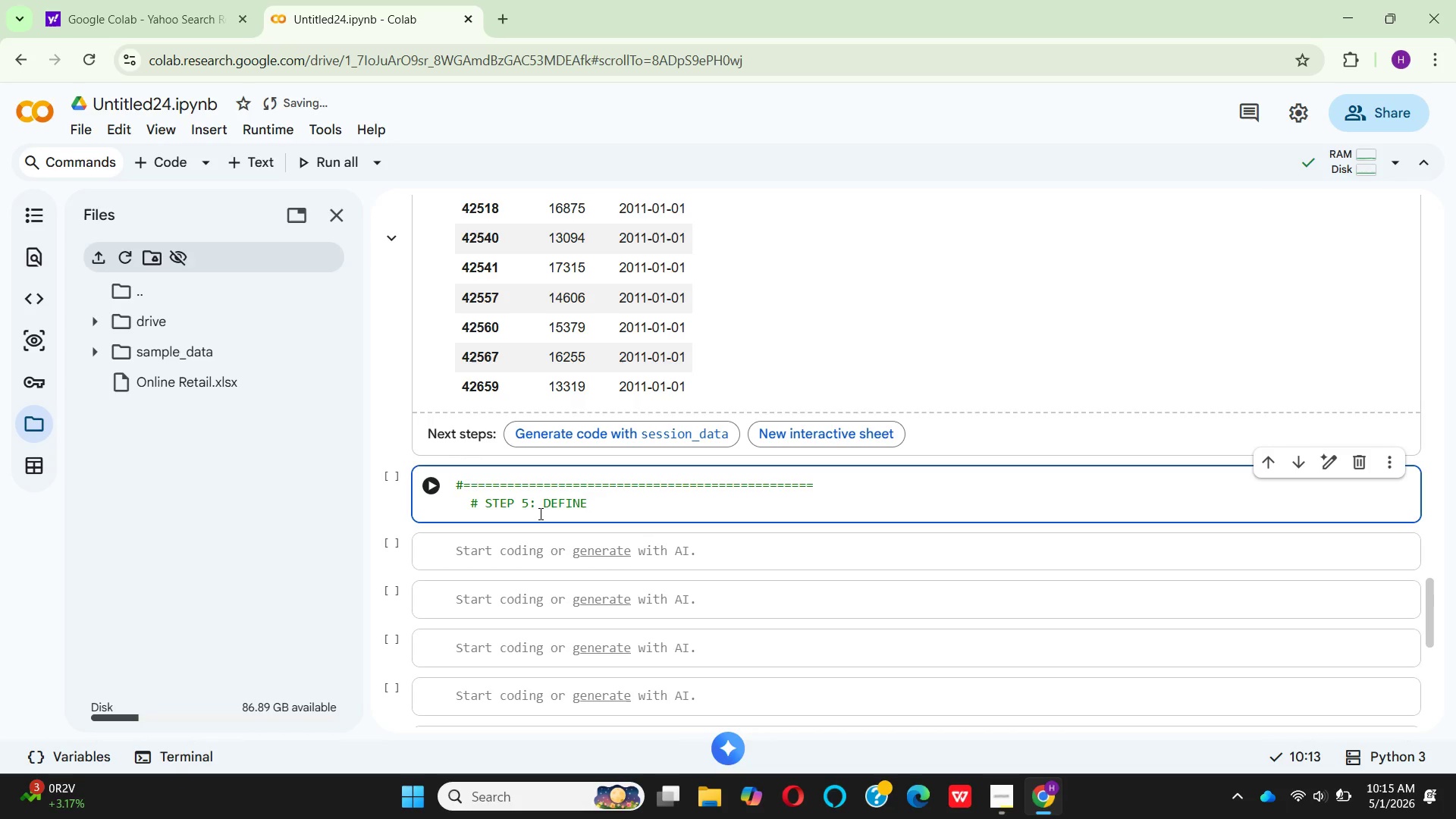 
type( COHORTS BASED)
 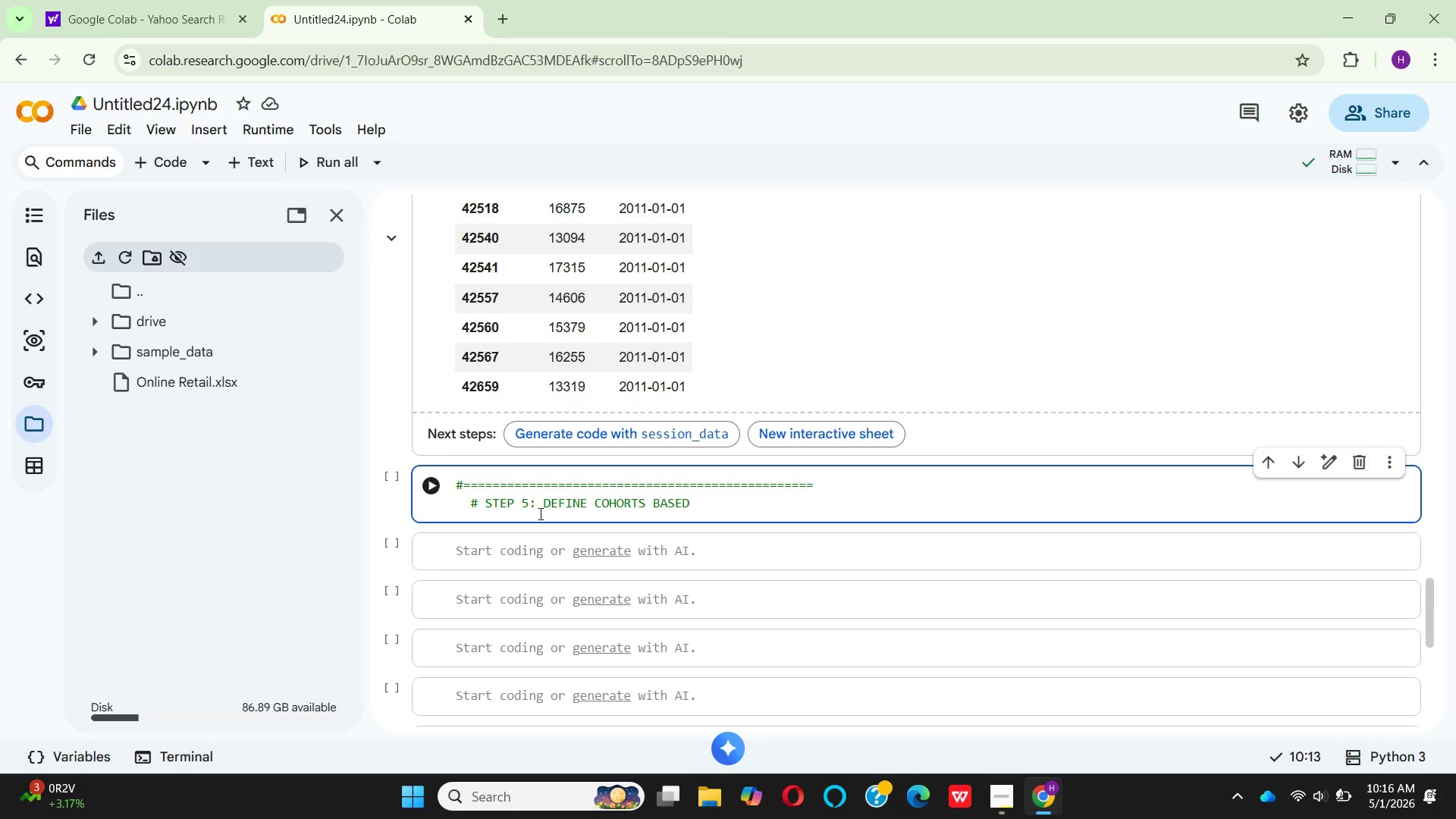 
wait(6.05)
 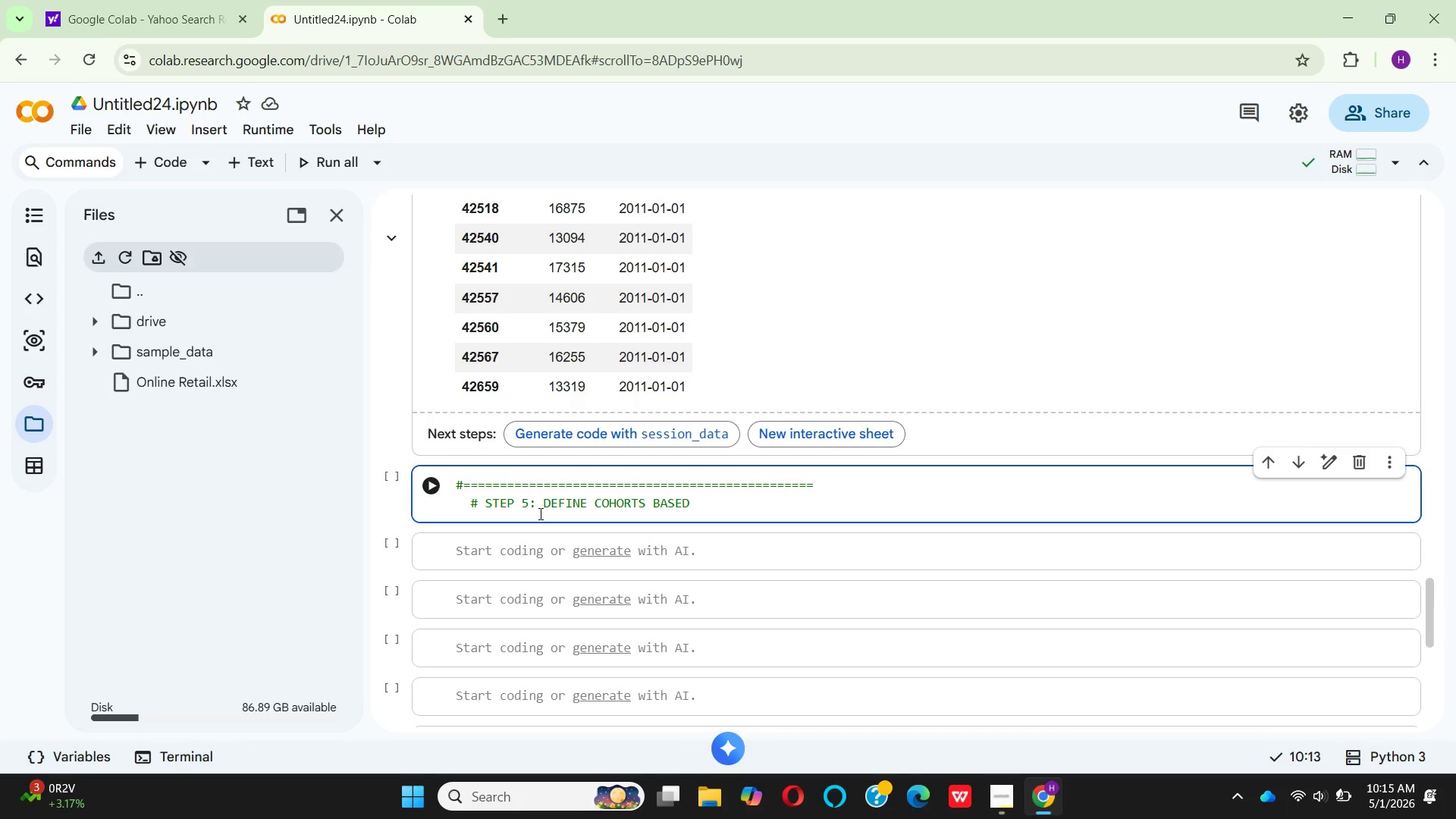 
type( ON FIRST SESSION MONTH)
 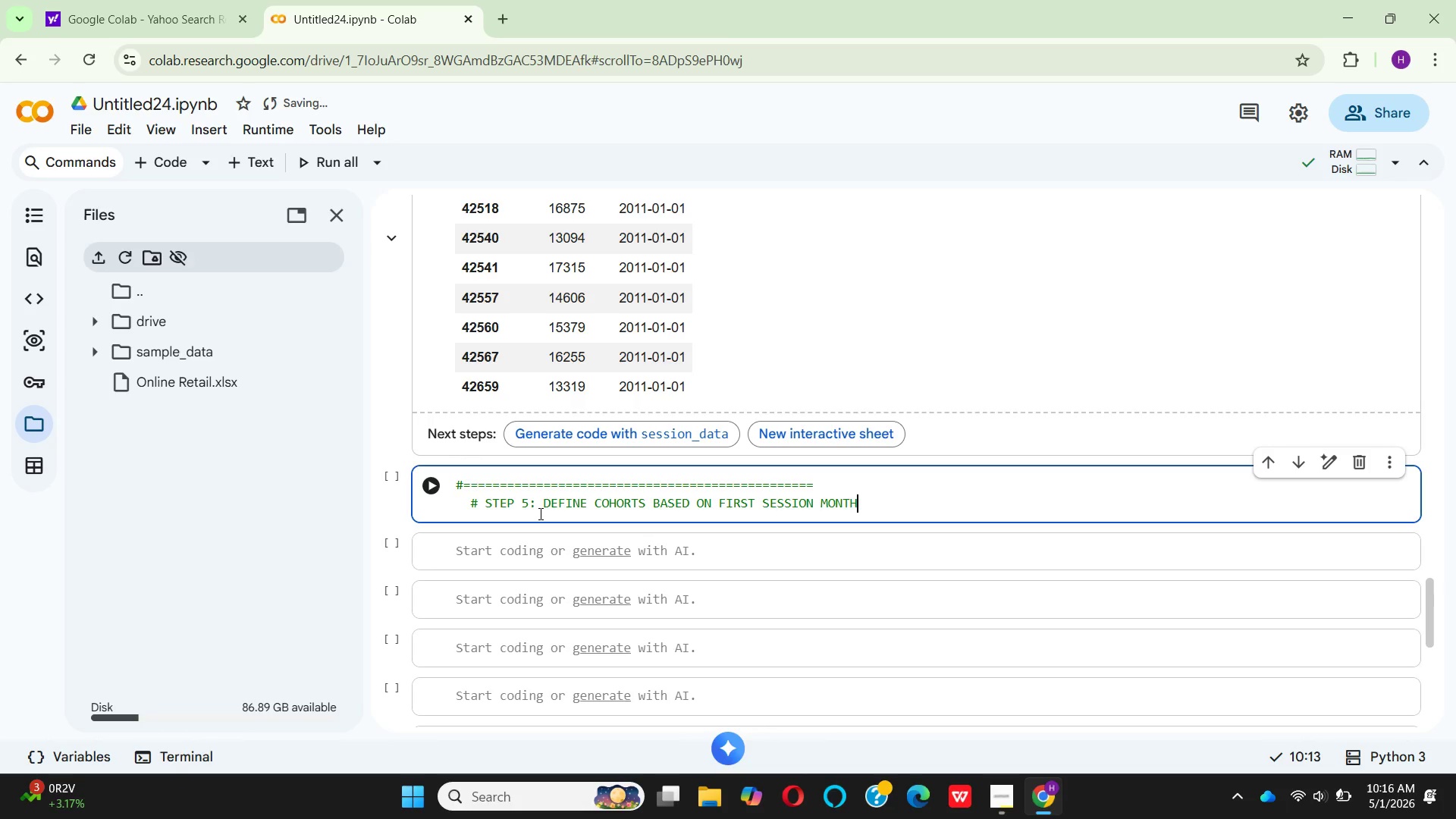 
key(Enter)
 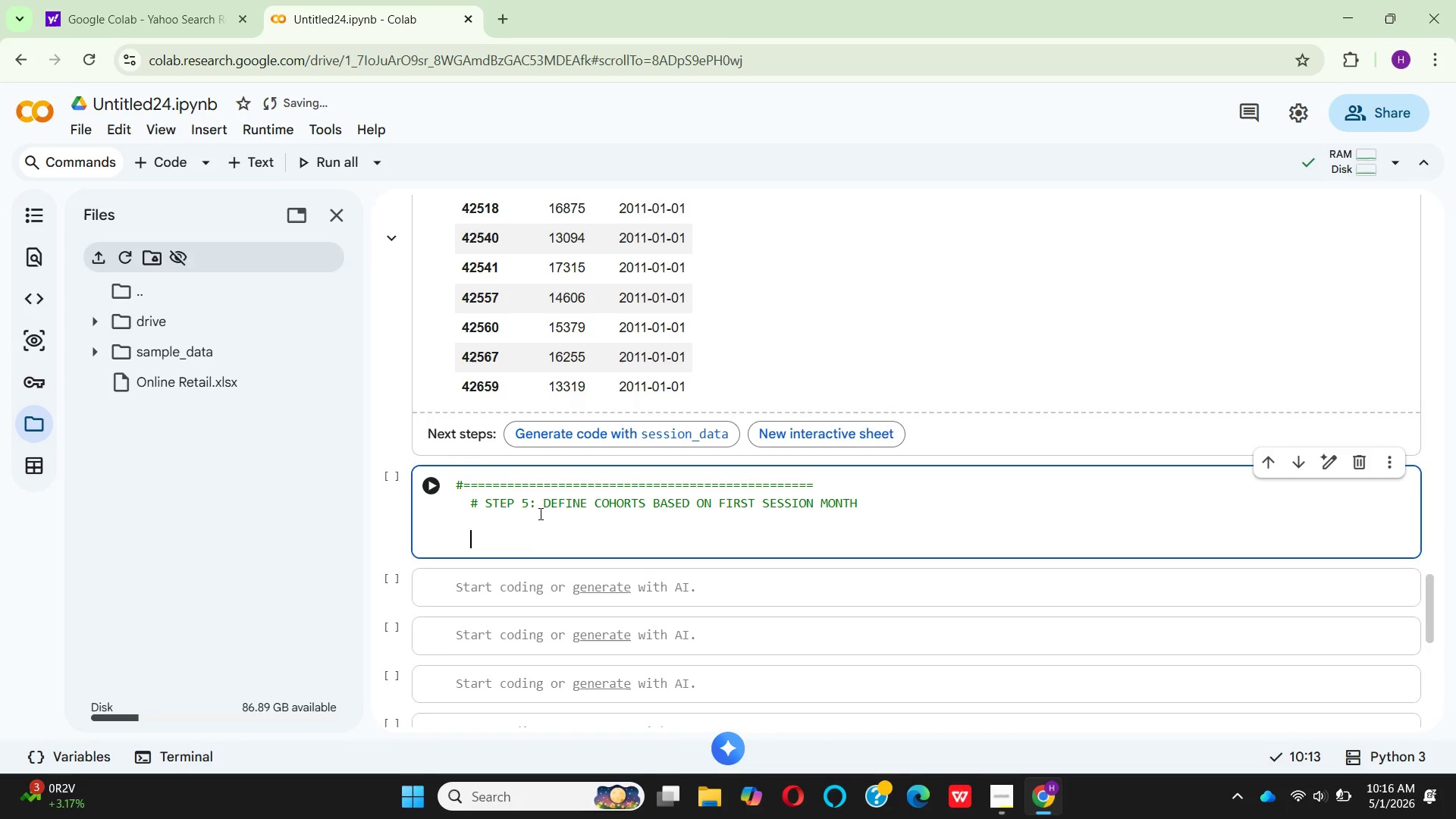 
key(Enter)
 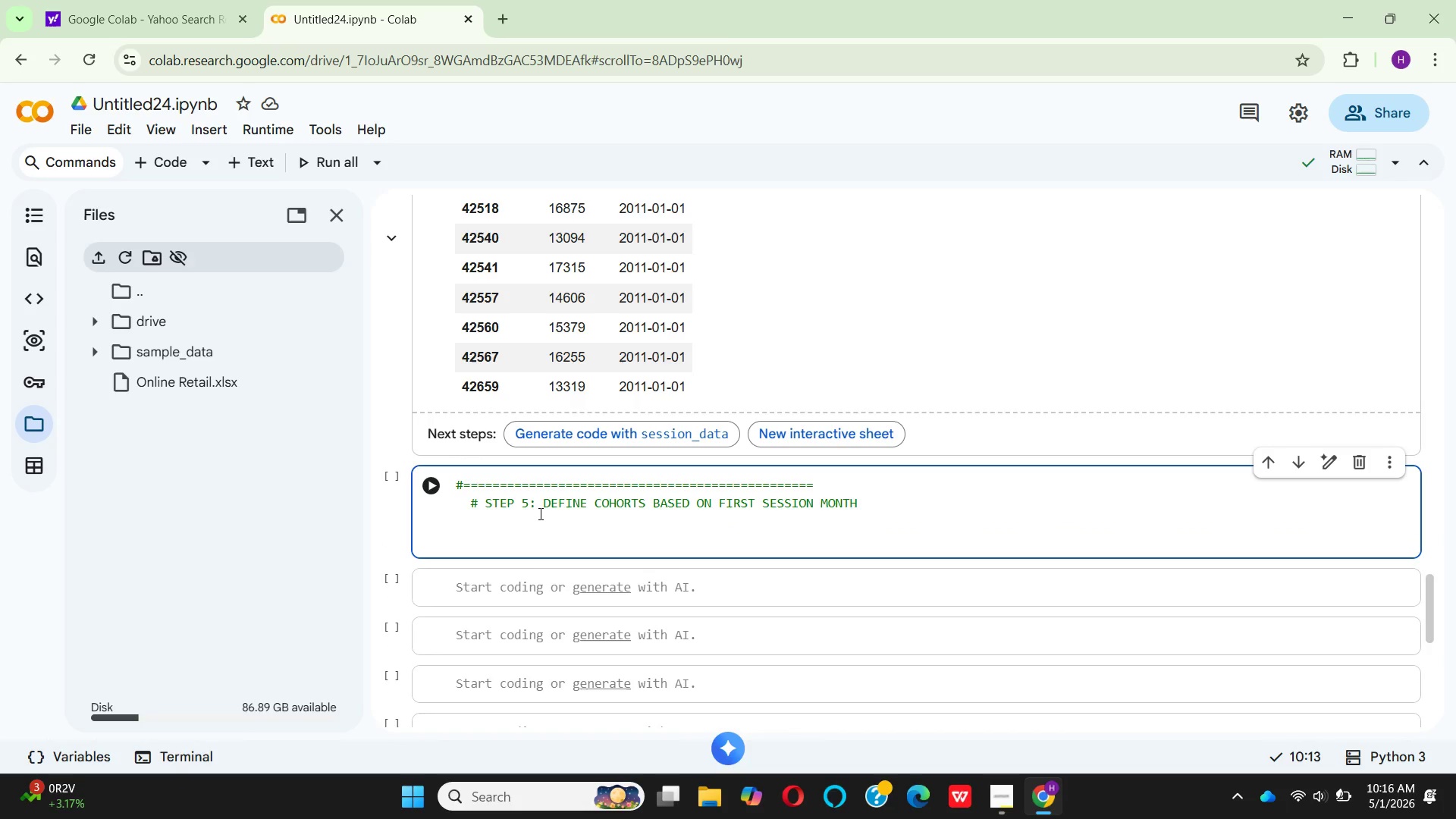 
key(Backspace)
 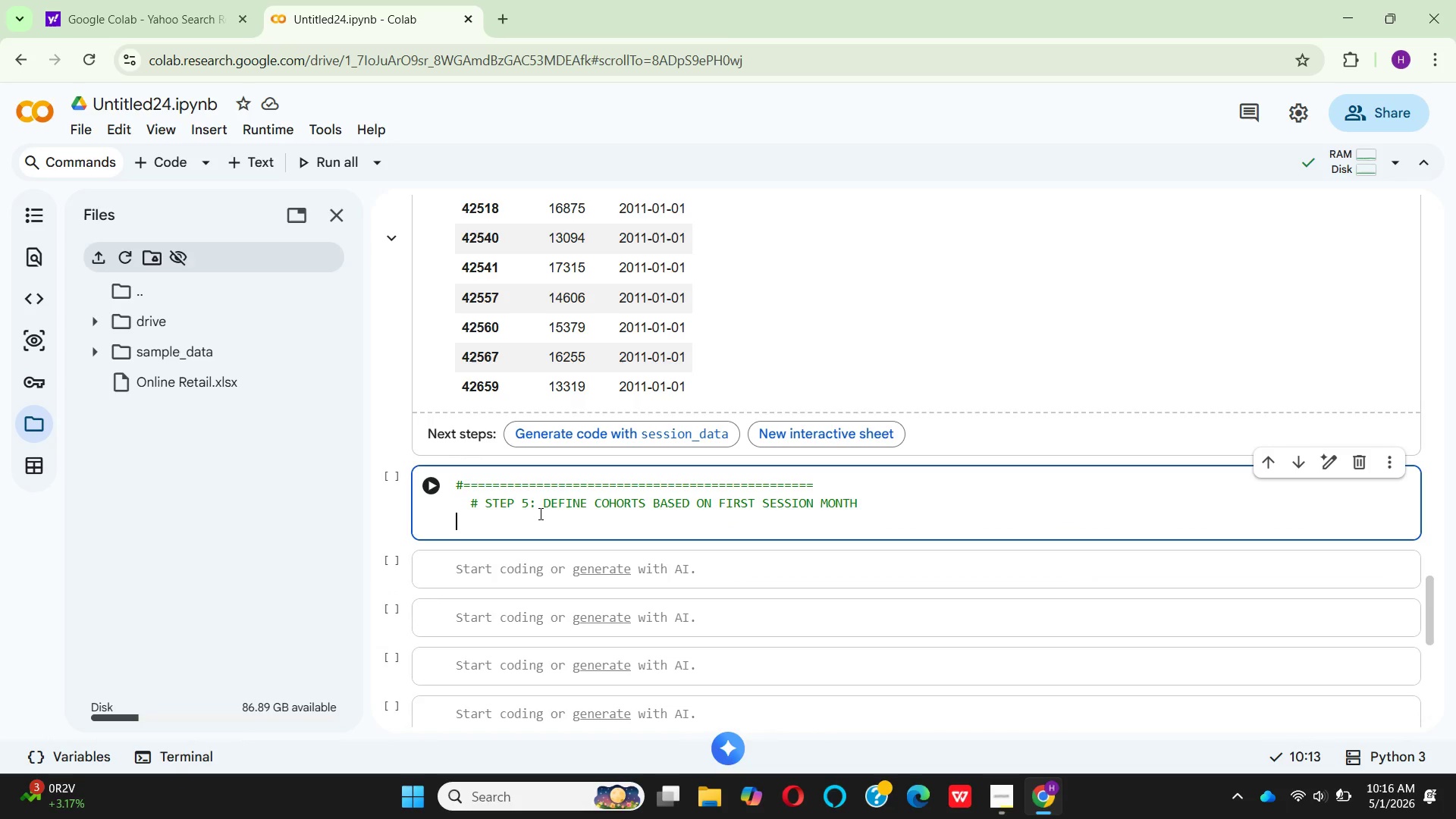 
key(Backspace)
 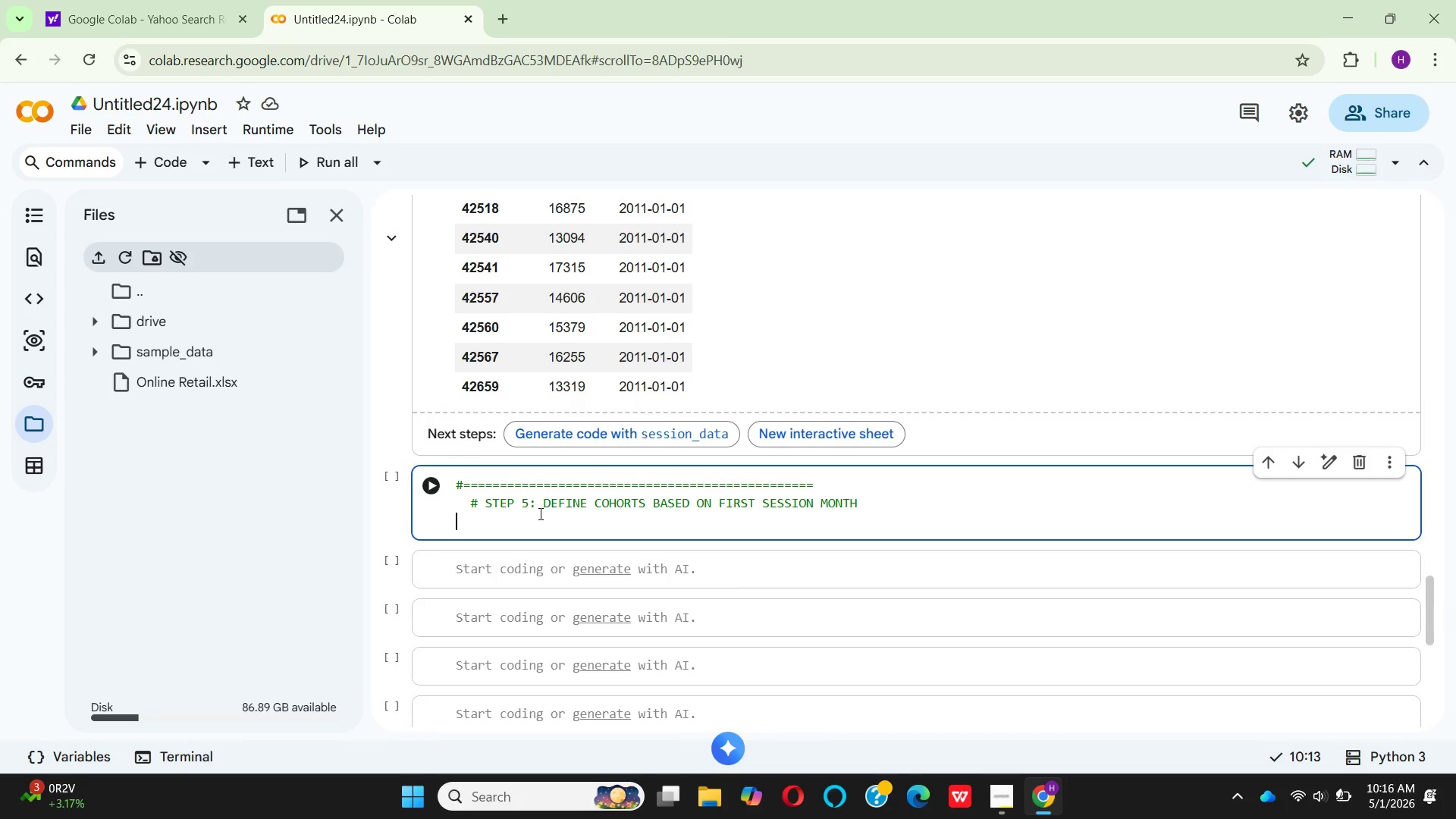 
key(Shift+3)
 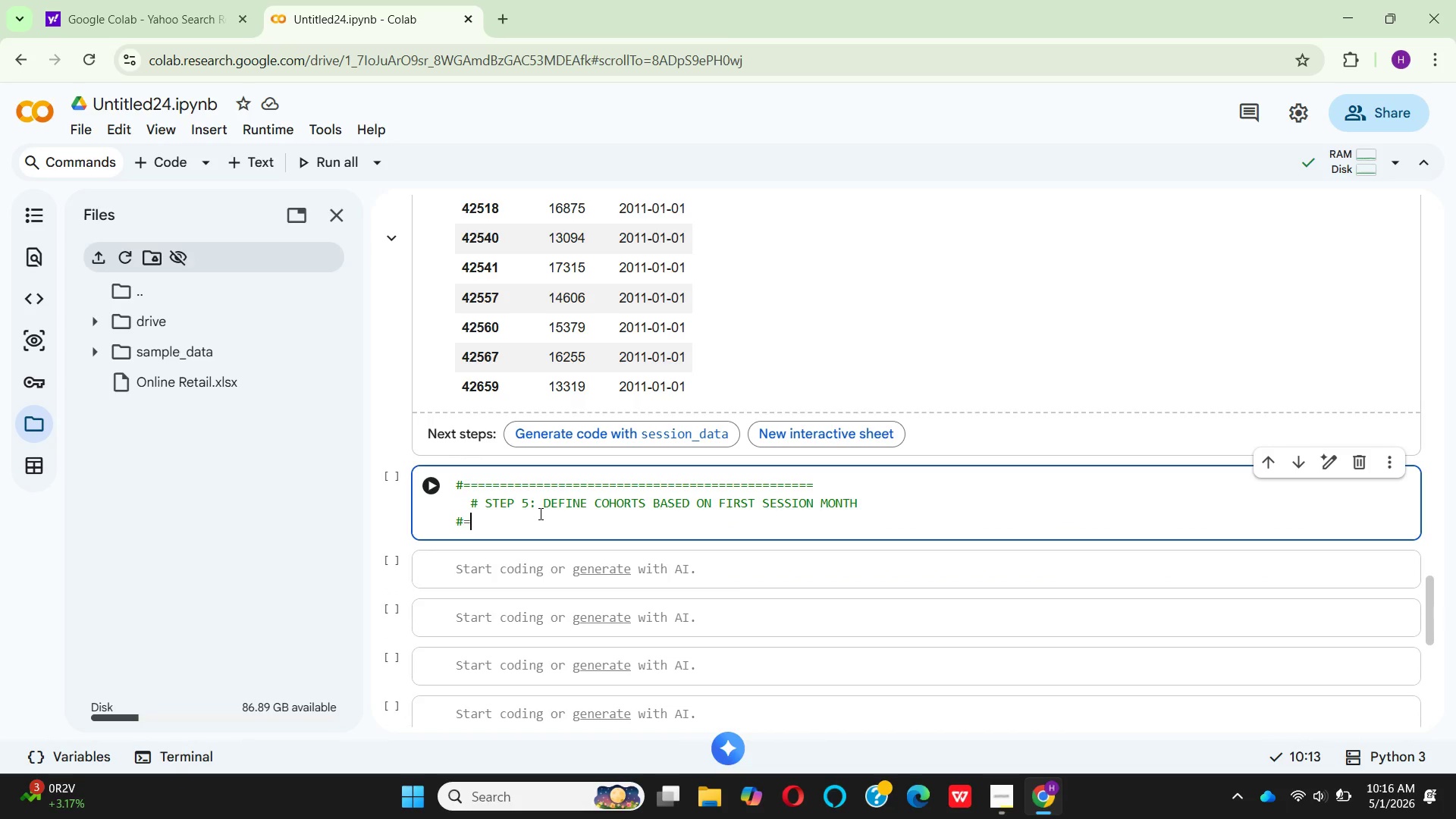 
hold_key(key=Equal, duration=1.52)
 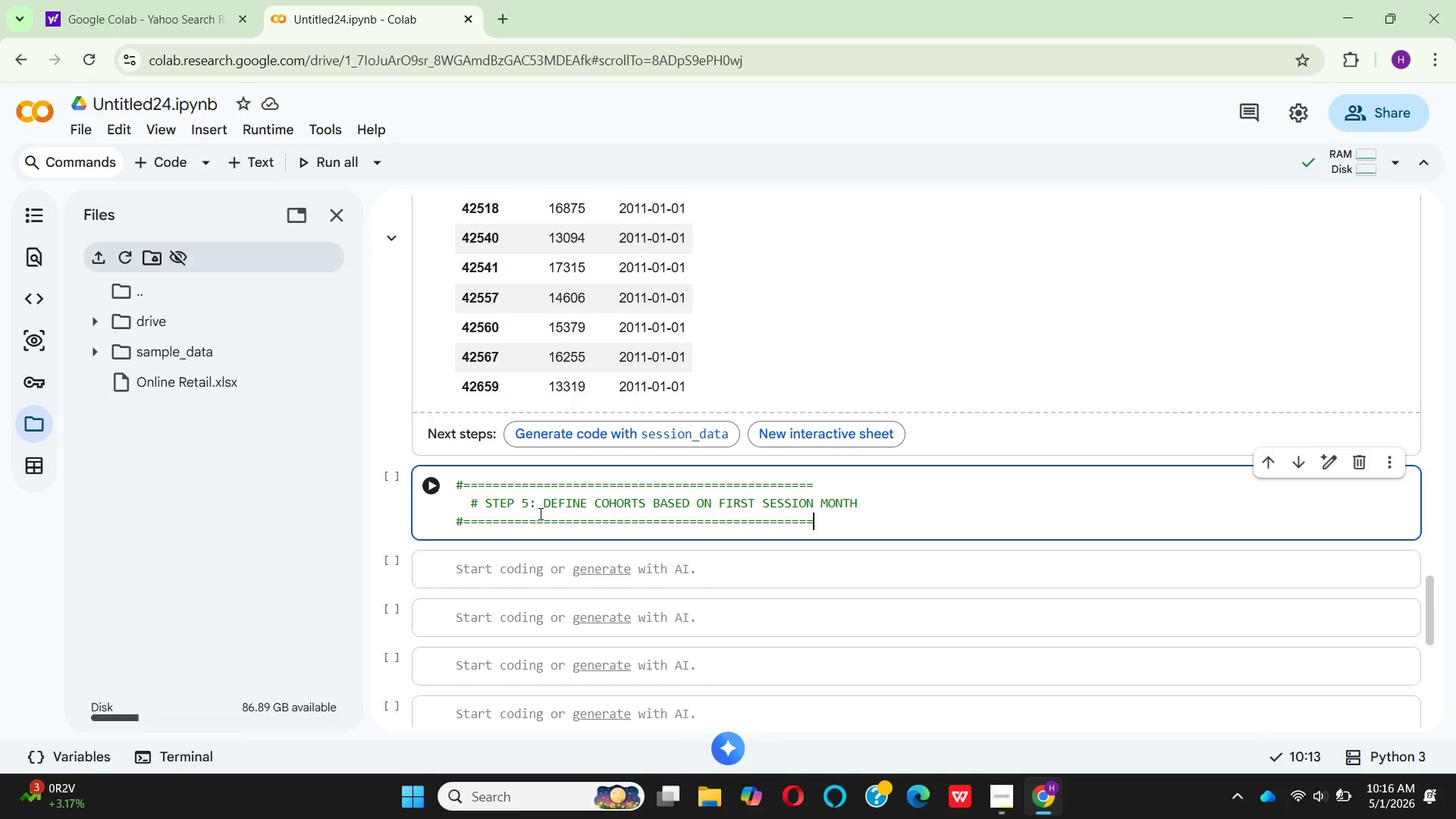 
hold_key(key=Equal, duration=0.8)
 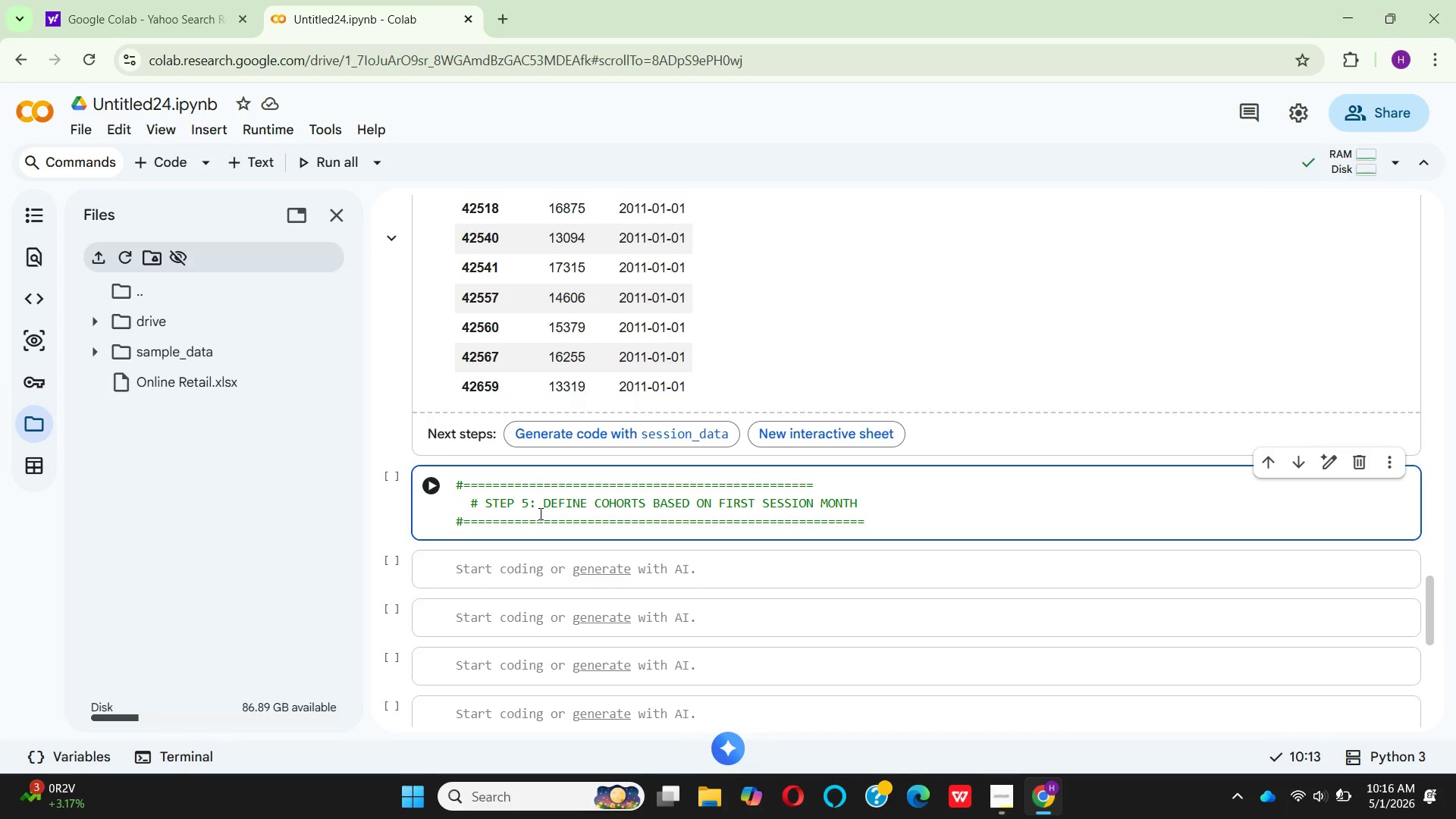 
key(Equal)
 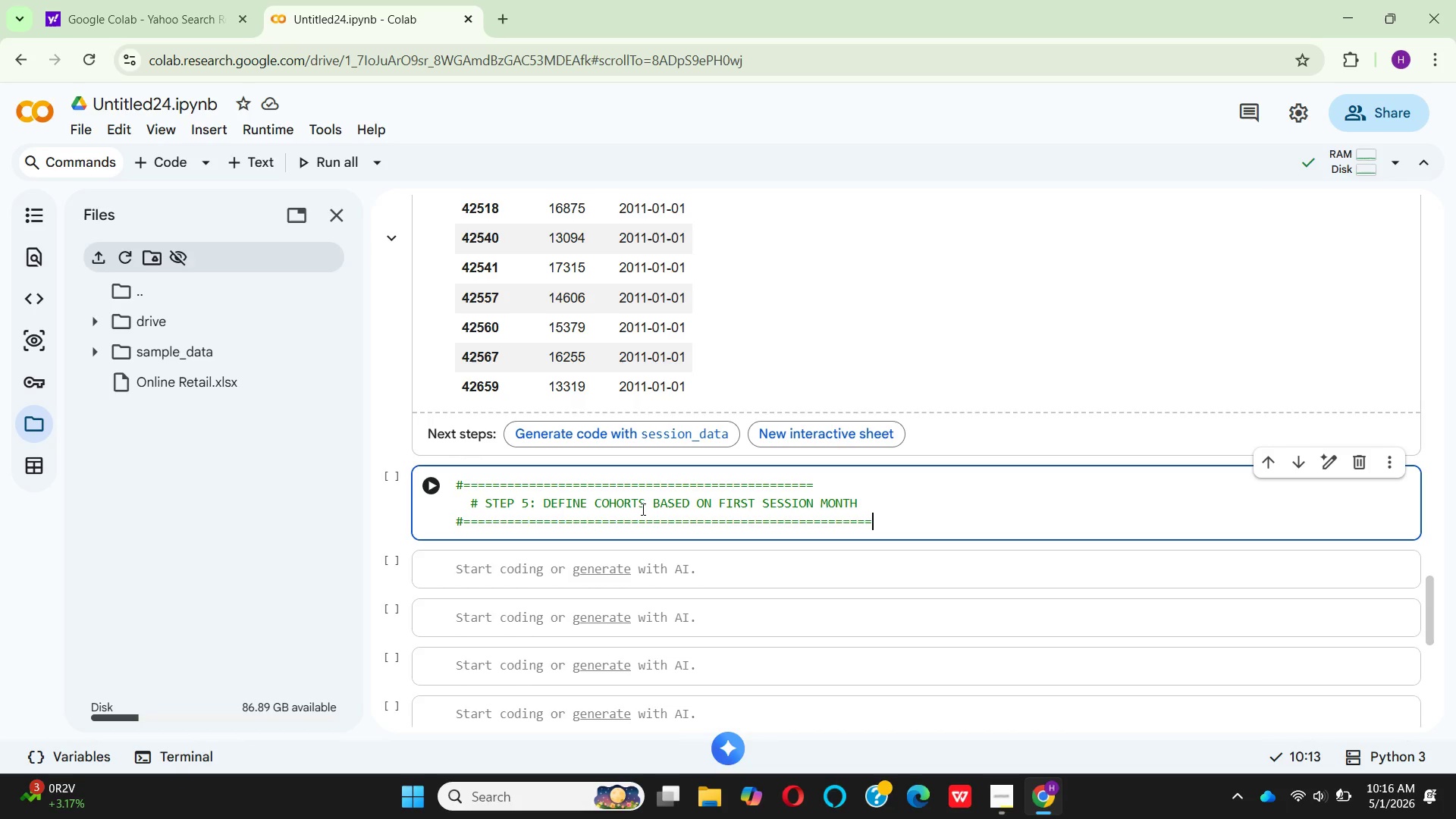 
key(ArrowUp)
 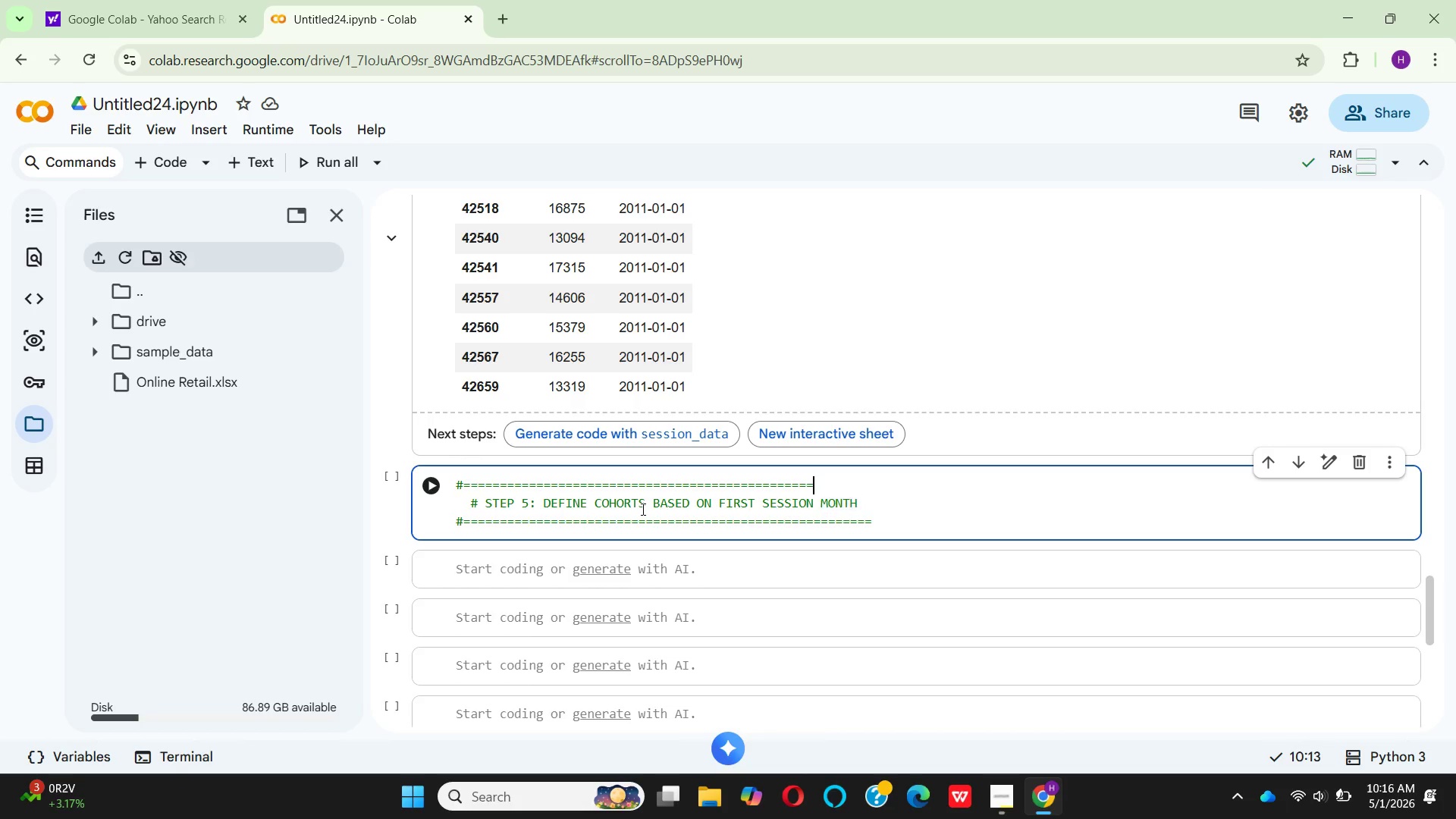 
key(ArrowUp)
 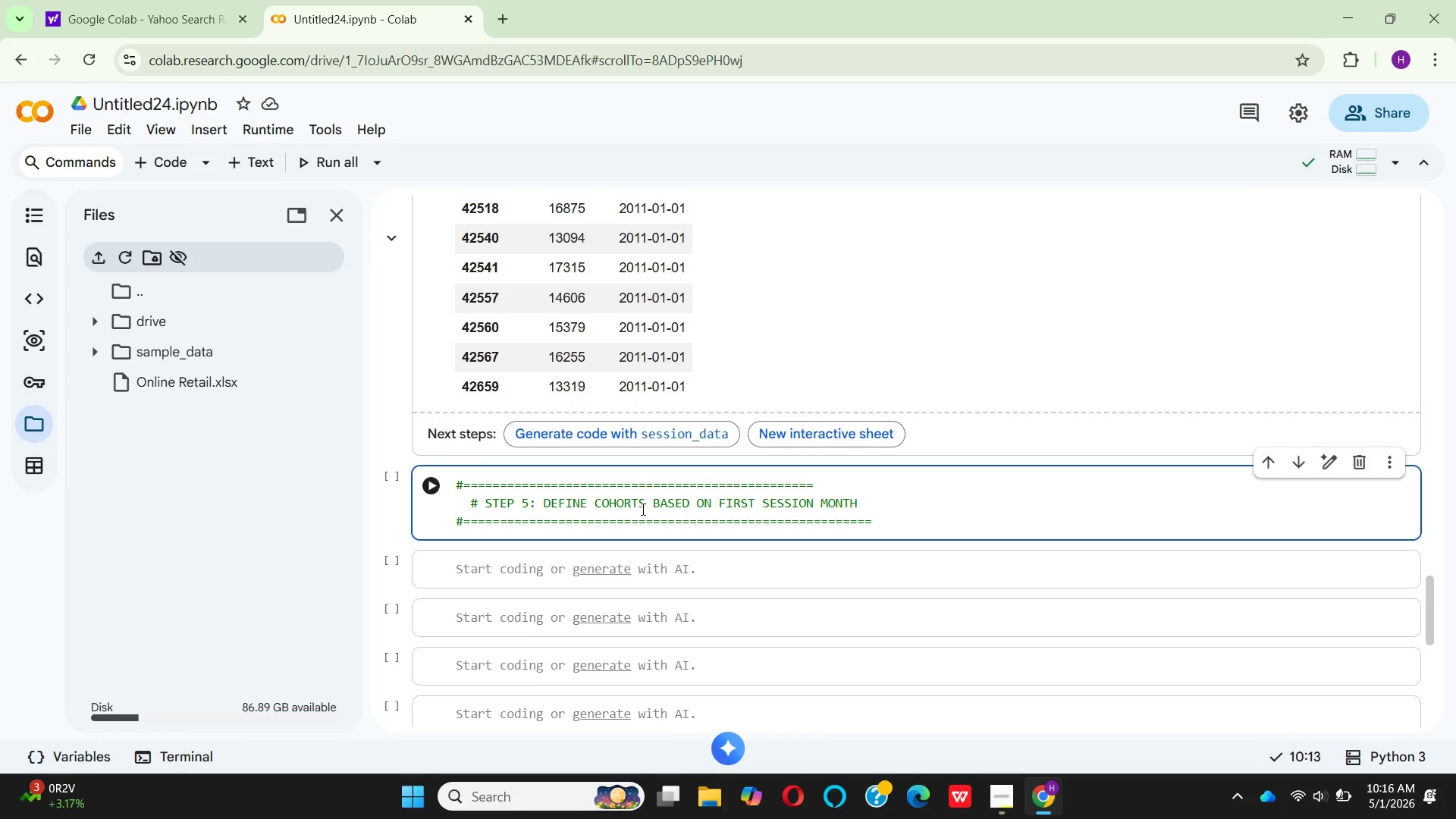 
hold_key(key=Equal, duration=0.66)
 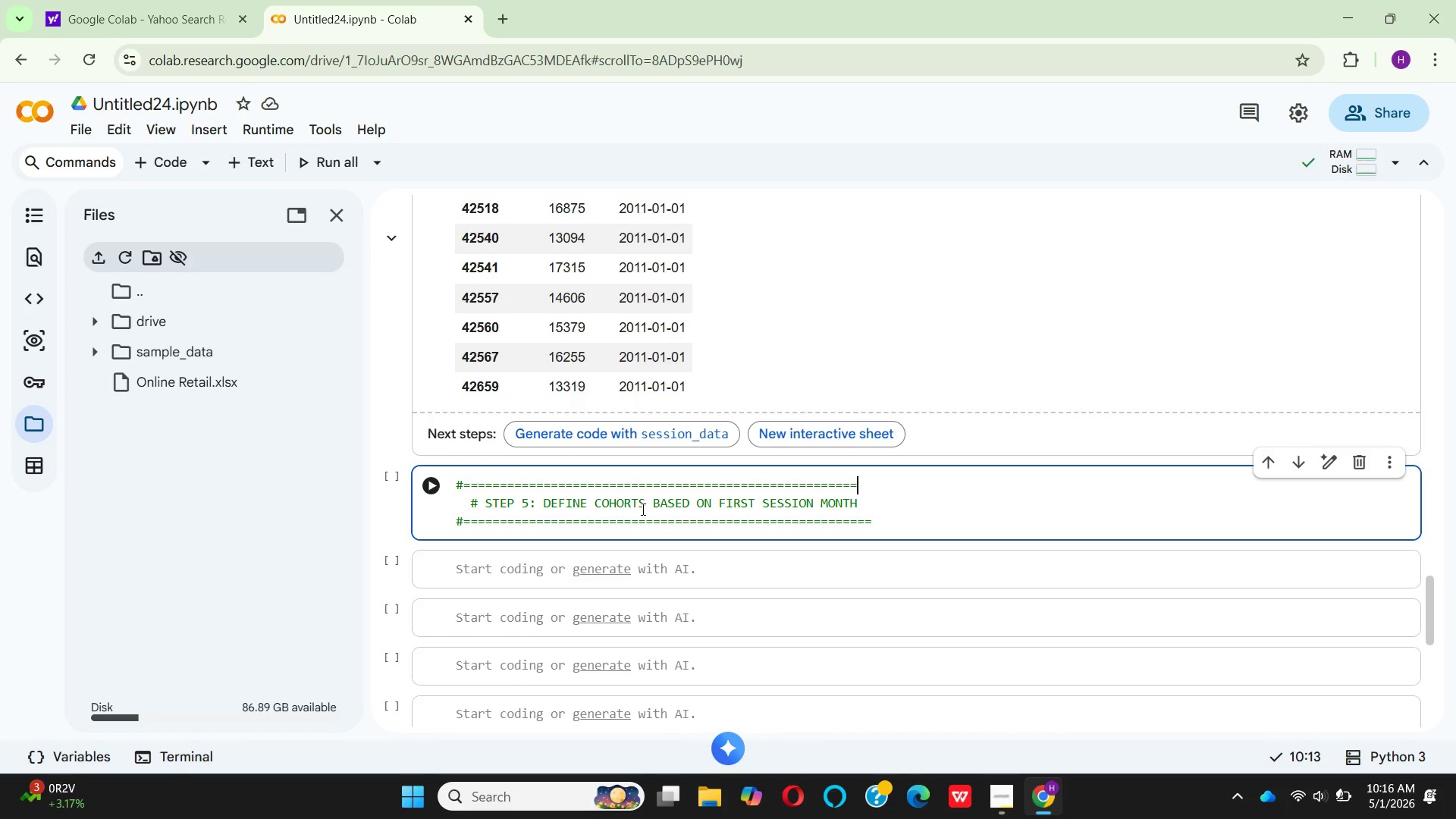 
key(Equal)
 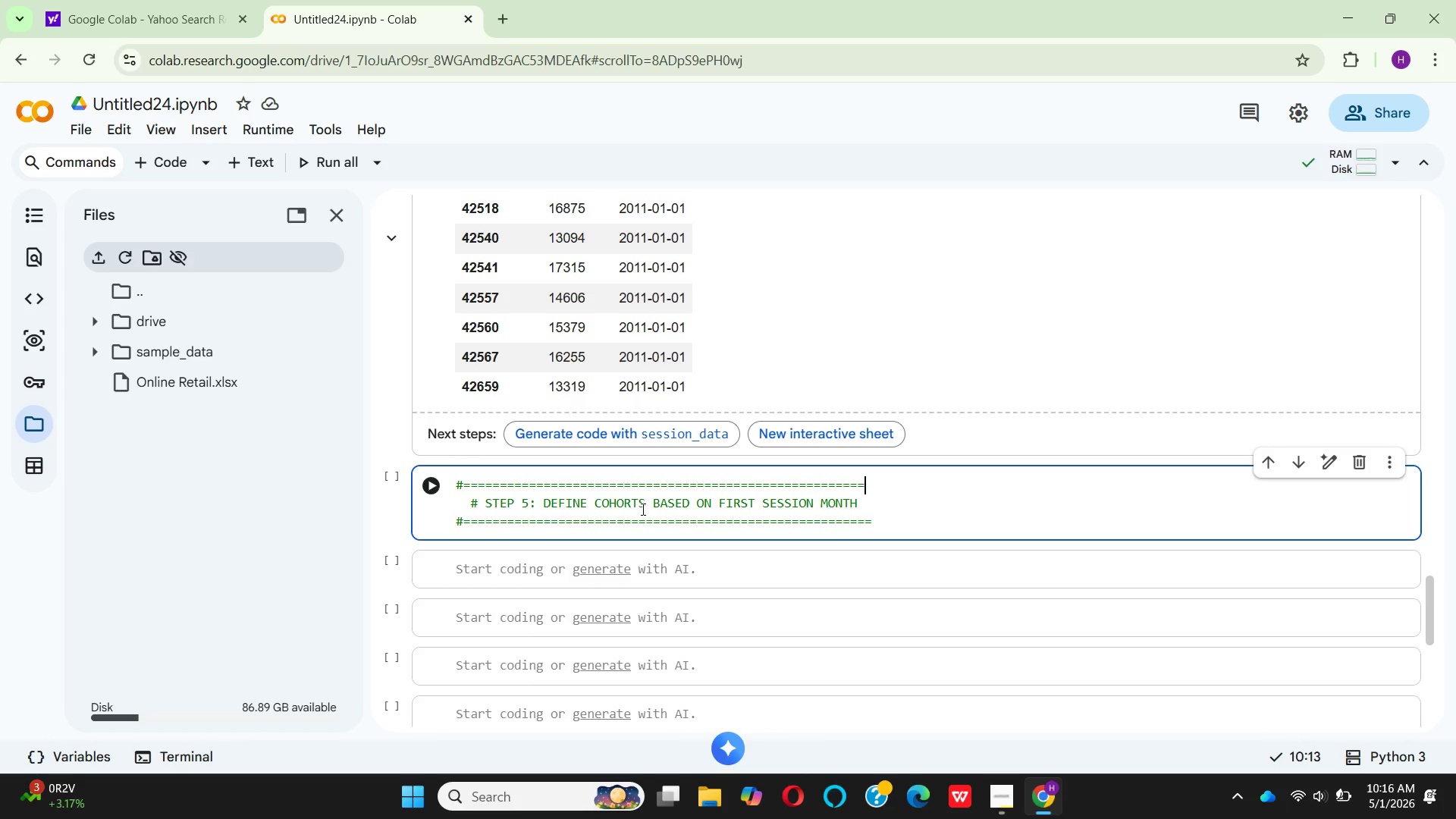 
key(Equal)
 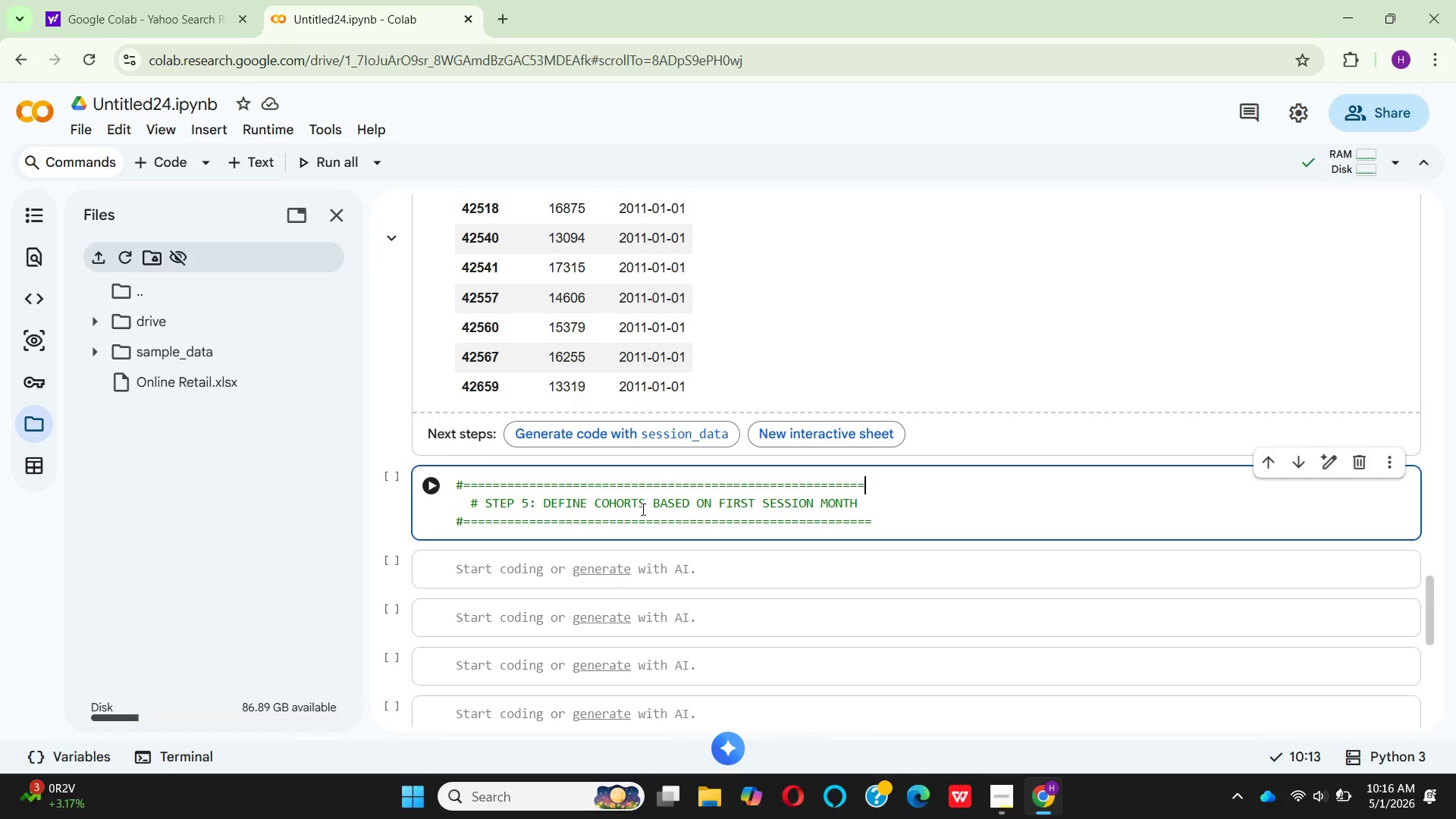 
key(ArrowDown)
 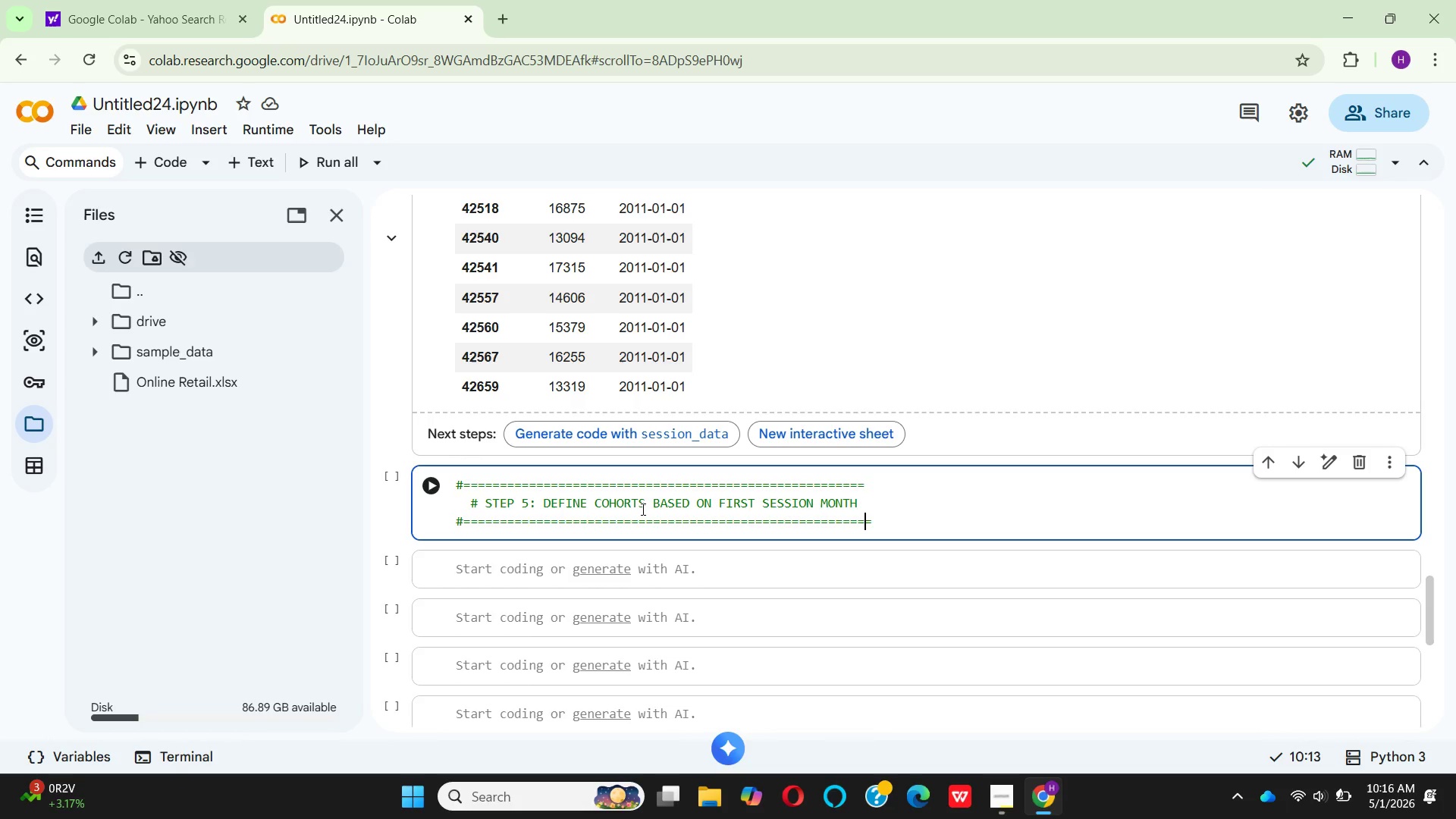 
key(ArrowDown)
 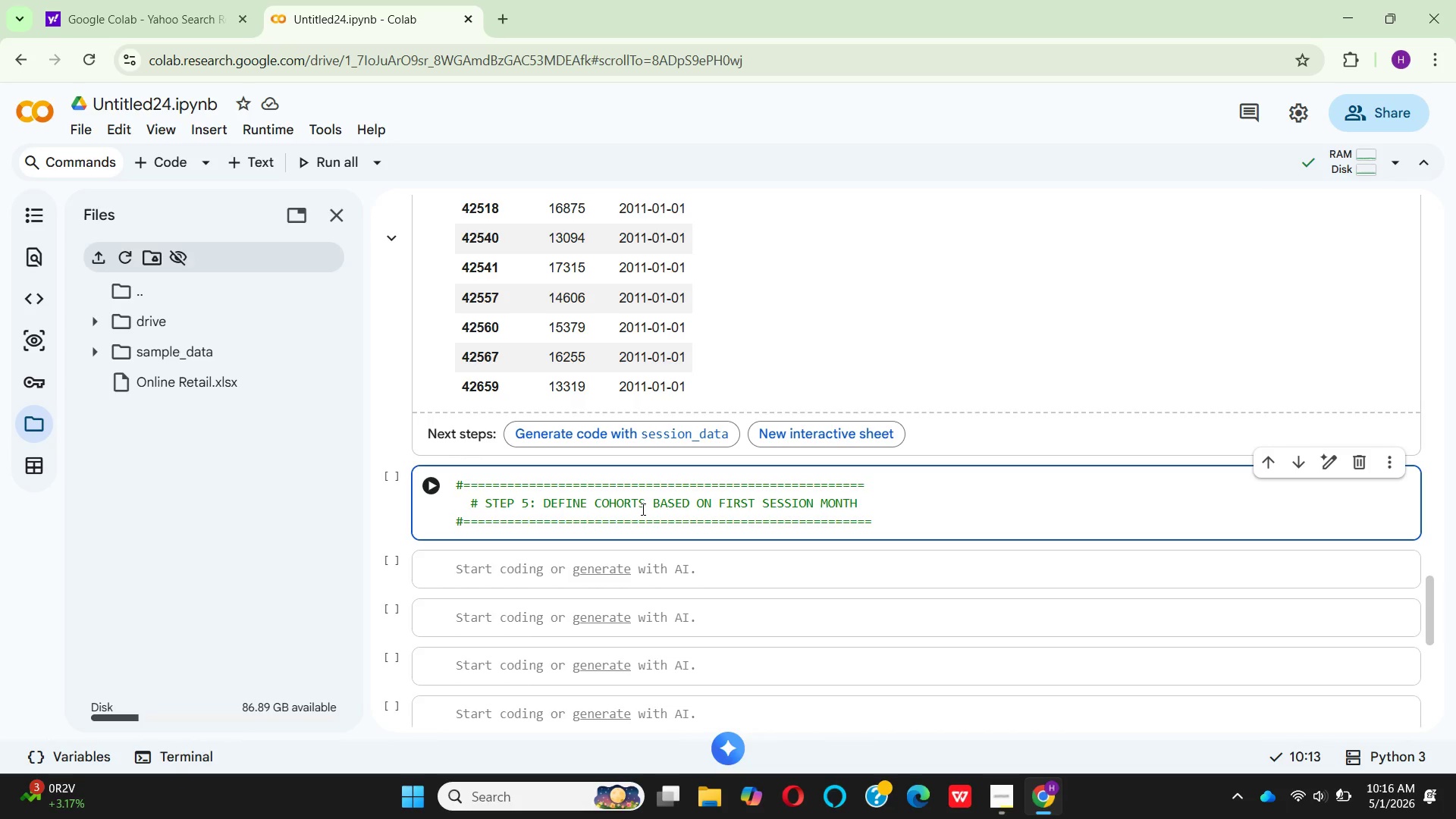 
key(ArrowRight)
 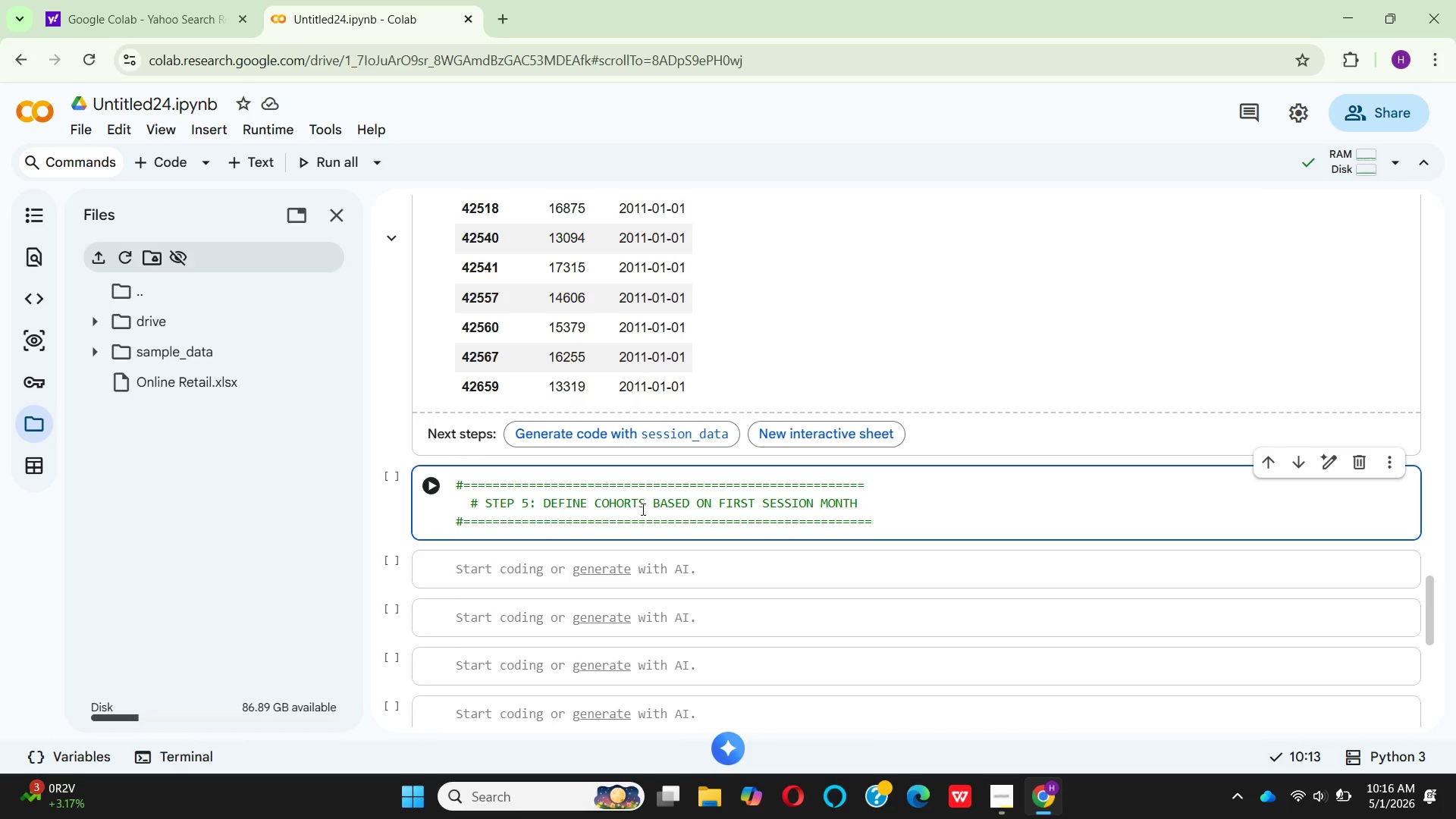 
key(Enter)
 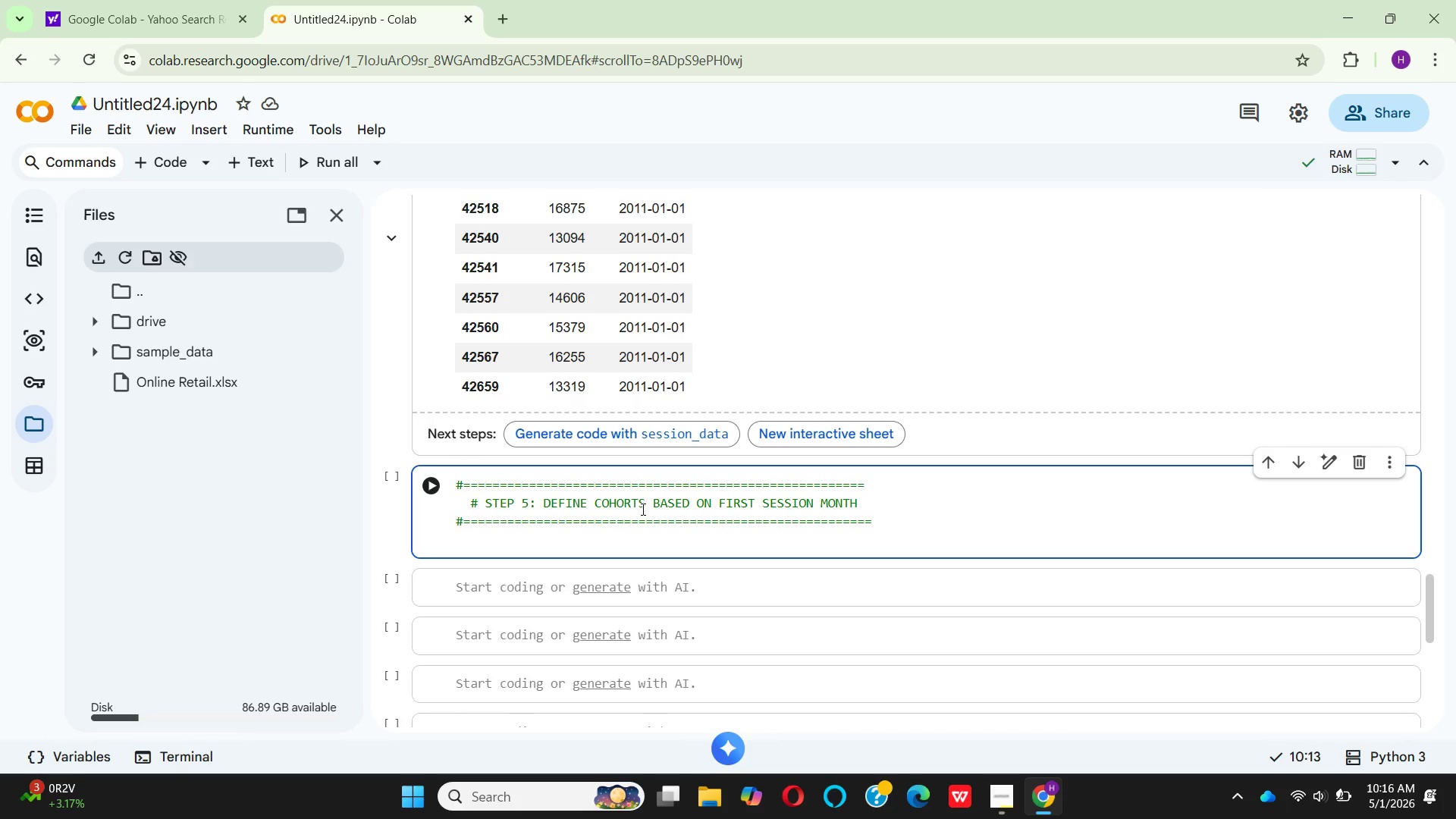 
wait(7.7)
 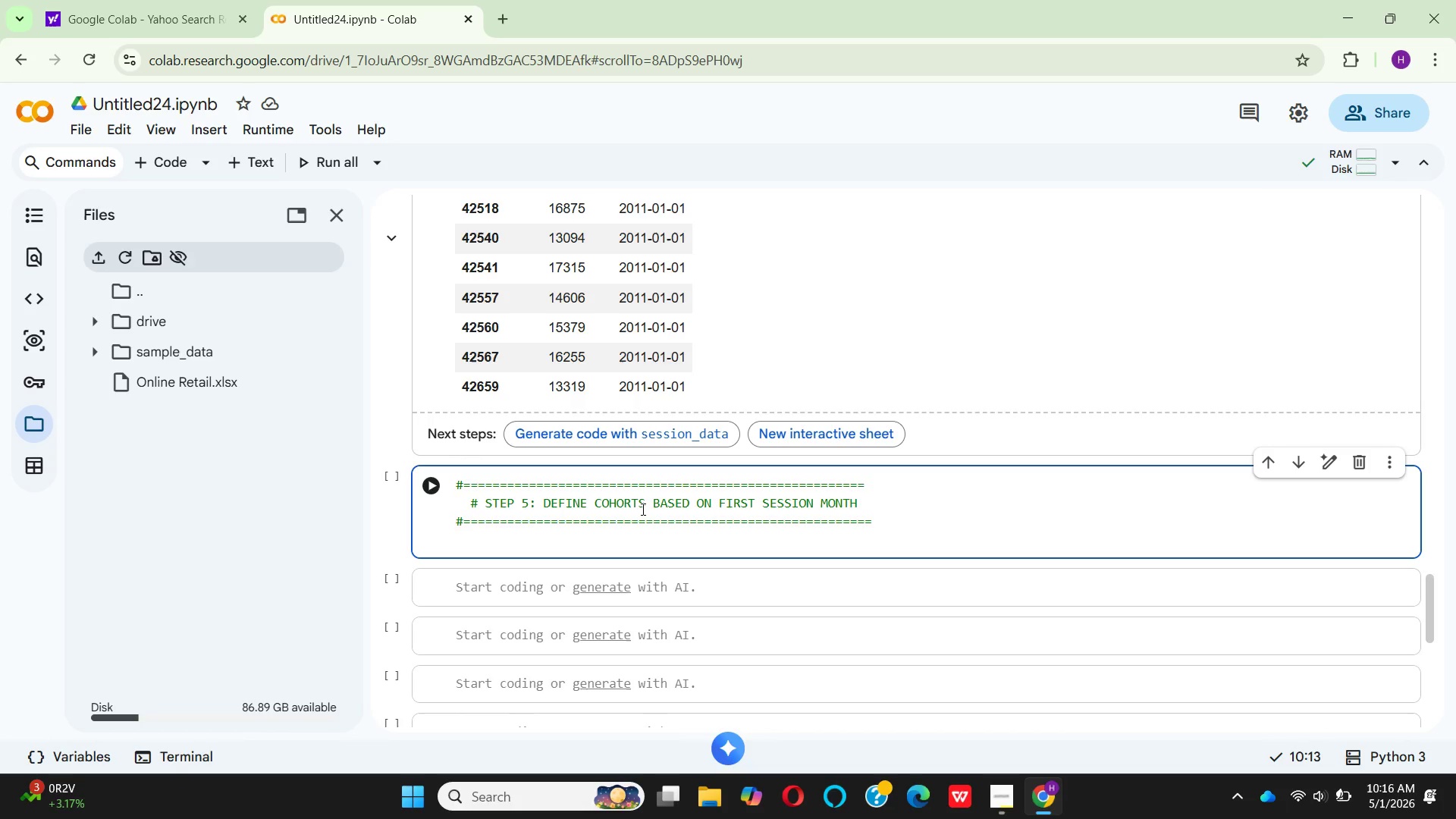 
key(Enter)
 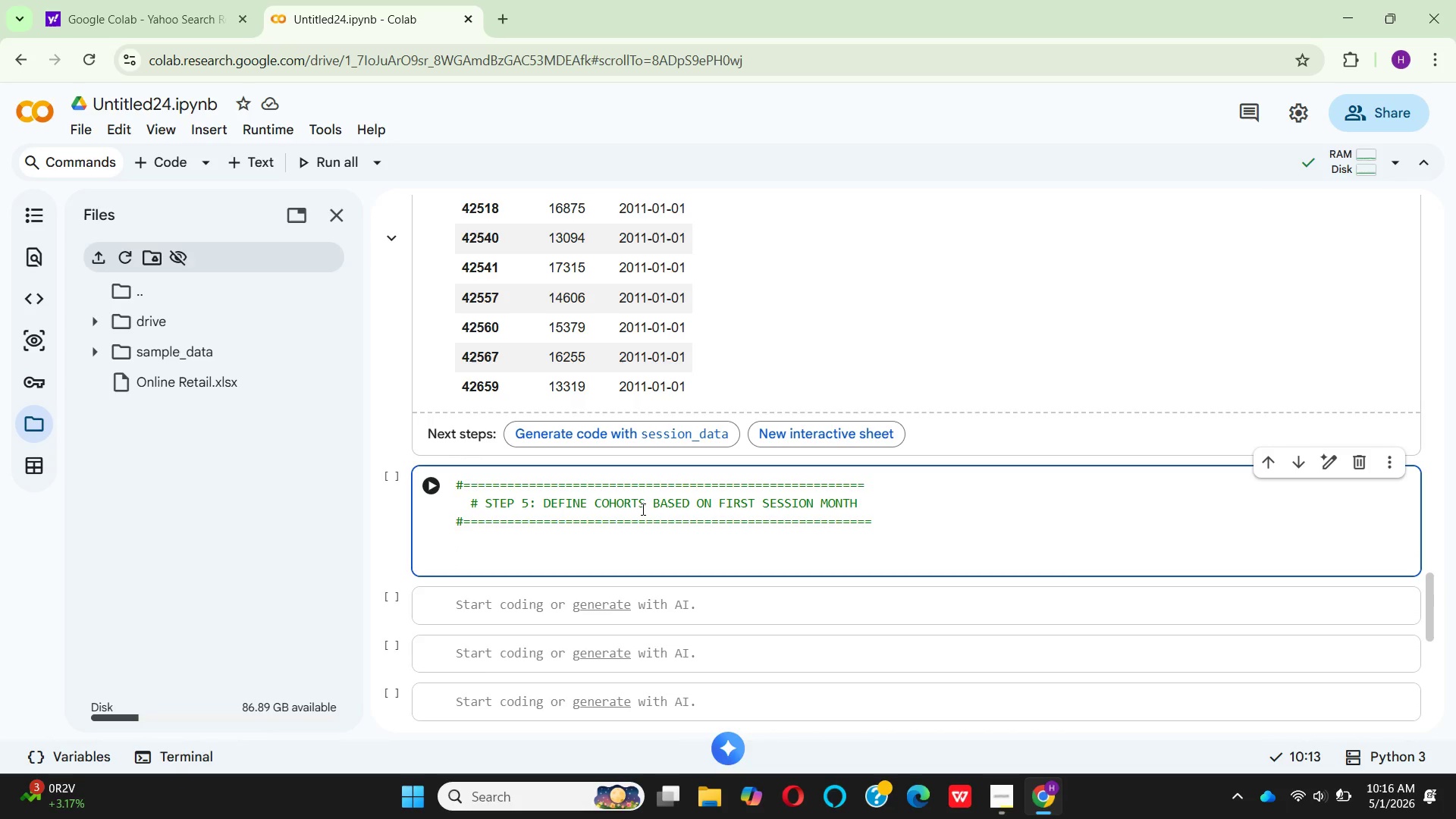 
key(Shift+ShiftLeft)
 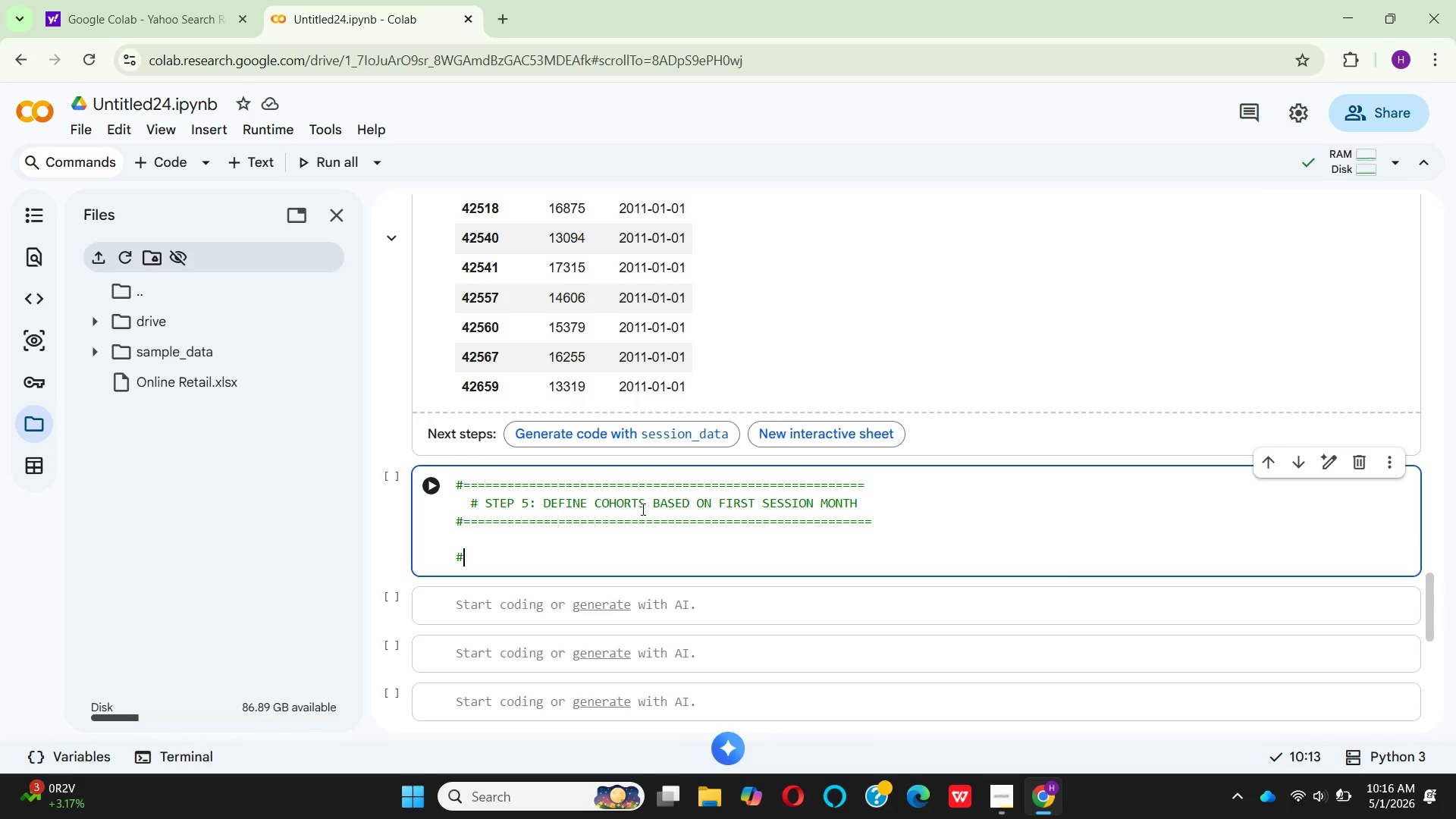 
key(Shift+3)
 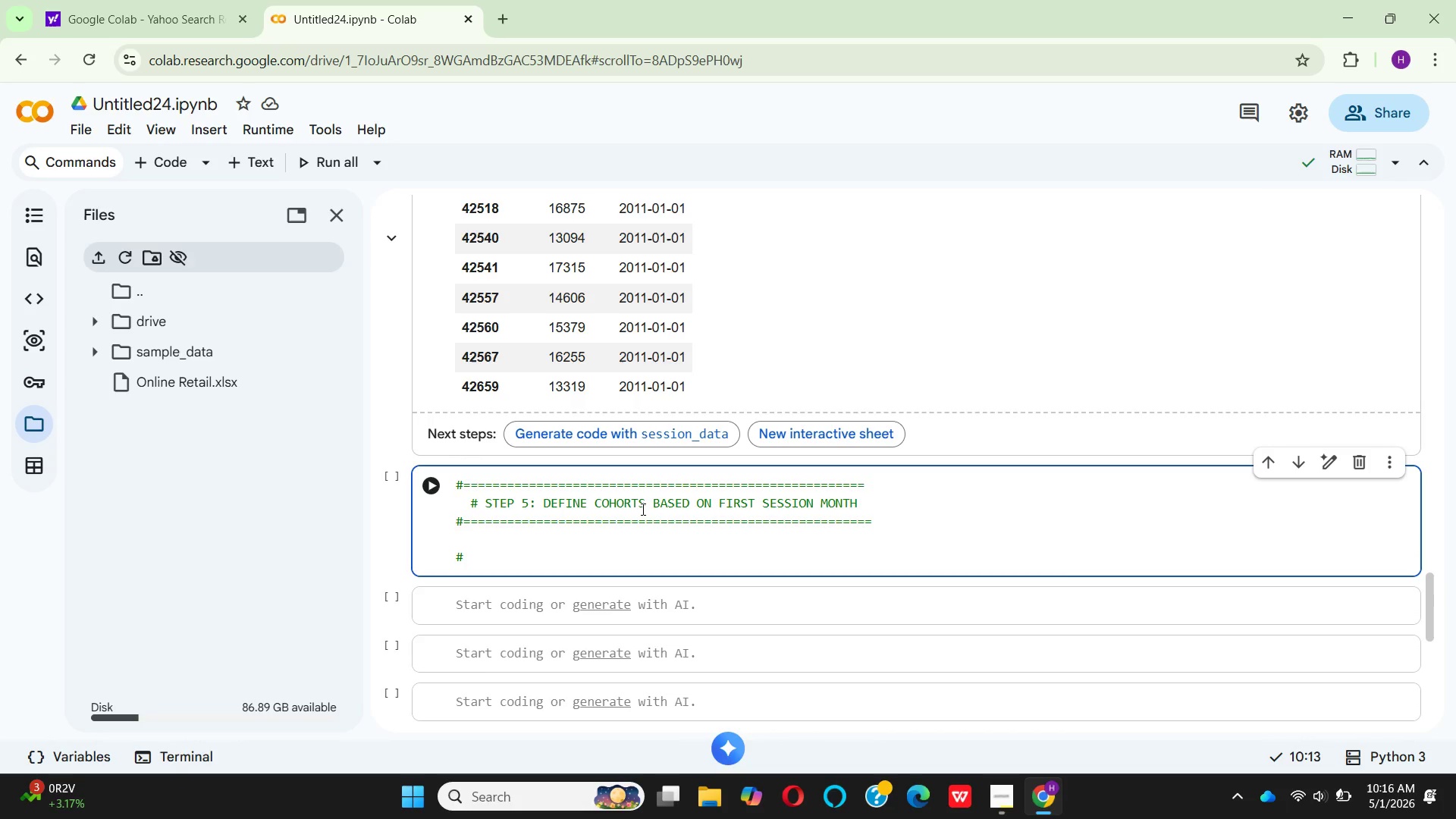 
key(CapsLock)
 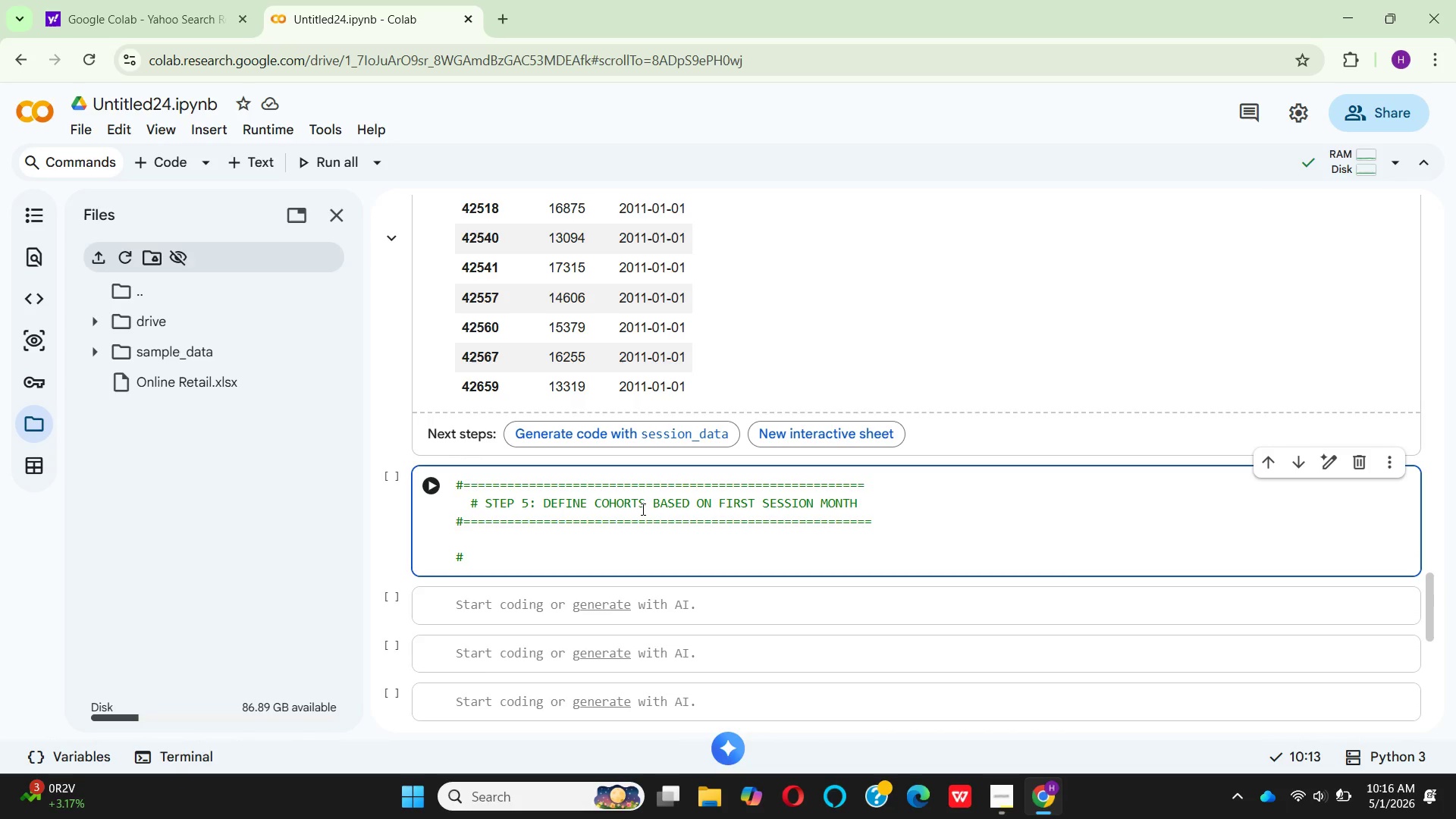 
key(Space)
 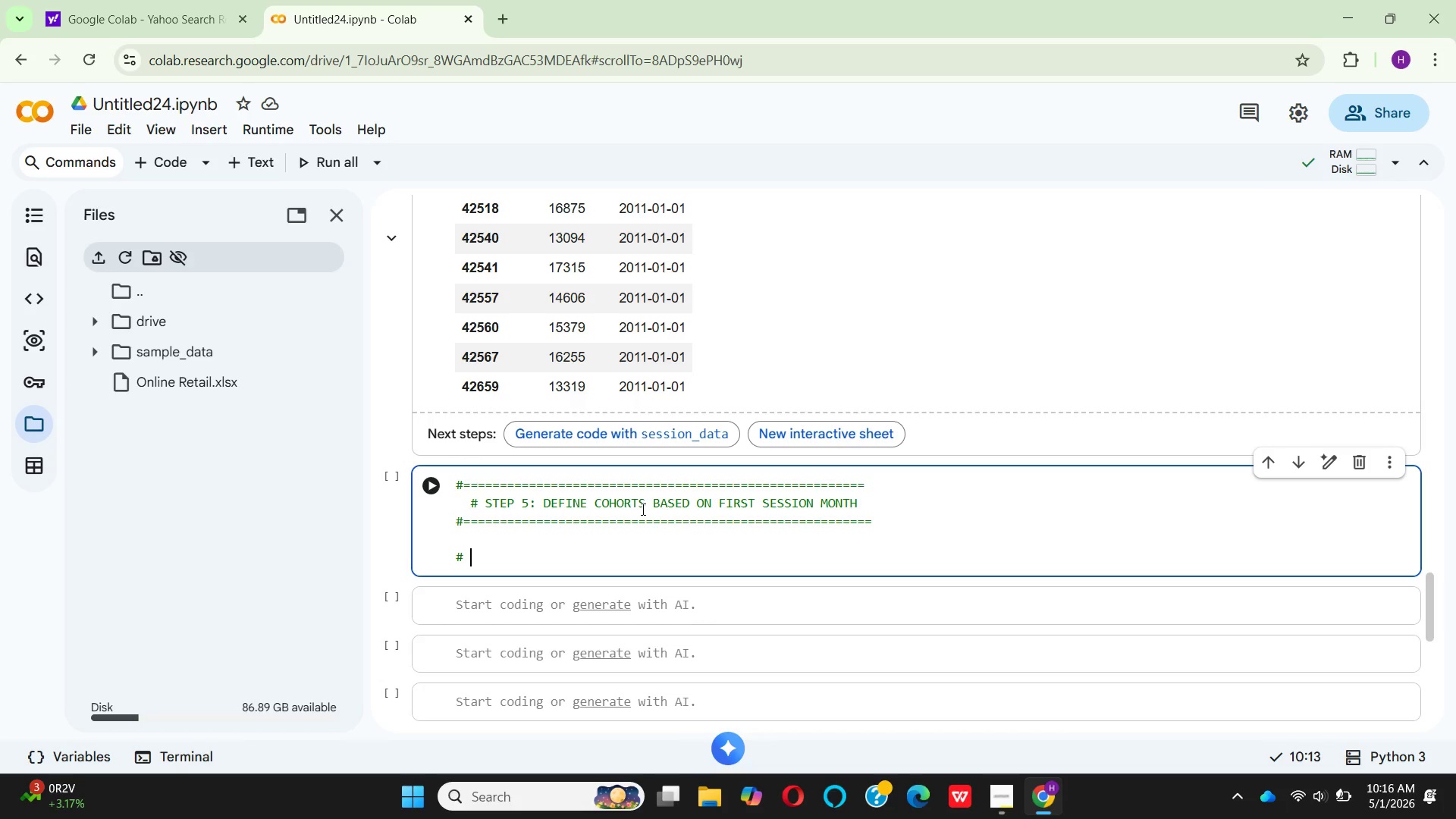 
wait(8.02)
 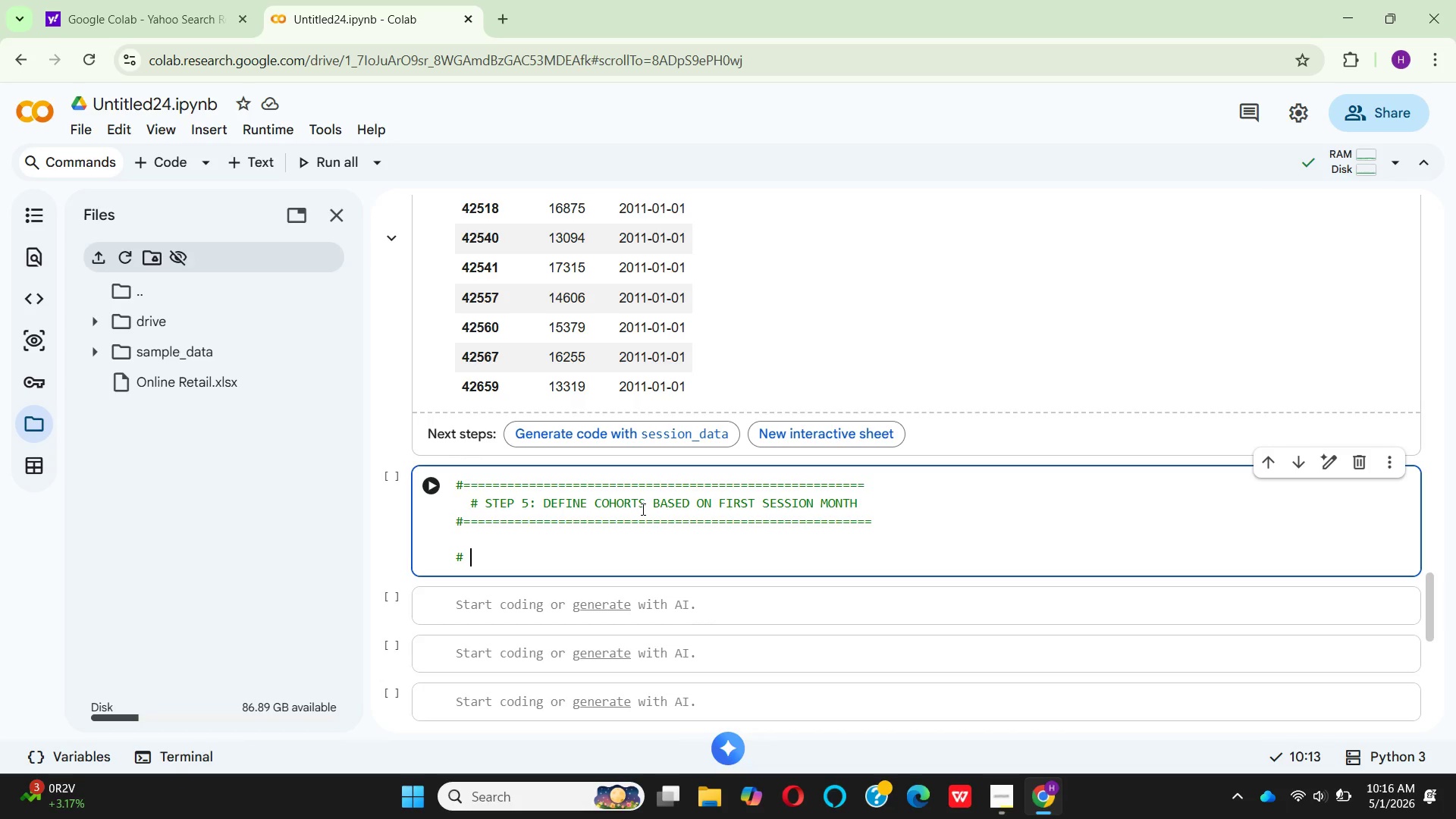 
type(for each mana)
 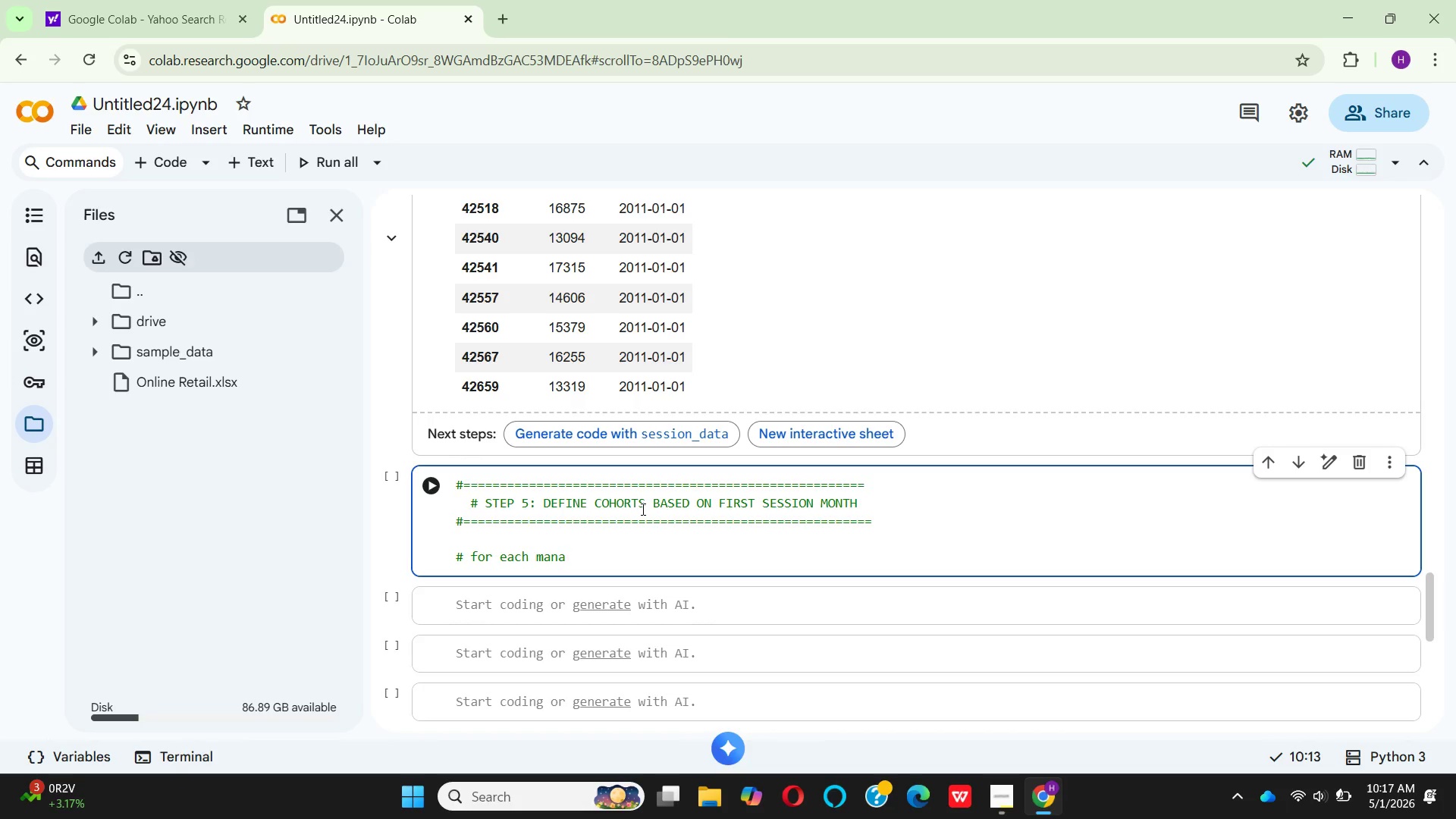 
type(ger, findther)
key(Backspace)
type(ir first session month )
 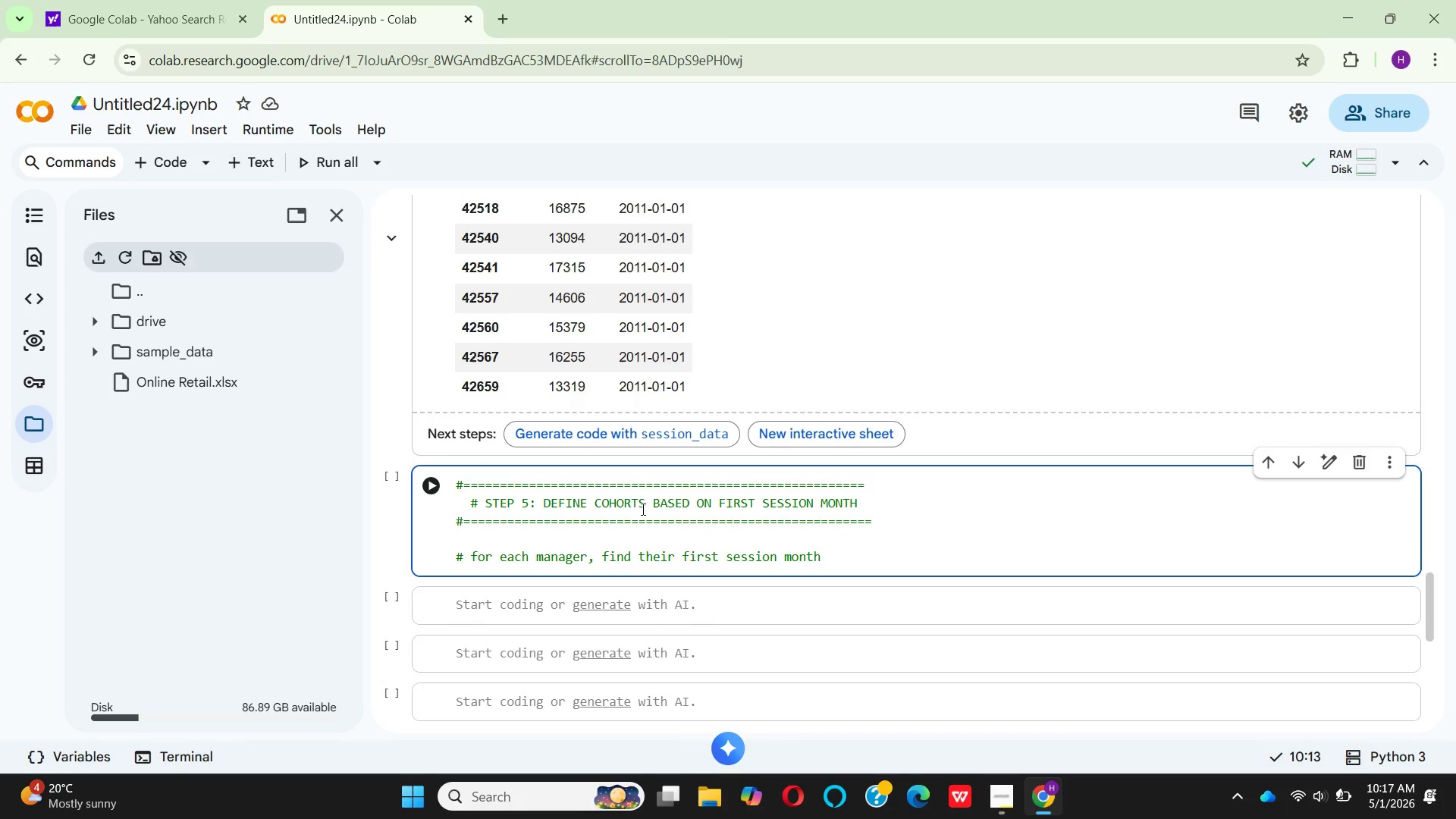 
wait(6.02)
 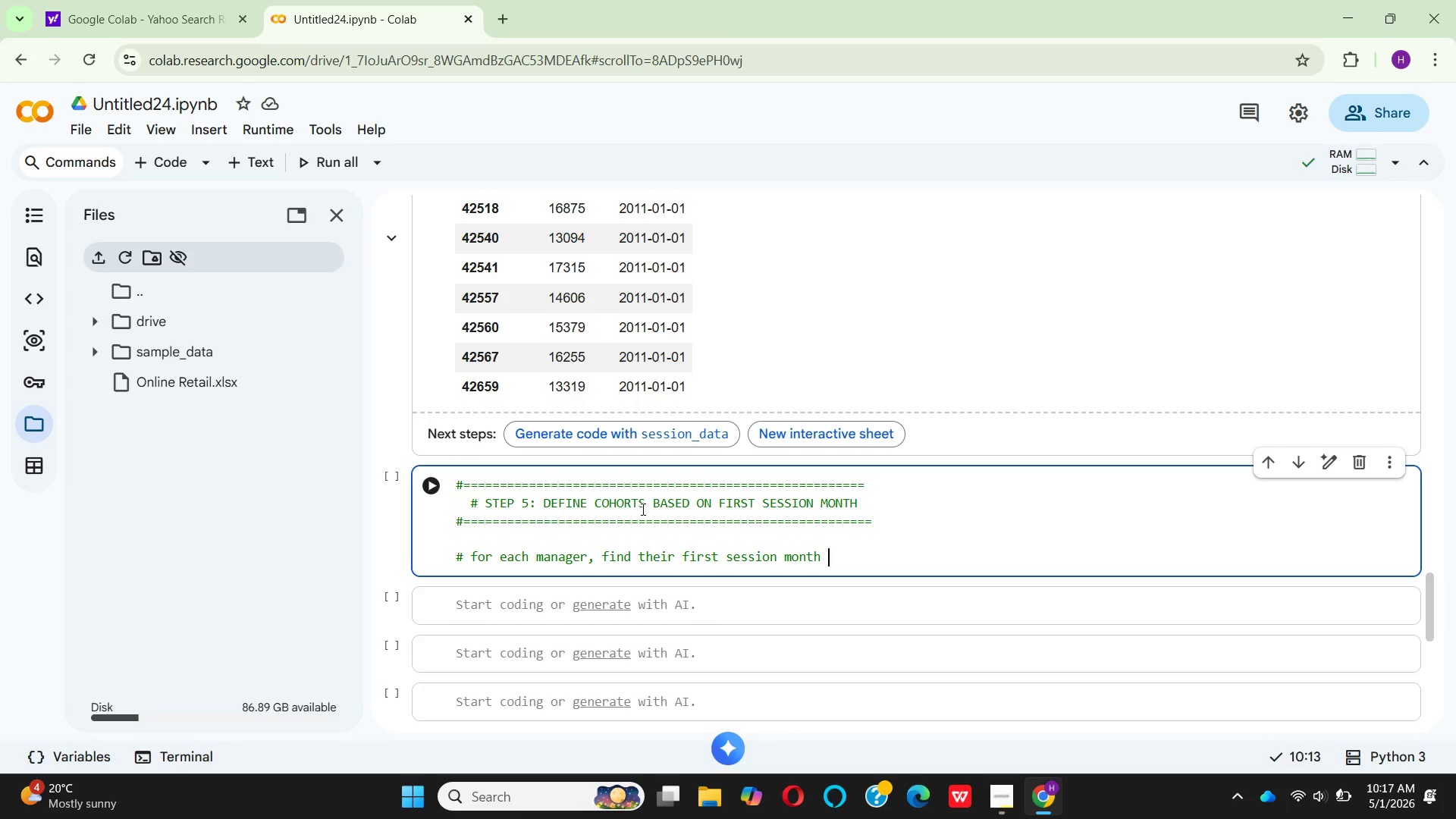 
type((this defines ther)
key(Backspace)
type(ir coort)
 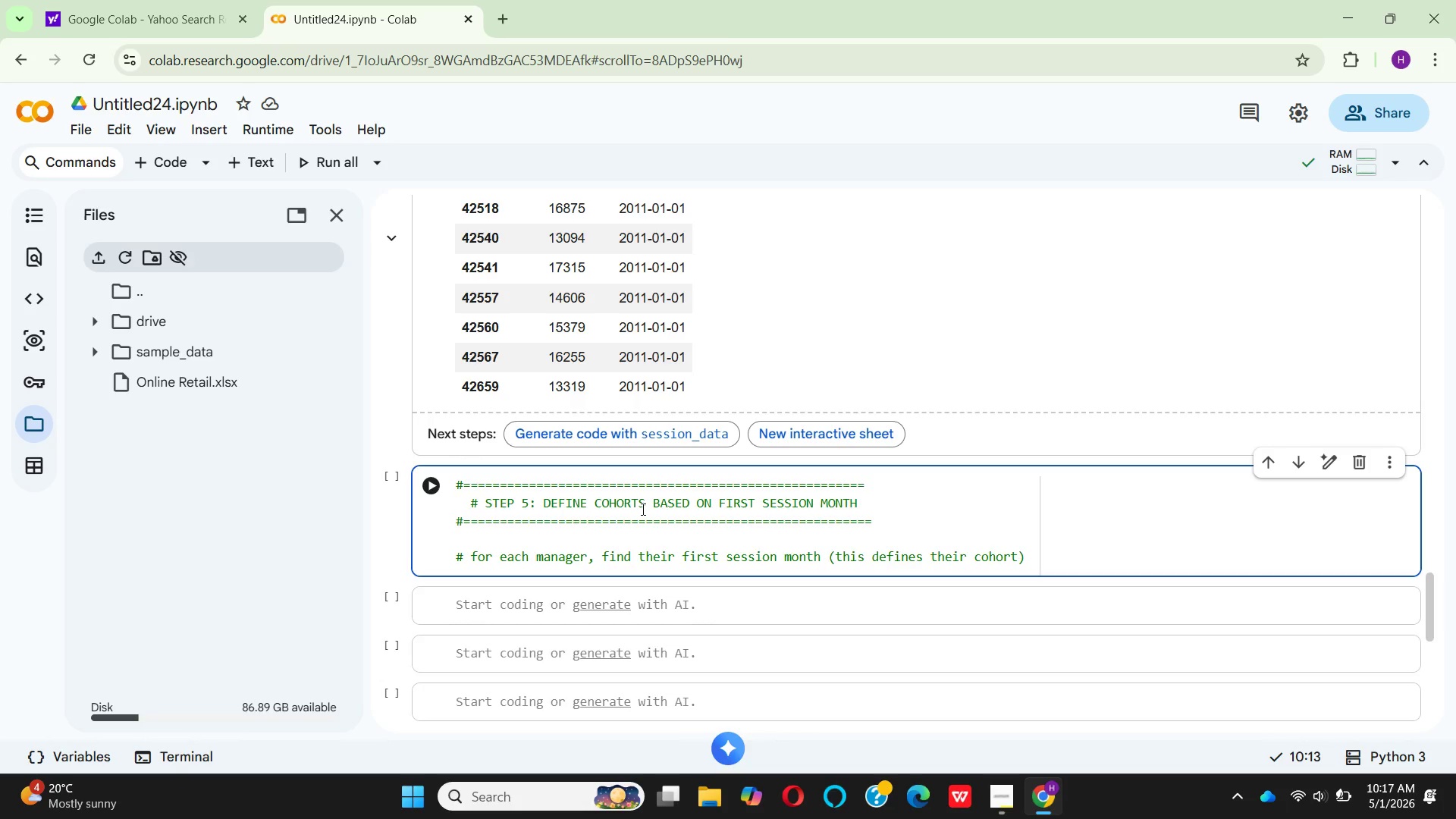 
key(ArrowRight)
 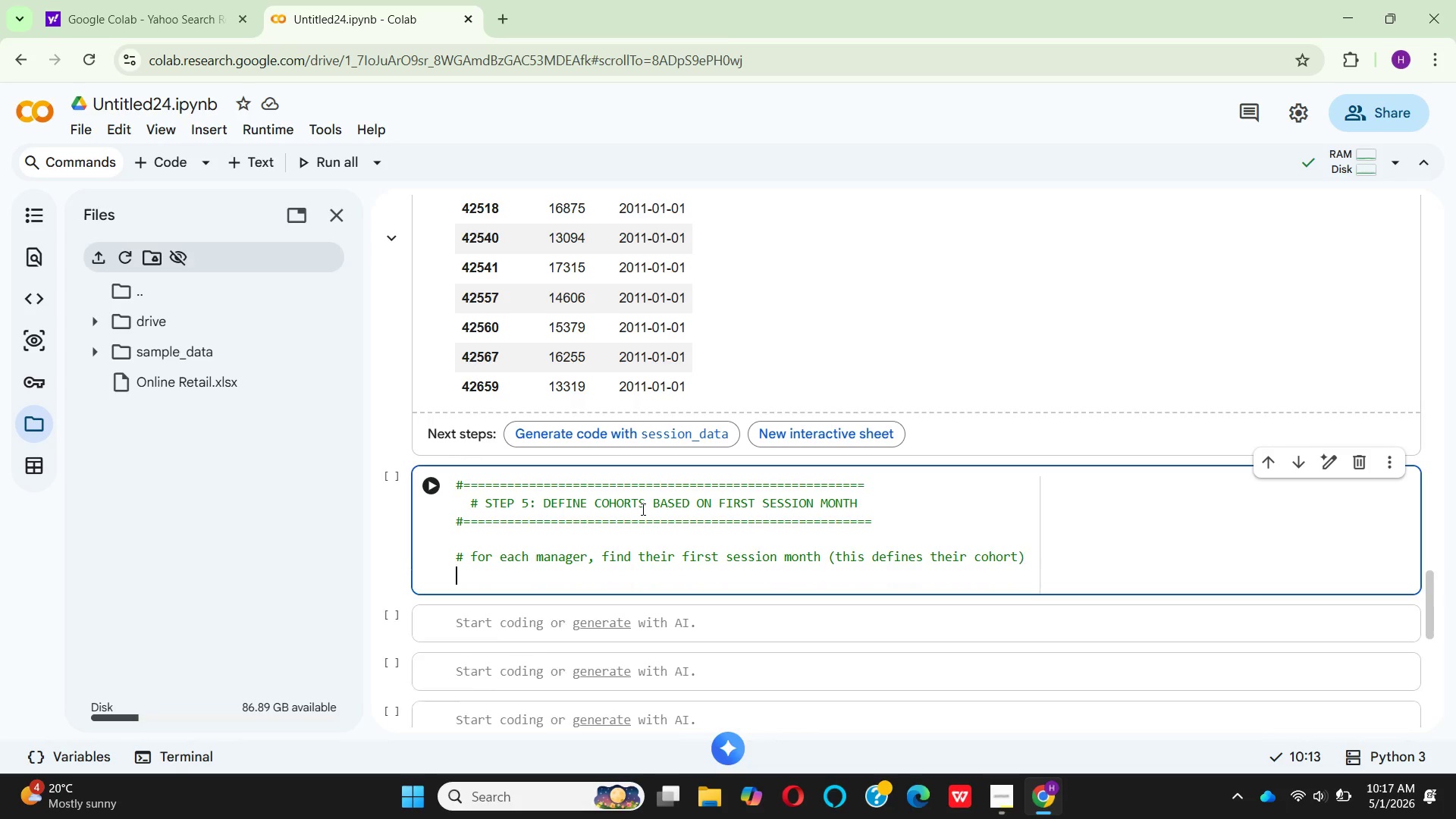 
key(Enter)
 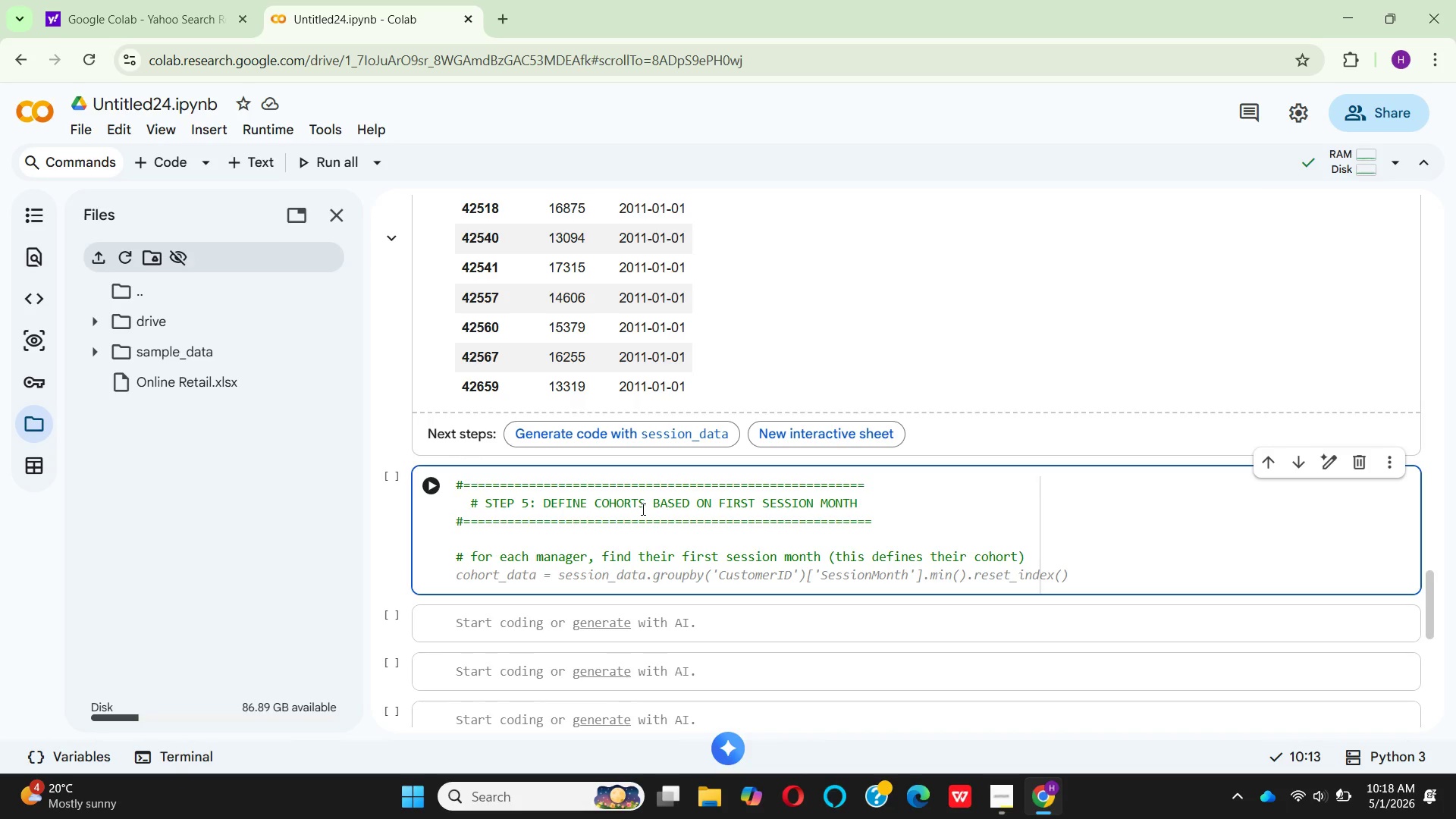 
type(fir)
 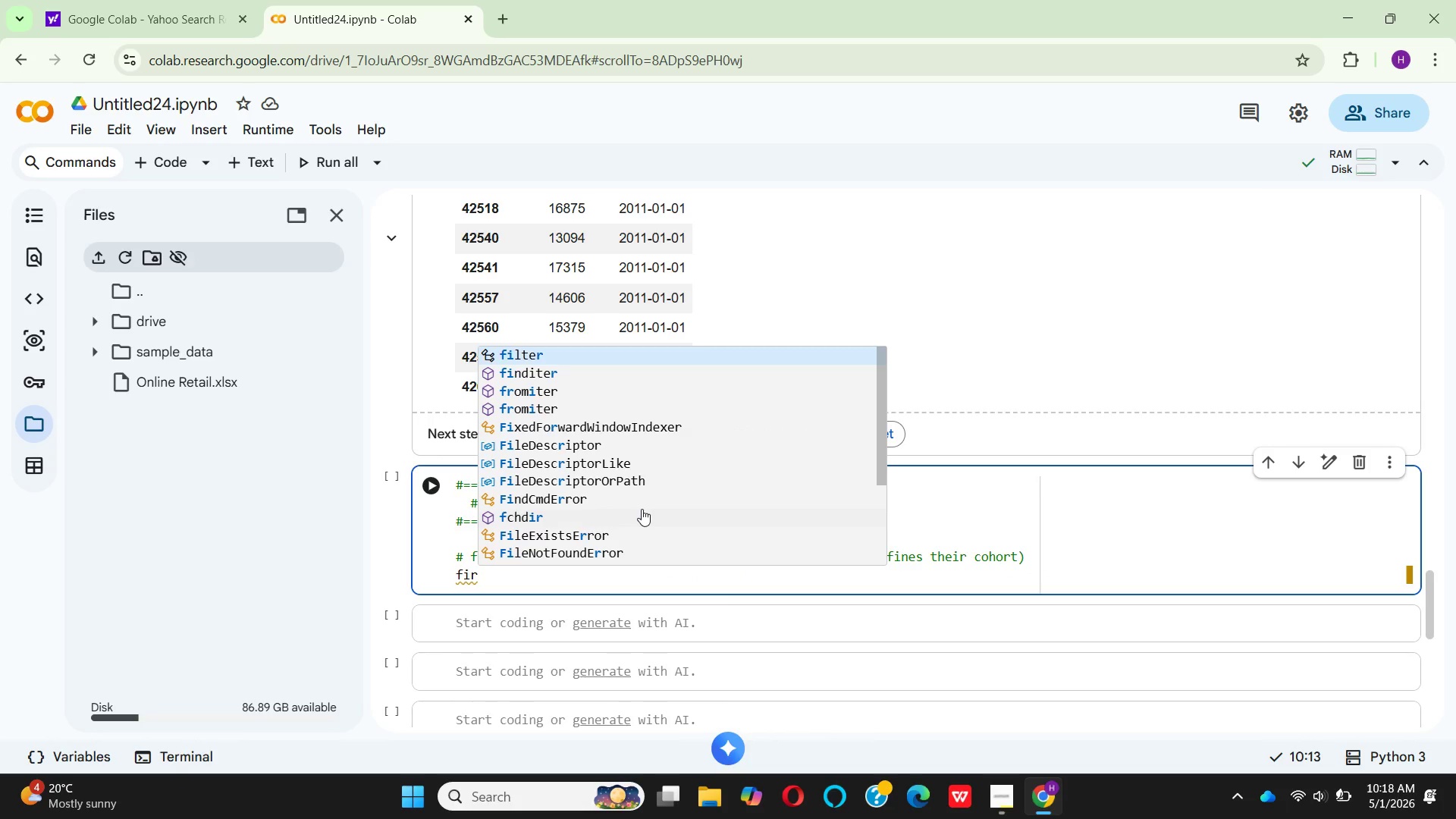 
type(st)
 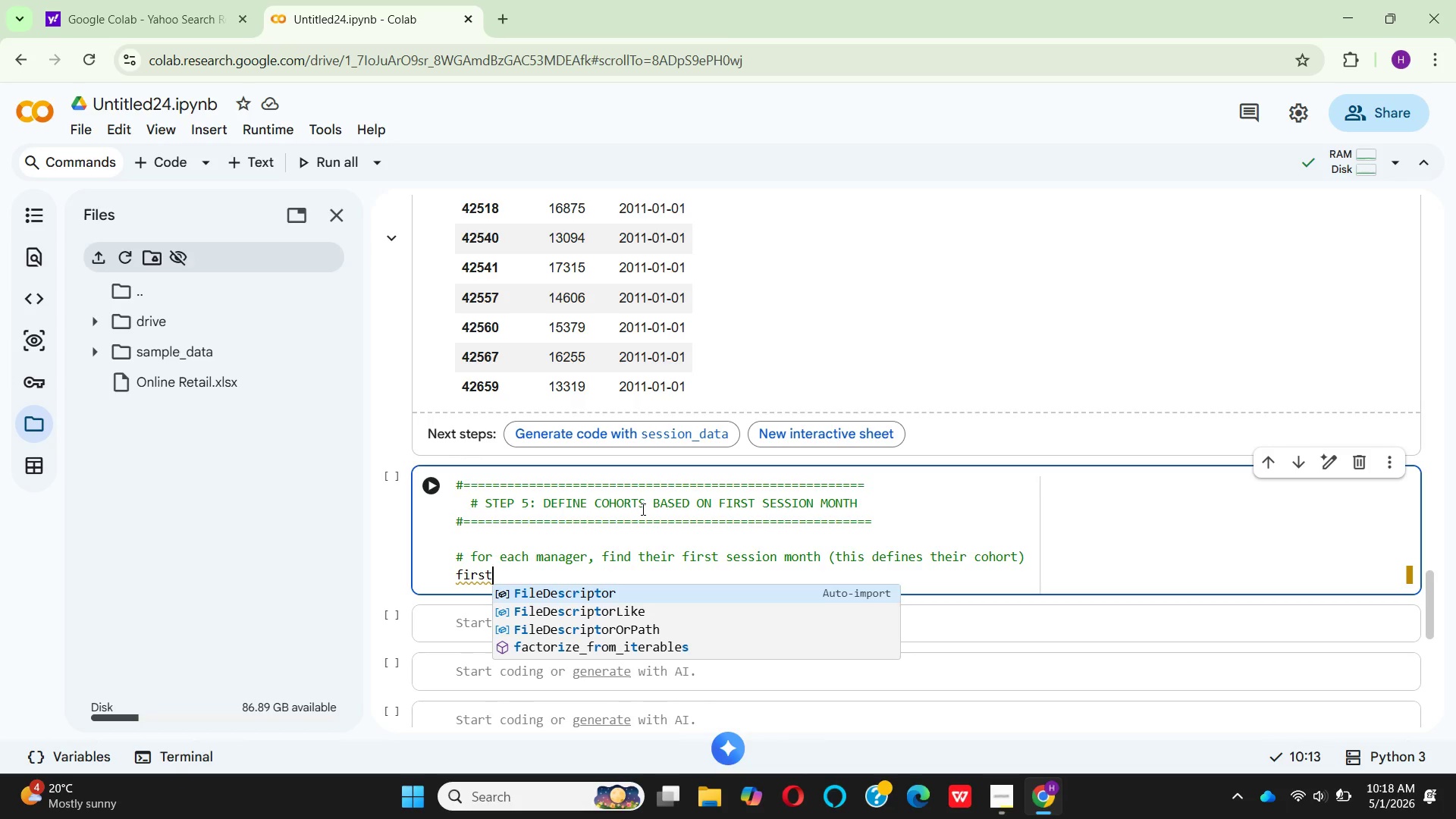 
key(Shift+Minus)
 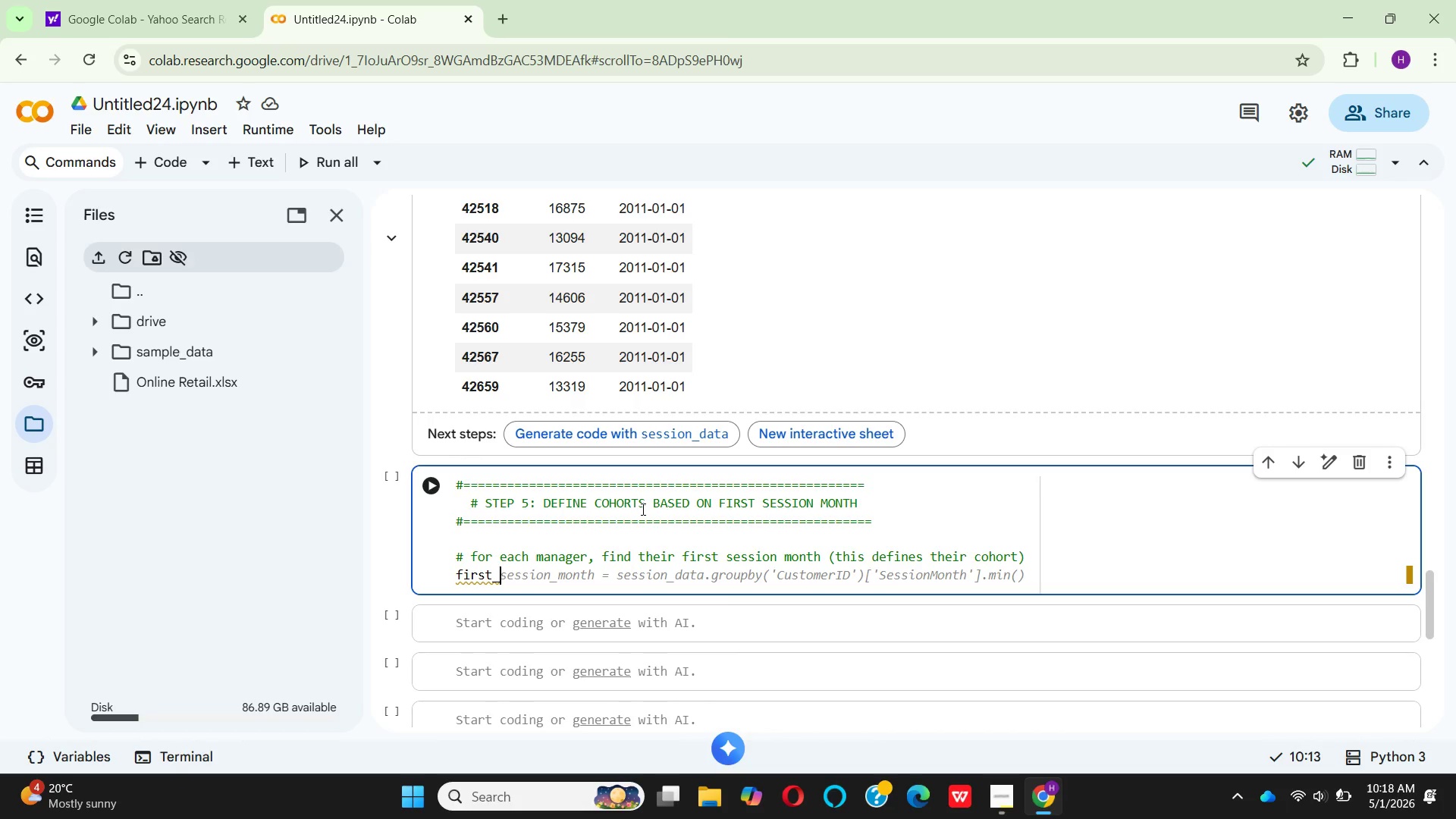 
wait(6.7)
 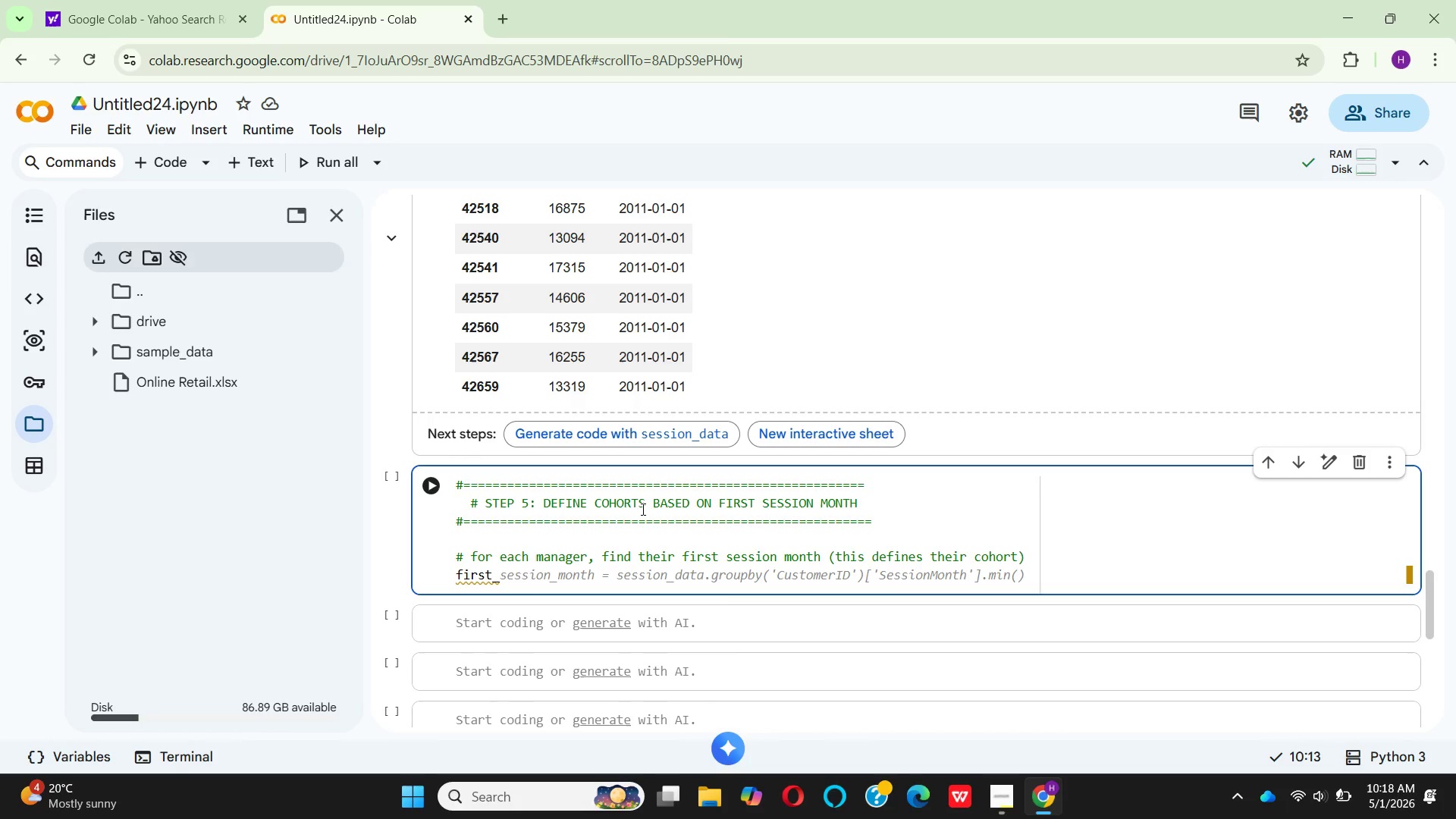 
hold_key(key=S, duration=0.45)
 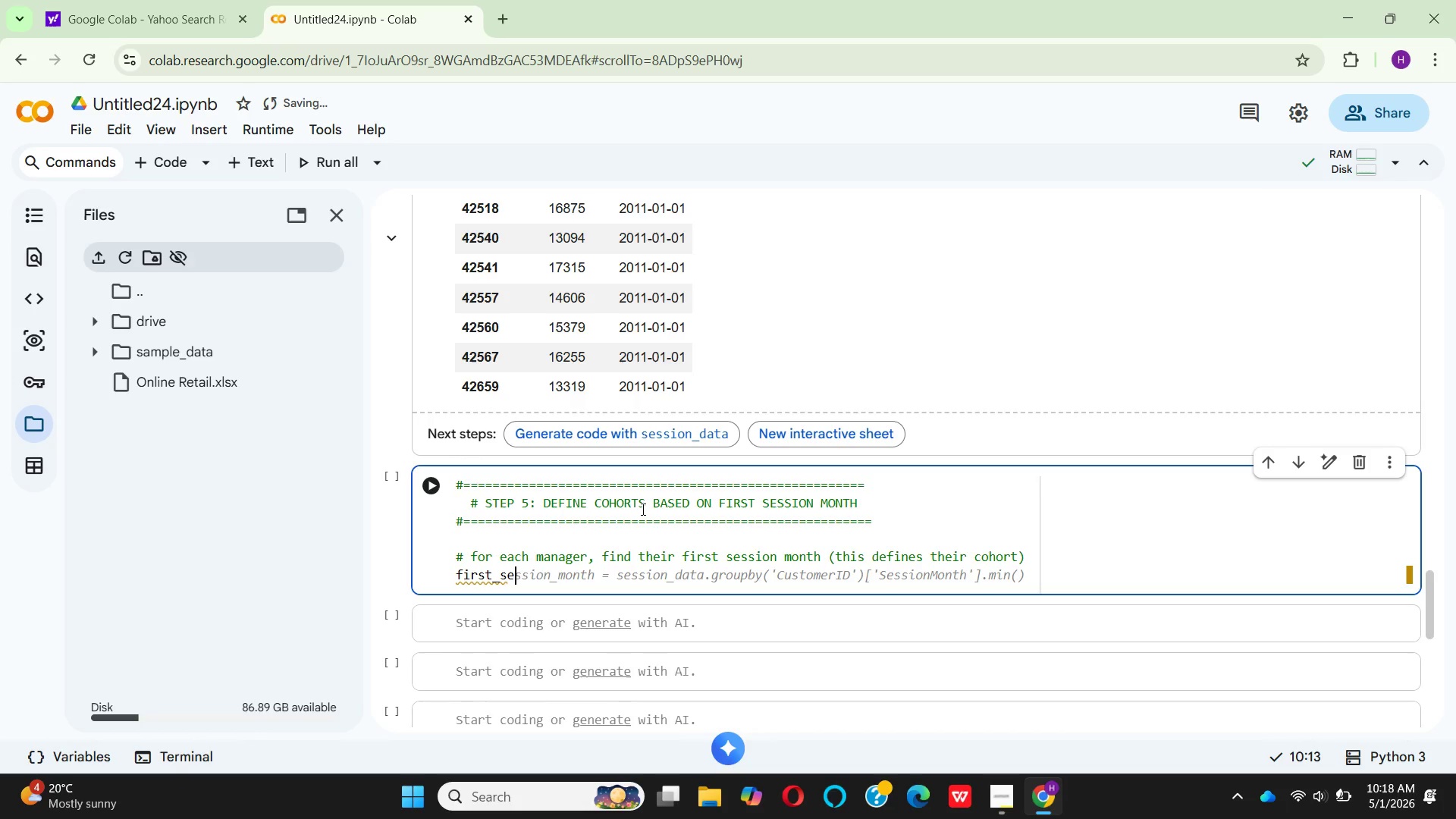 
type(ession = )
 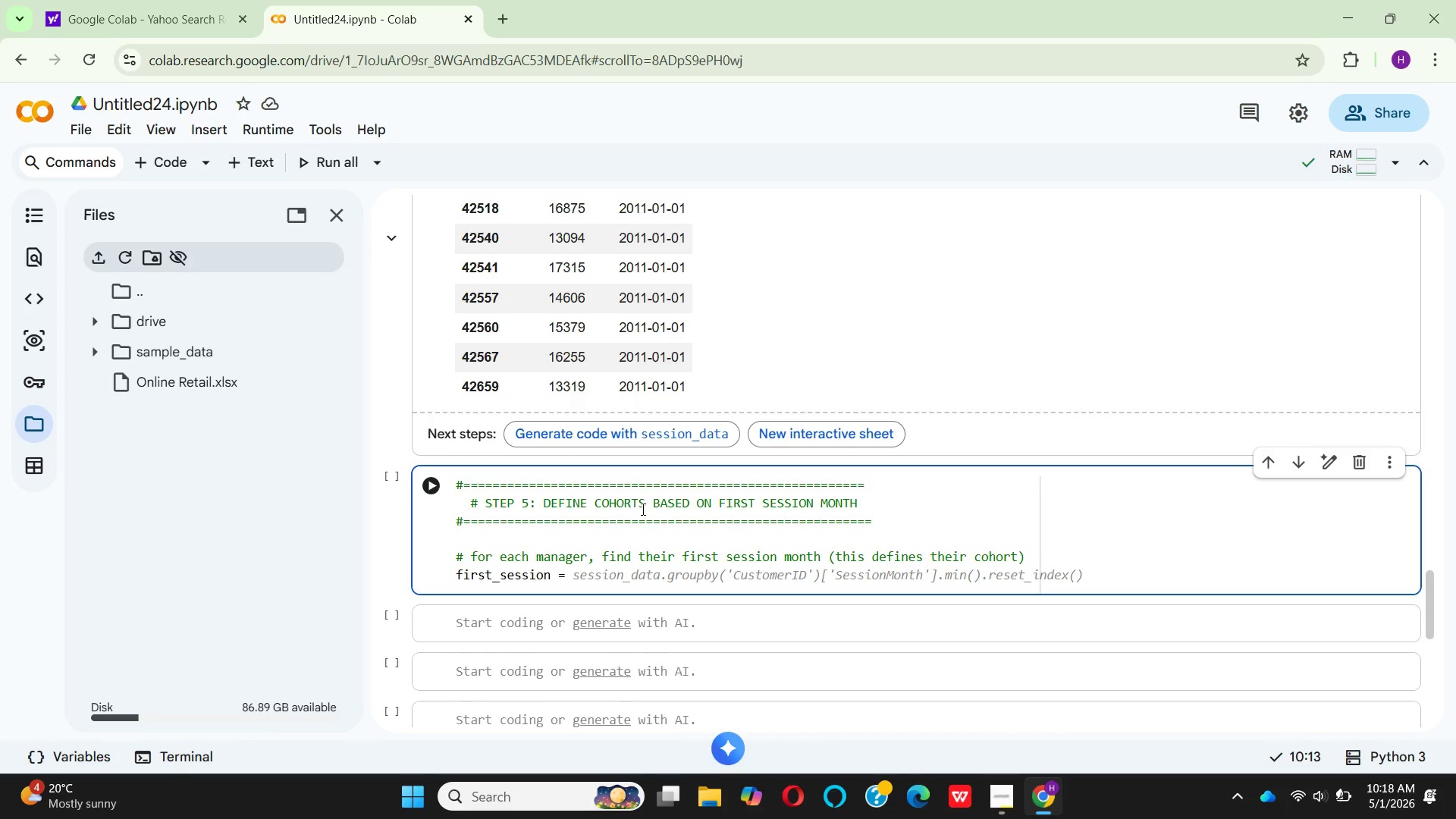 
type(session)
 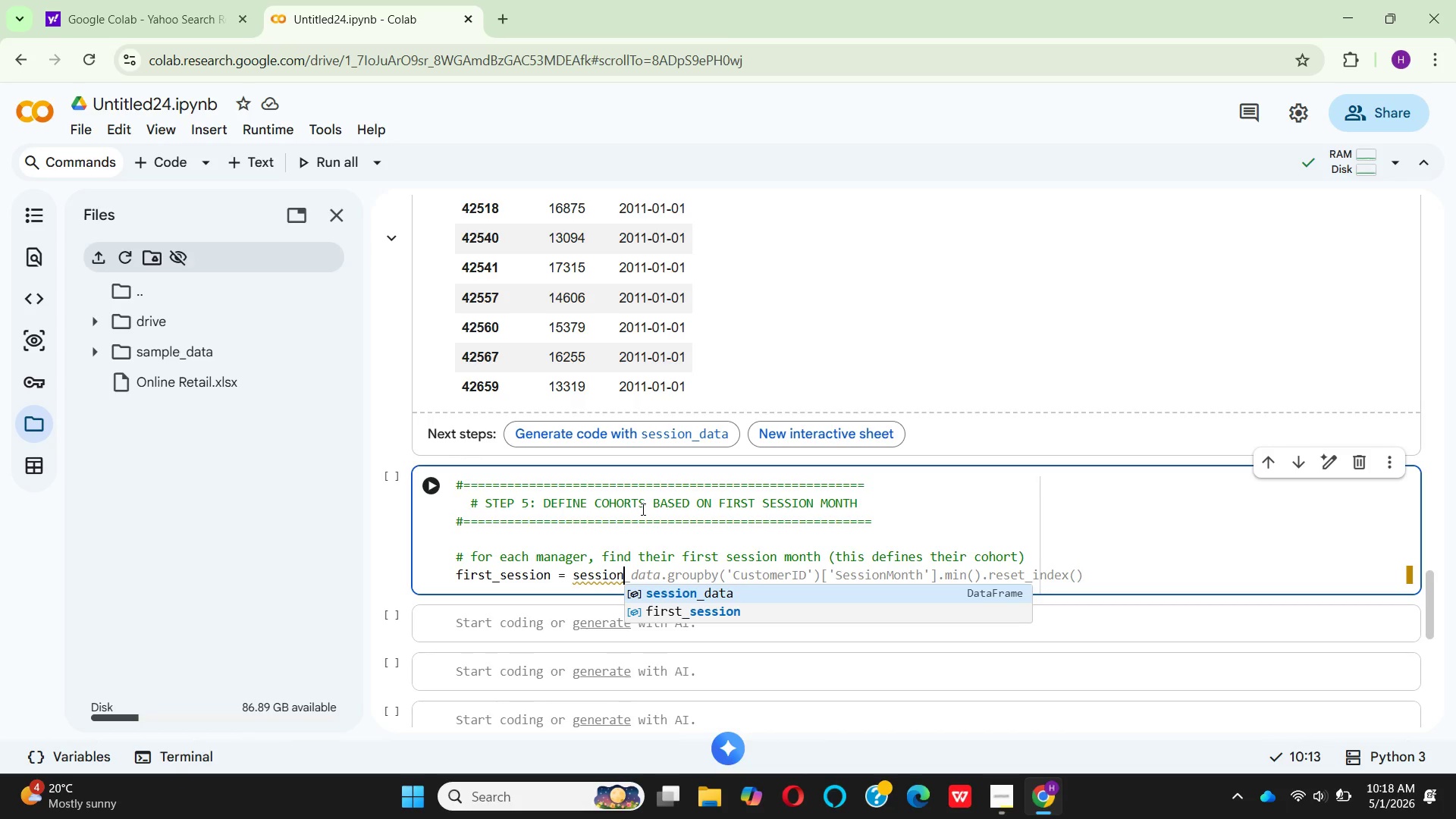 
key(Enter)
 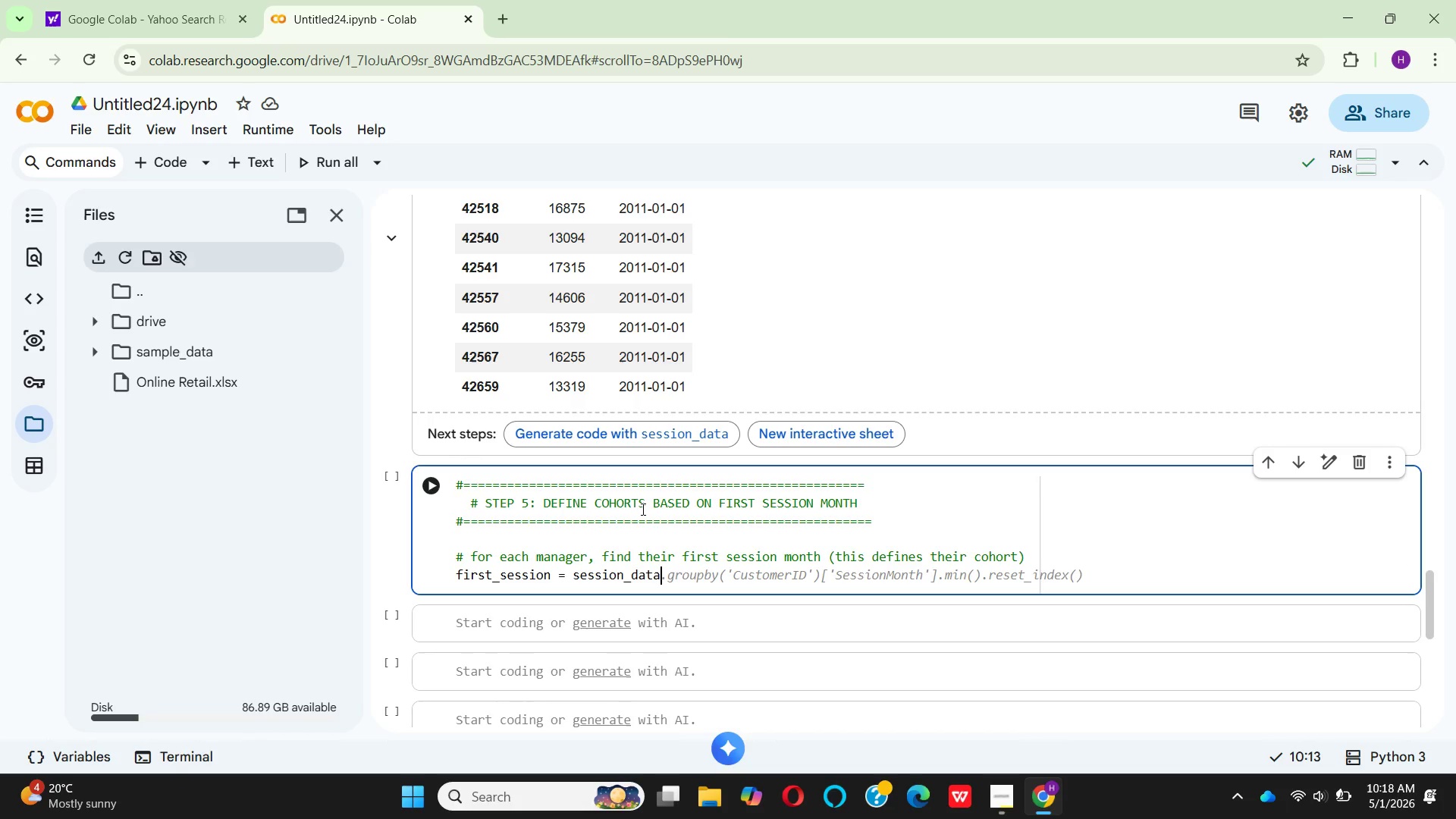 
key(Period)
 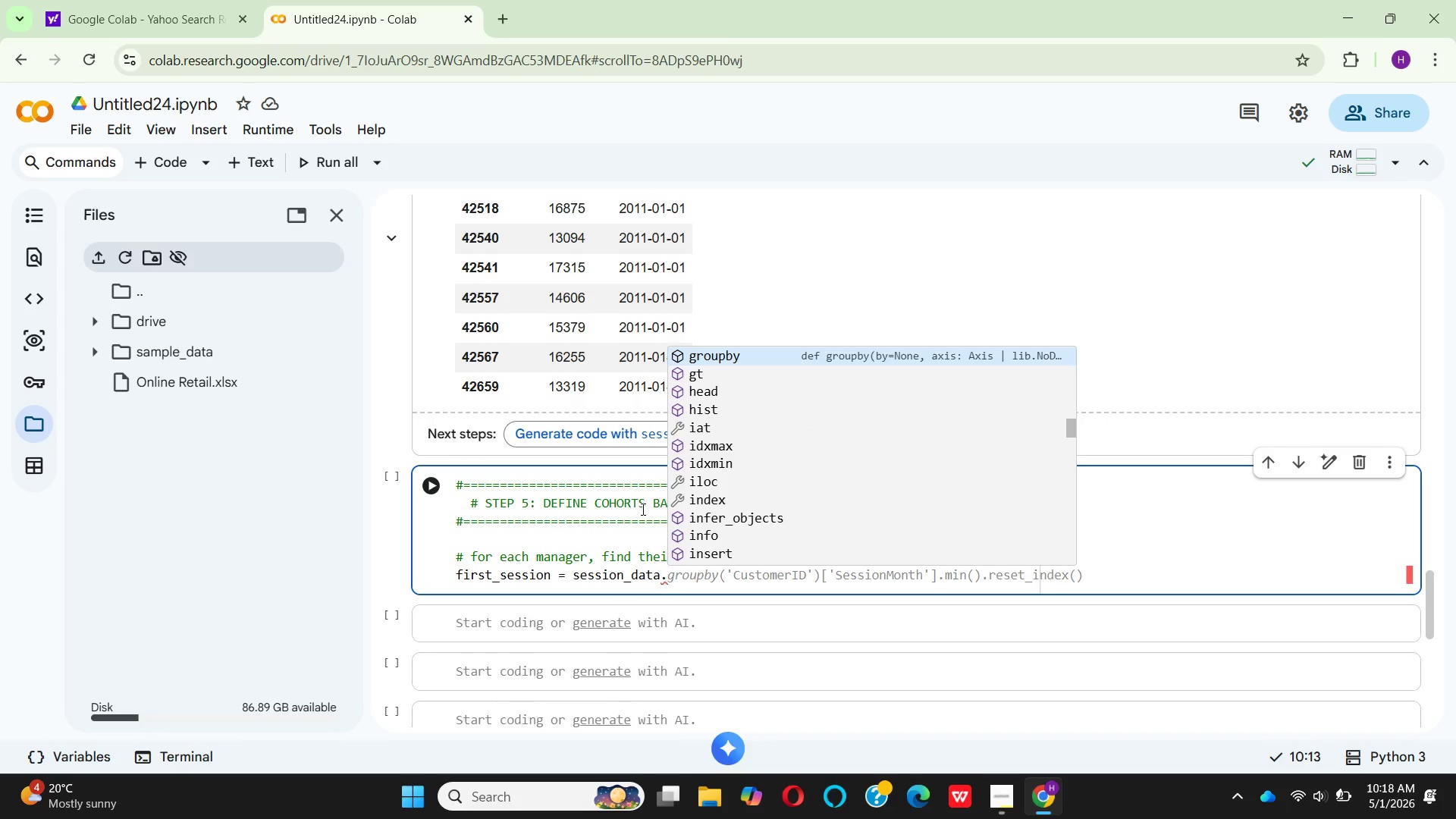 
key(G)
 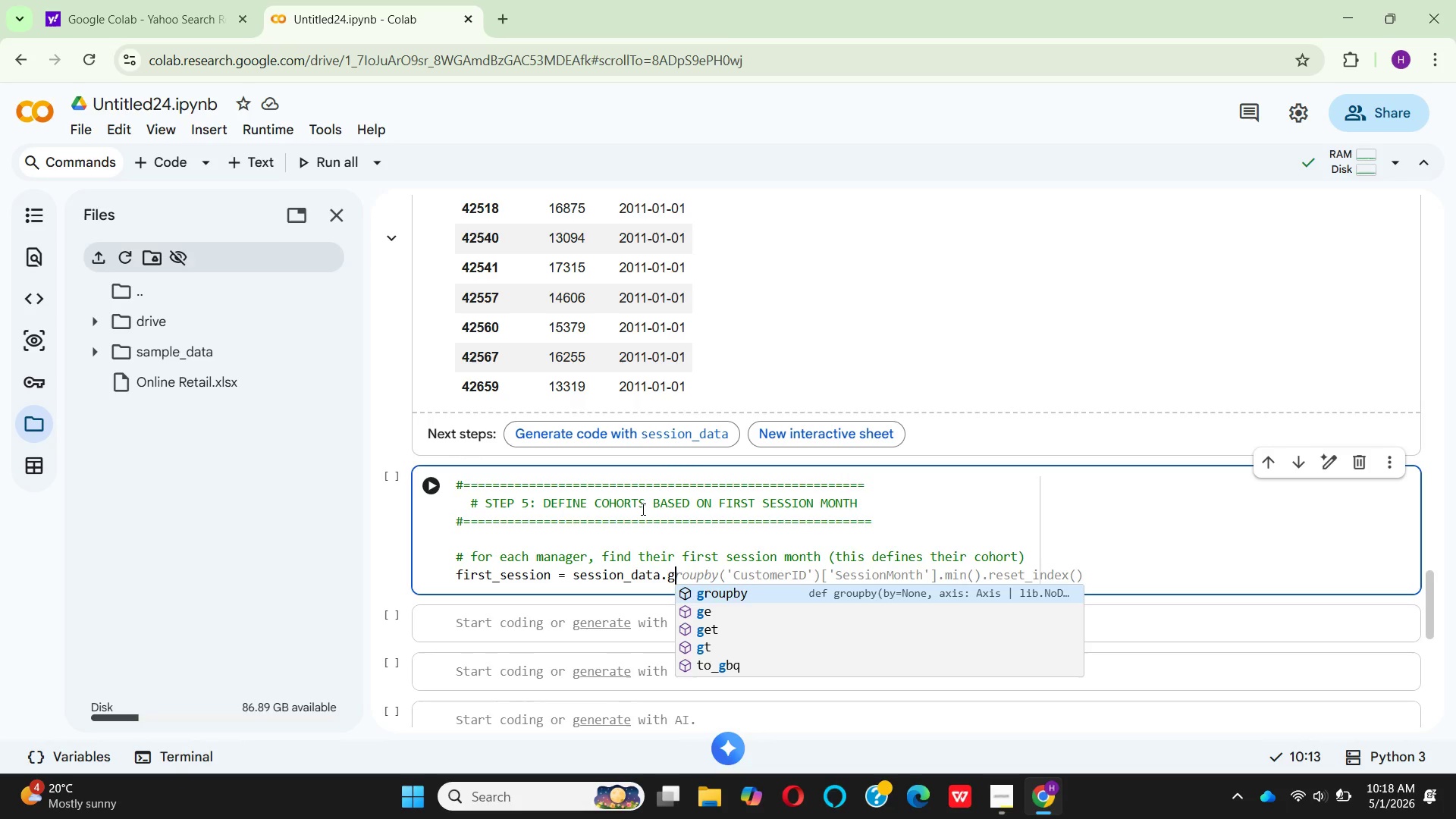 
key(Enter)
 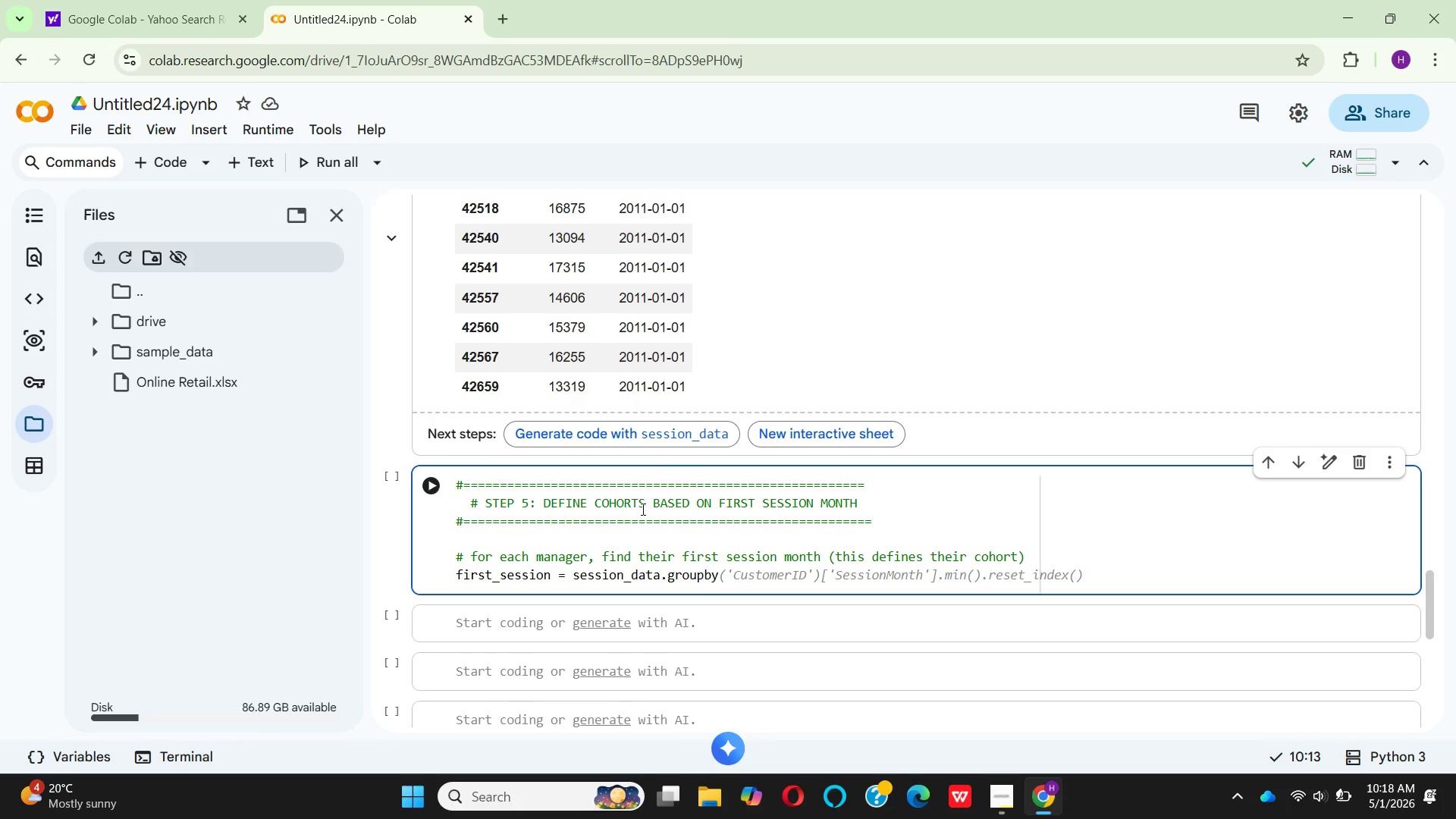 
key(Shift+9)
 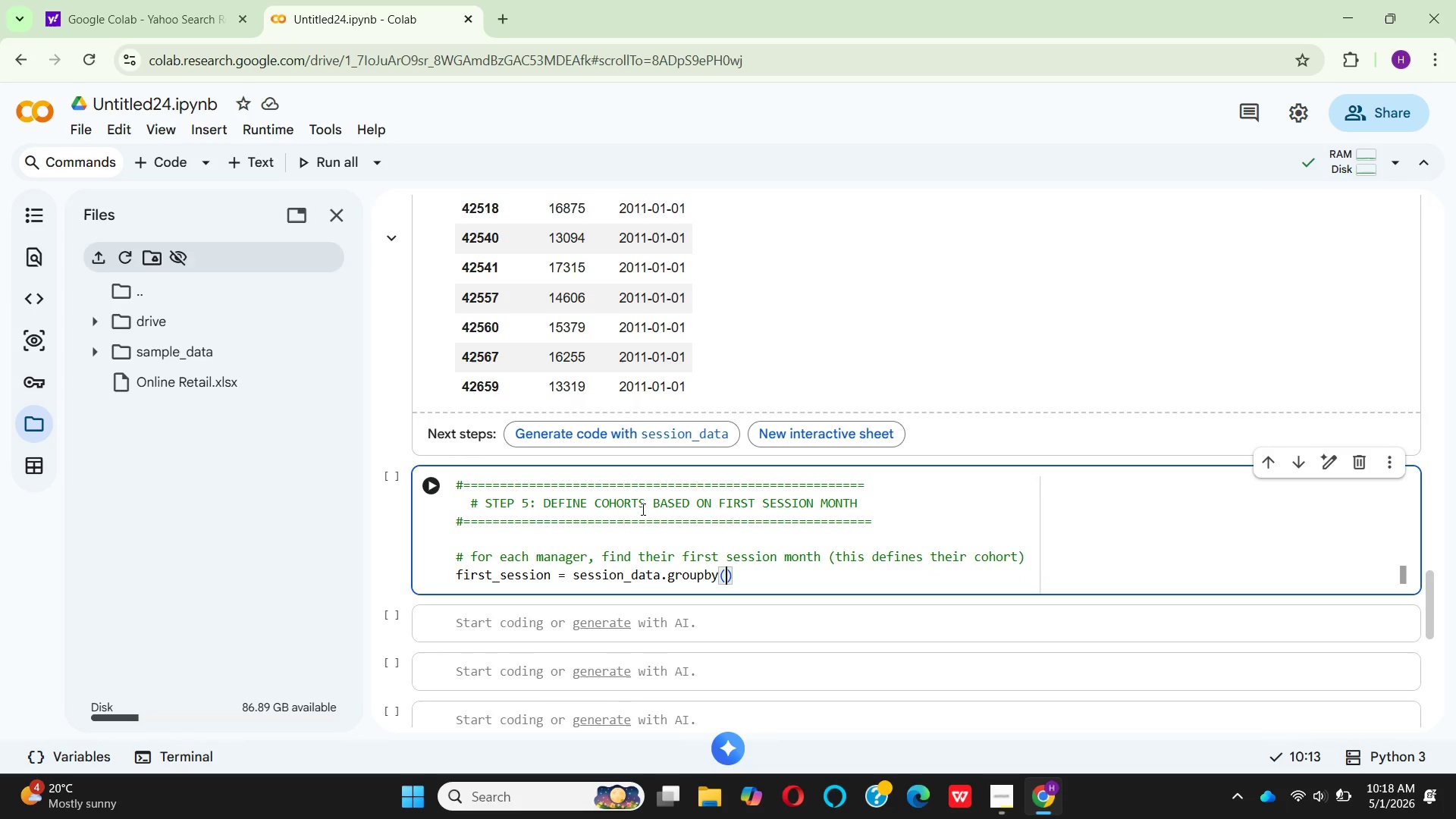 
key(Quote)
 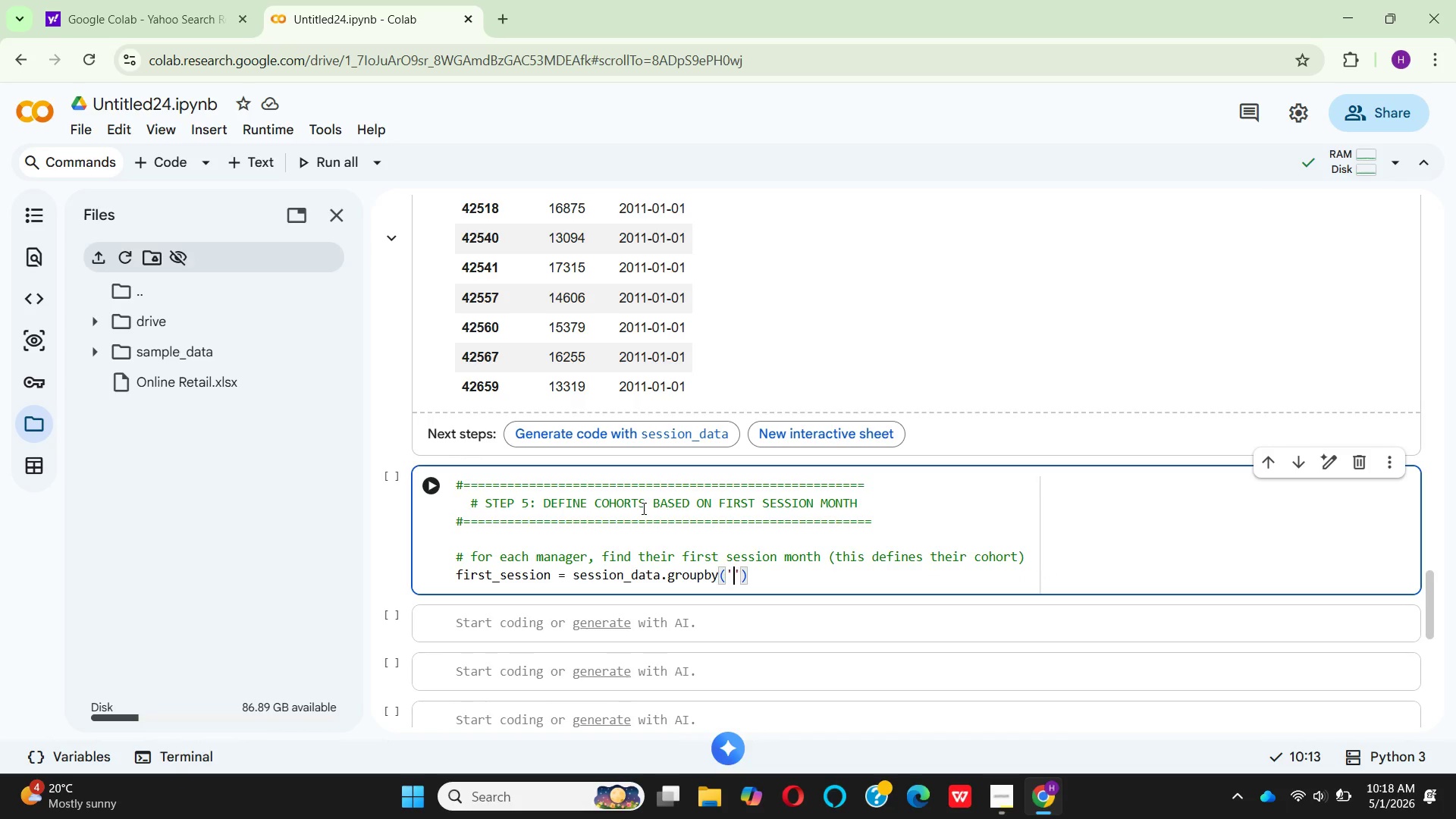 
wait(7.17)
 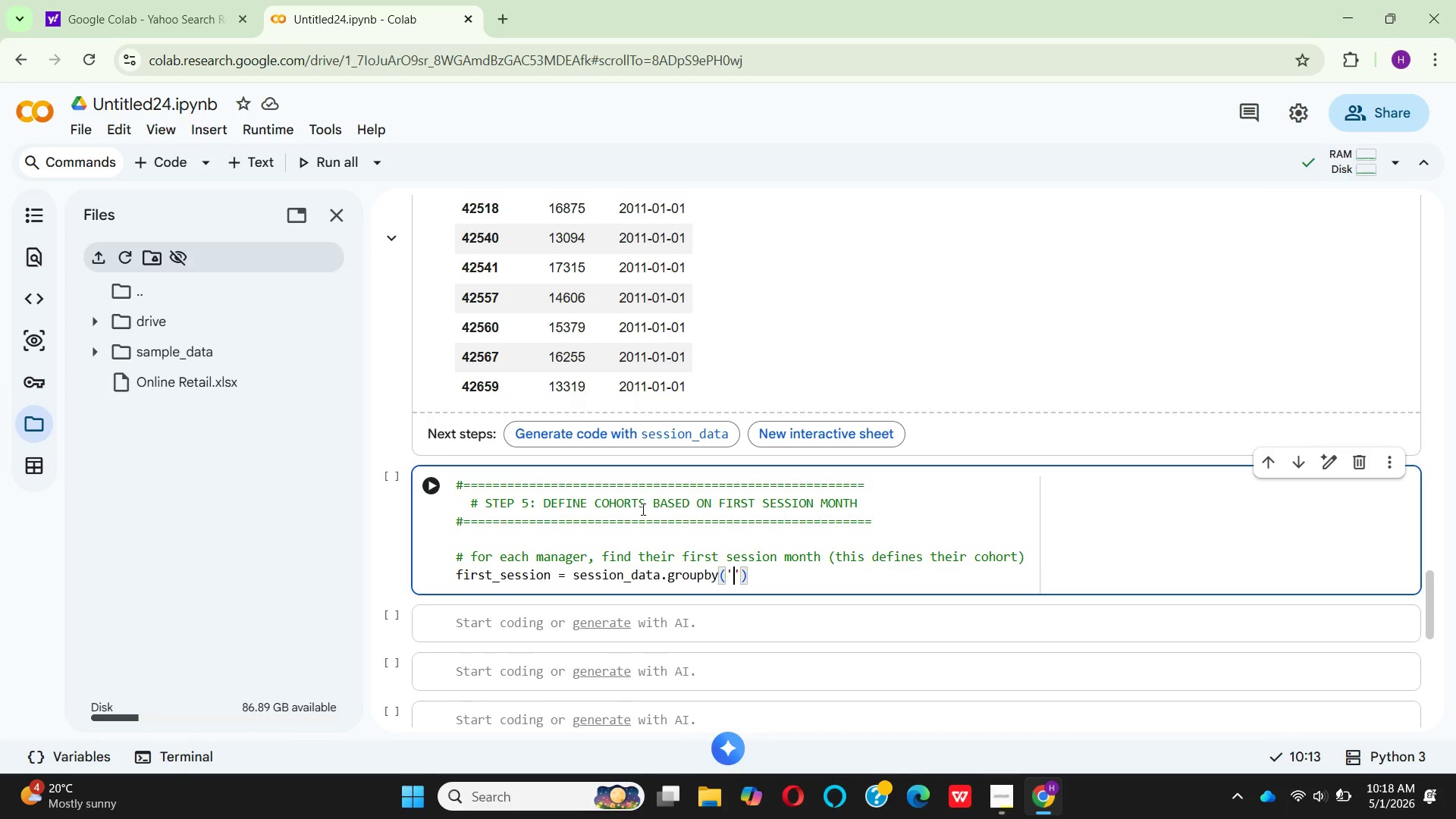 
key(CapsLock)
 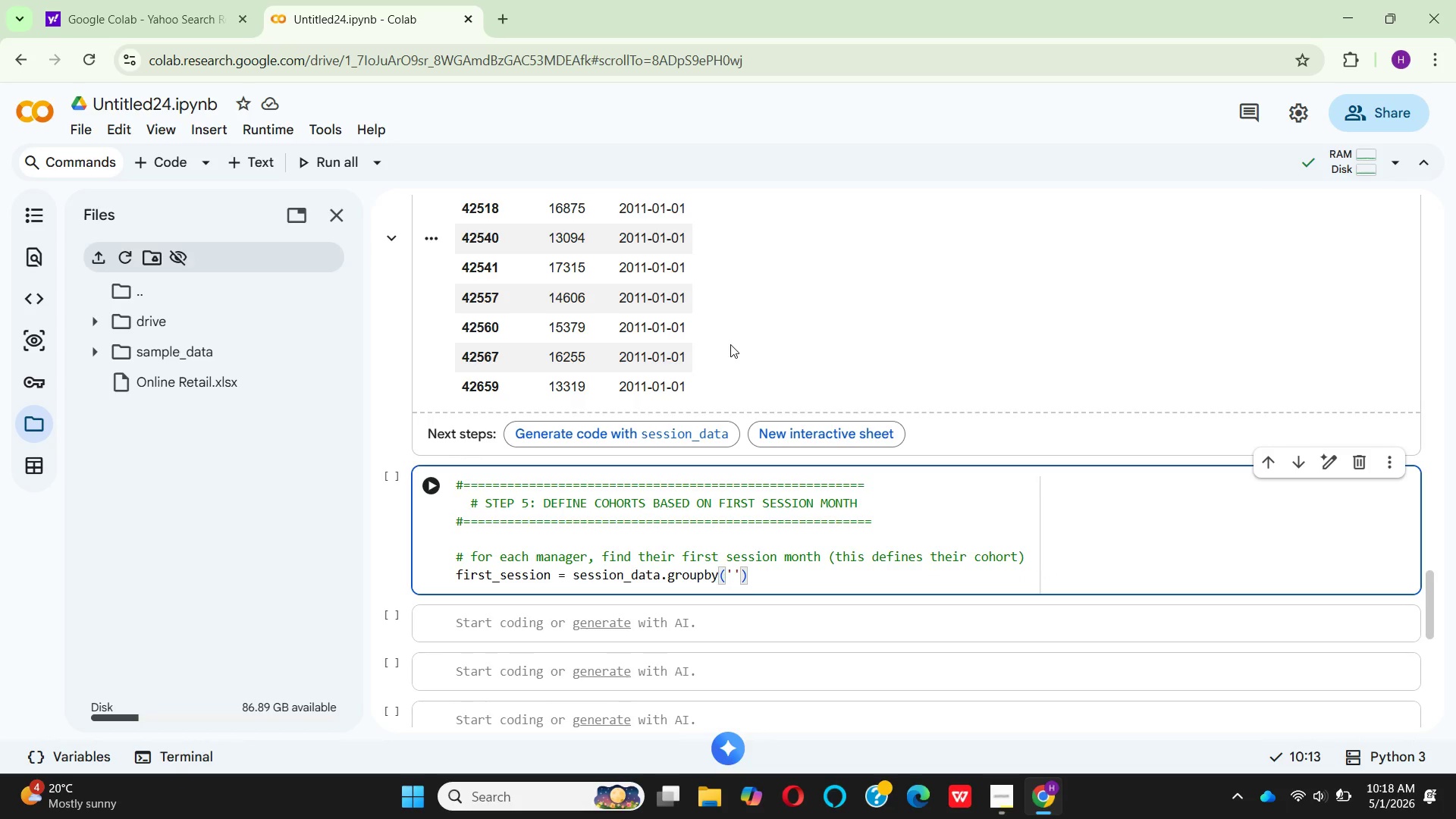 
key(C)
 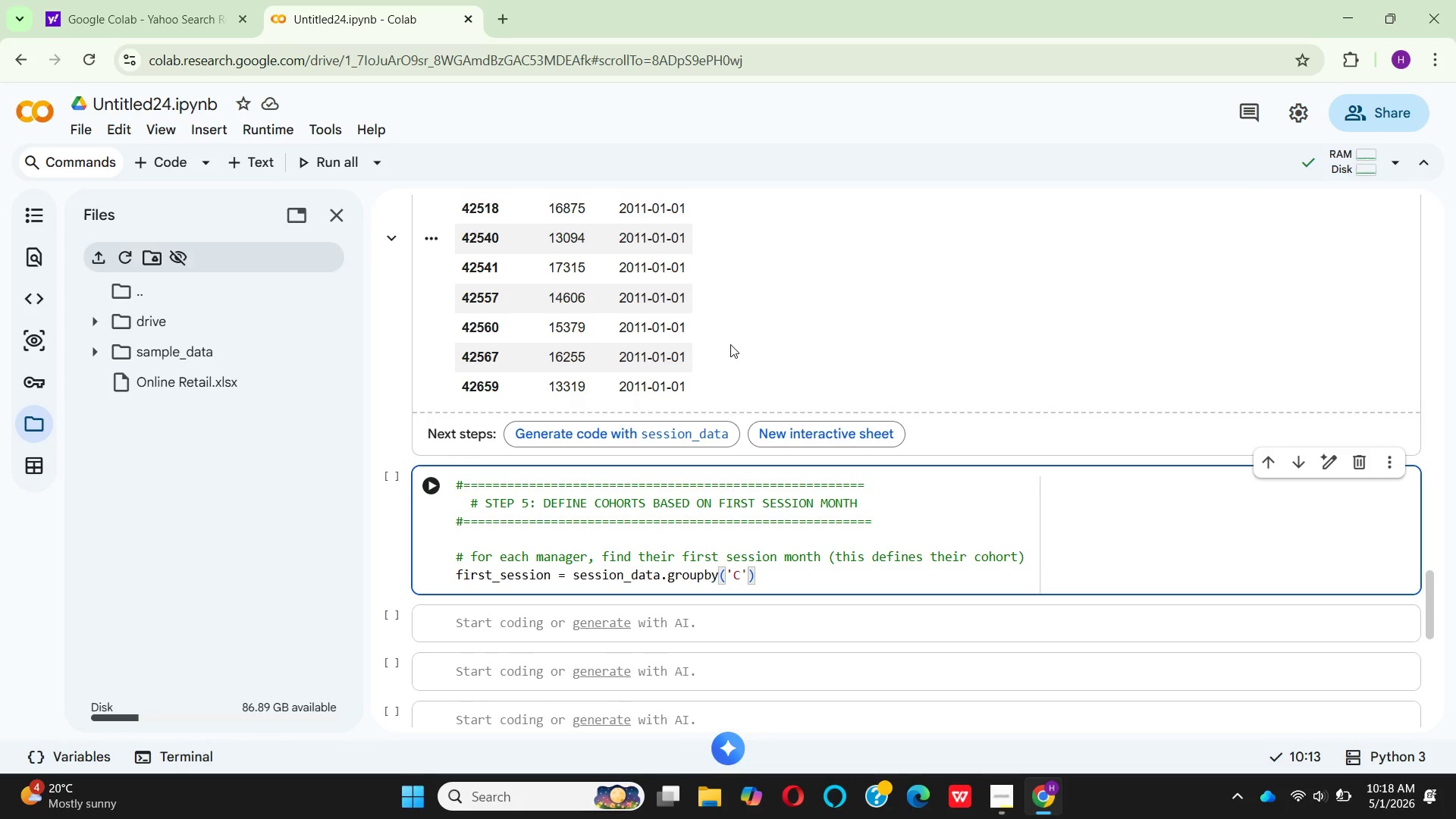 
key(CapsLock)
 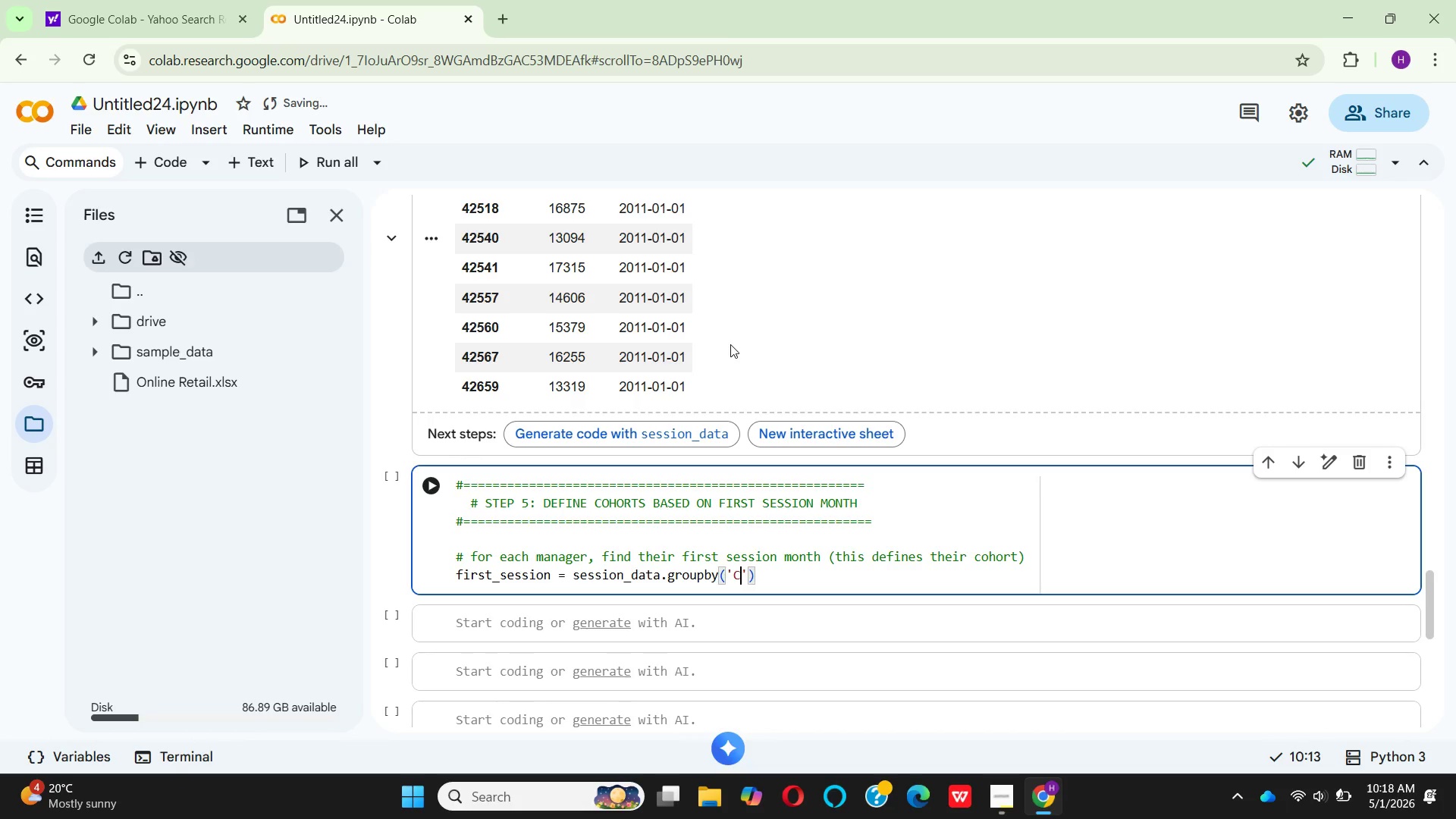 
type(ust)
 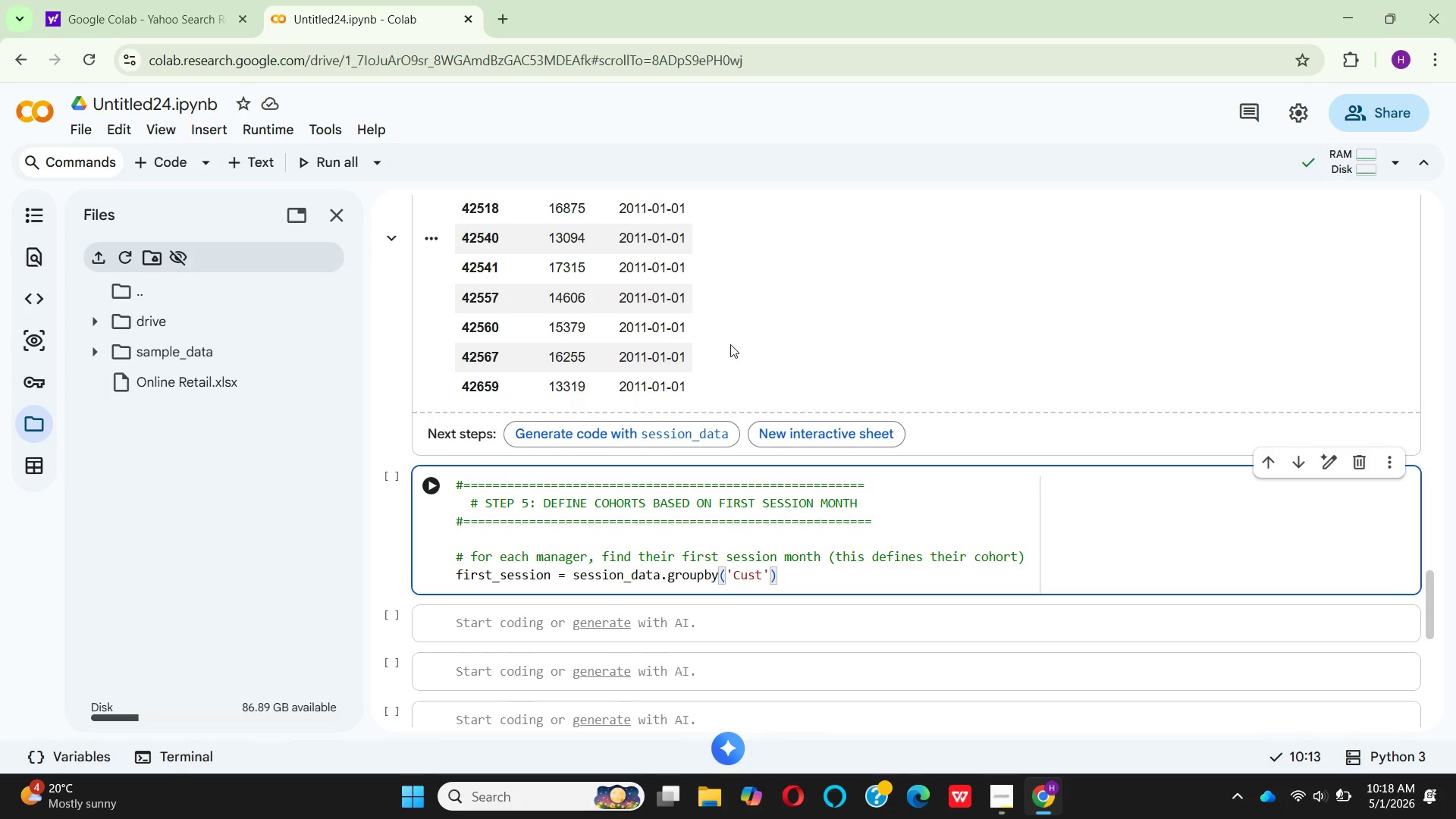 
key(O)
 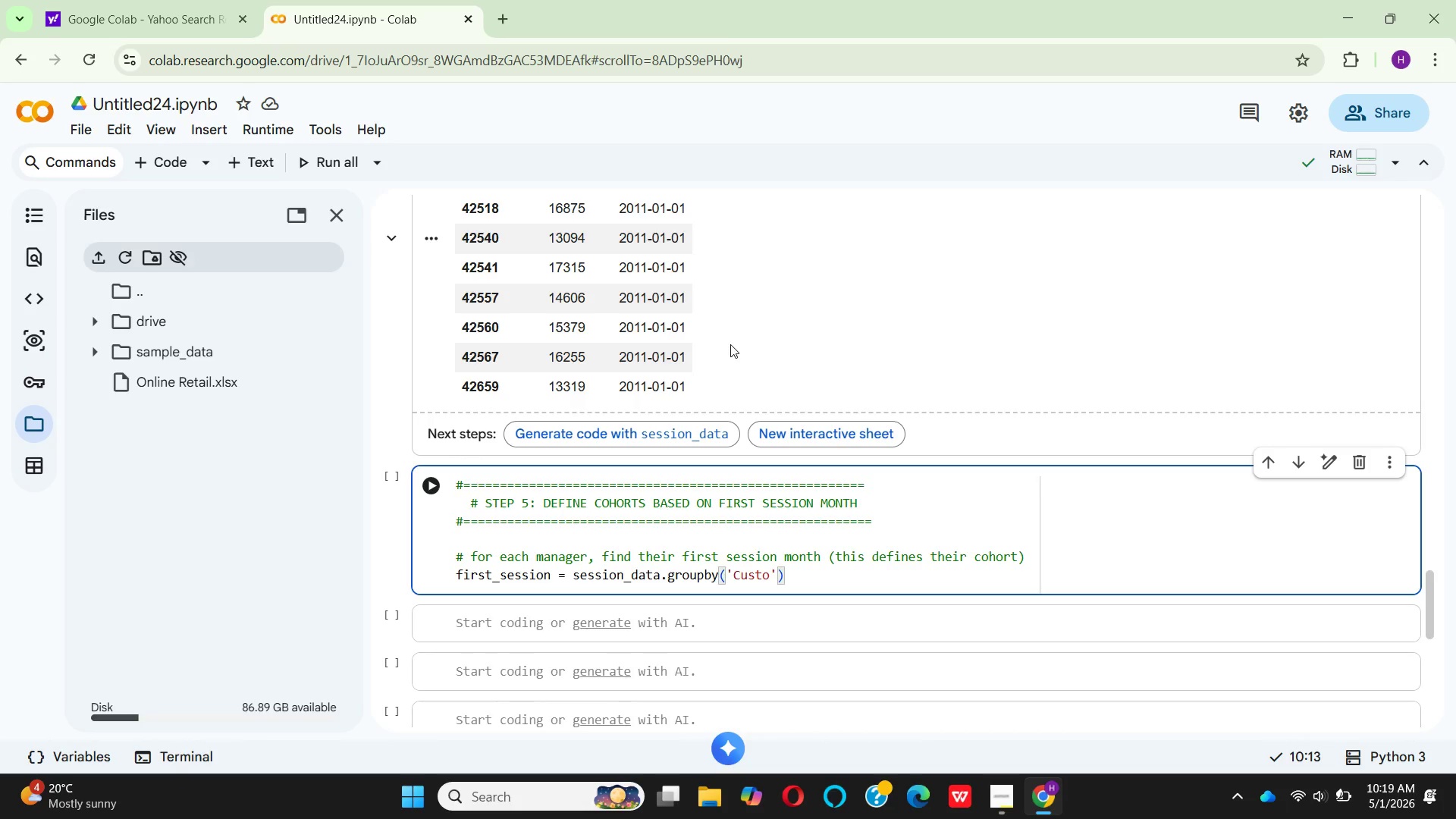 
type(merID)
 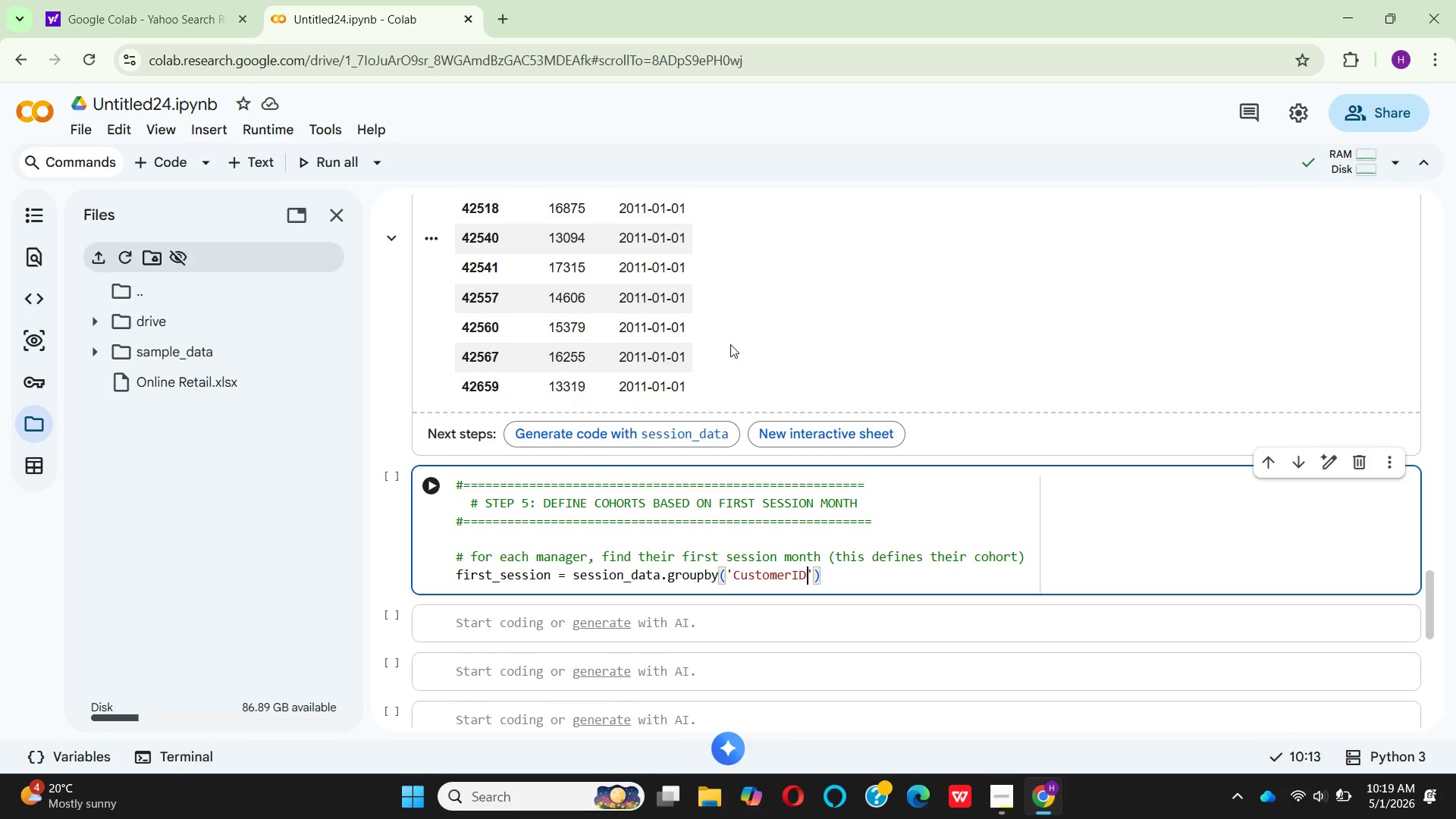 
key(ArrowRight)
 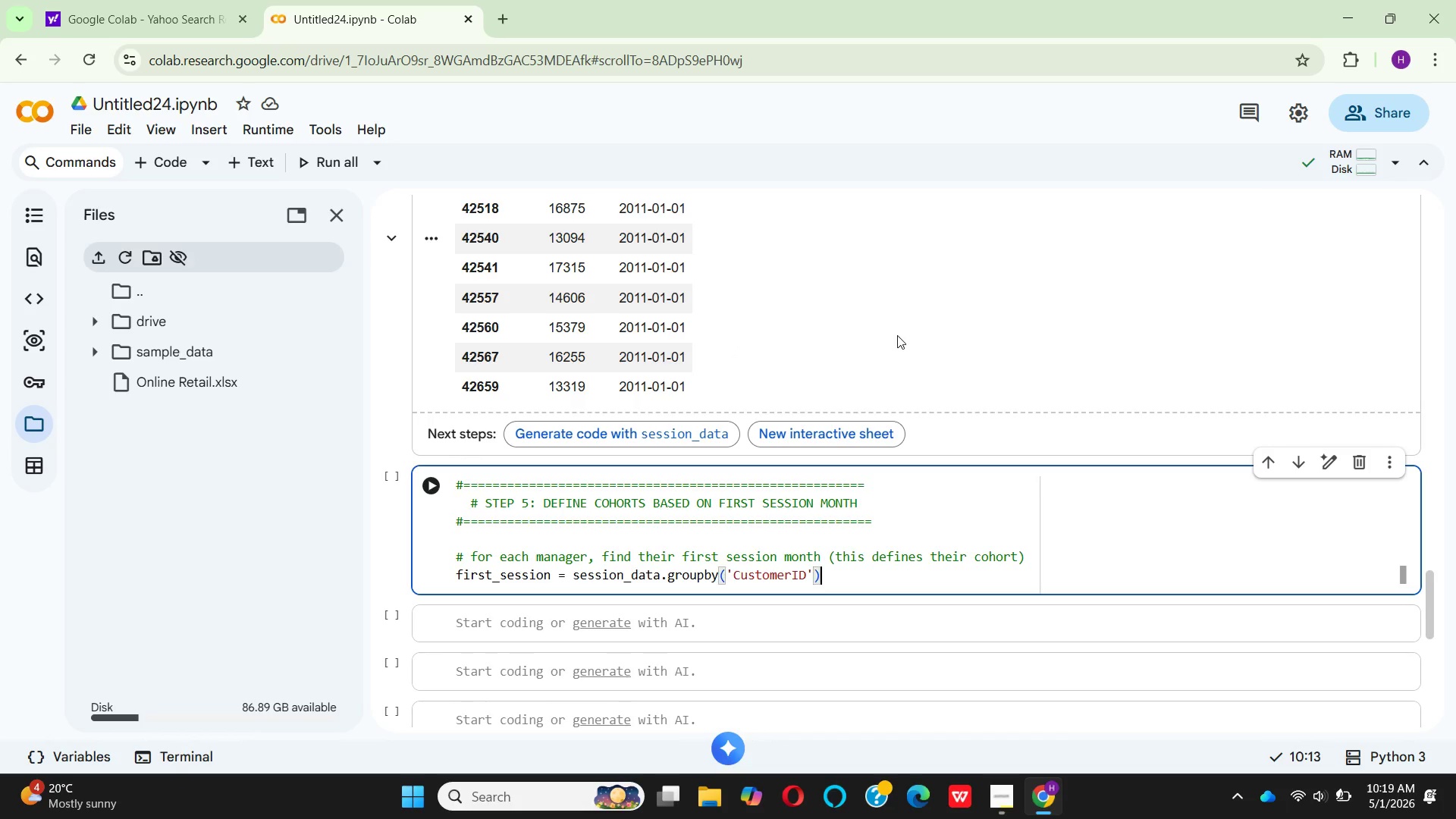 
key(ArrowRight)
 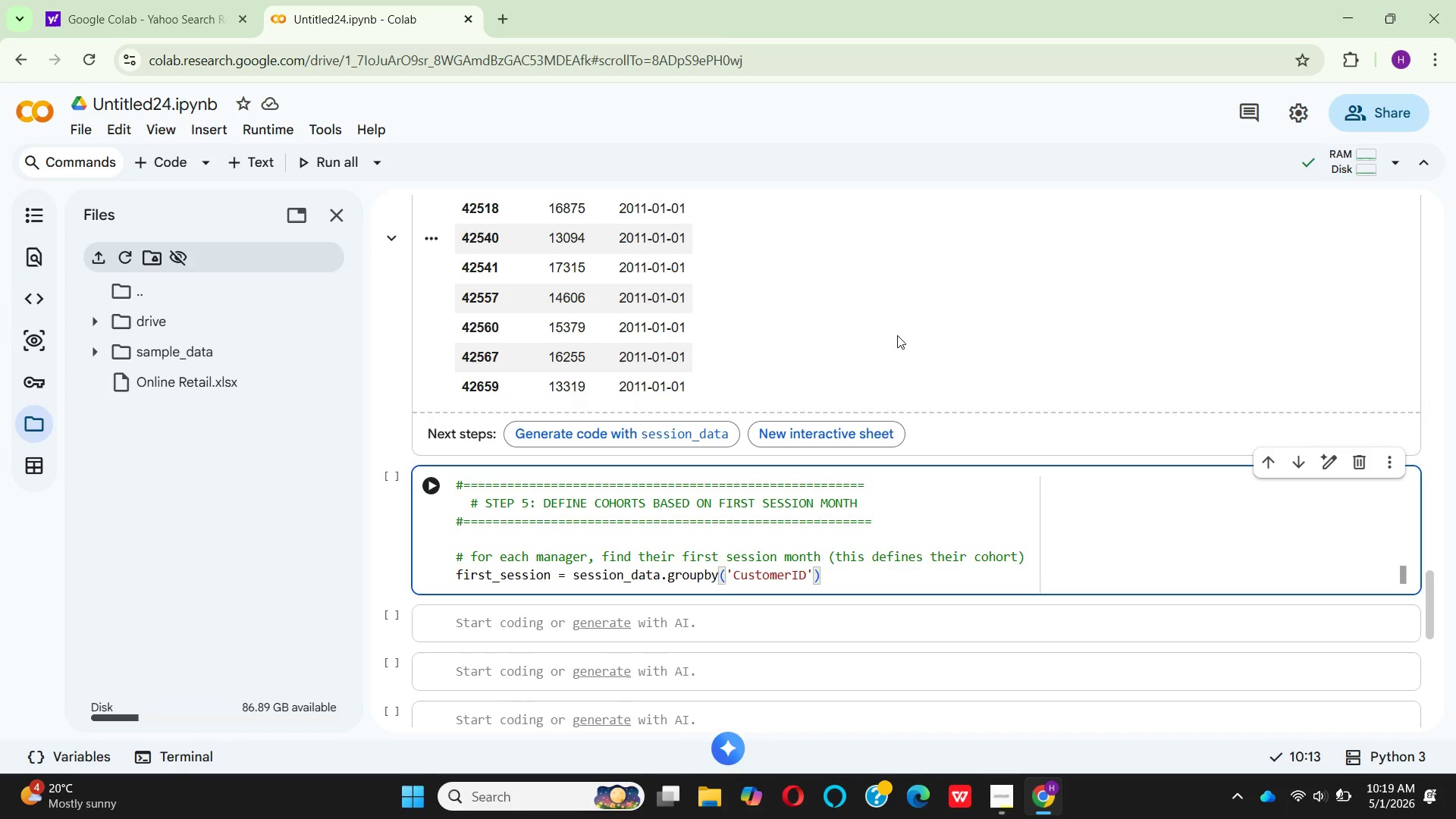 
wait(6.11)
 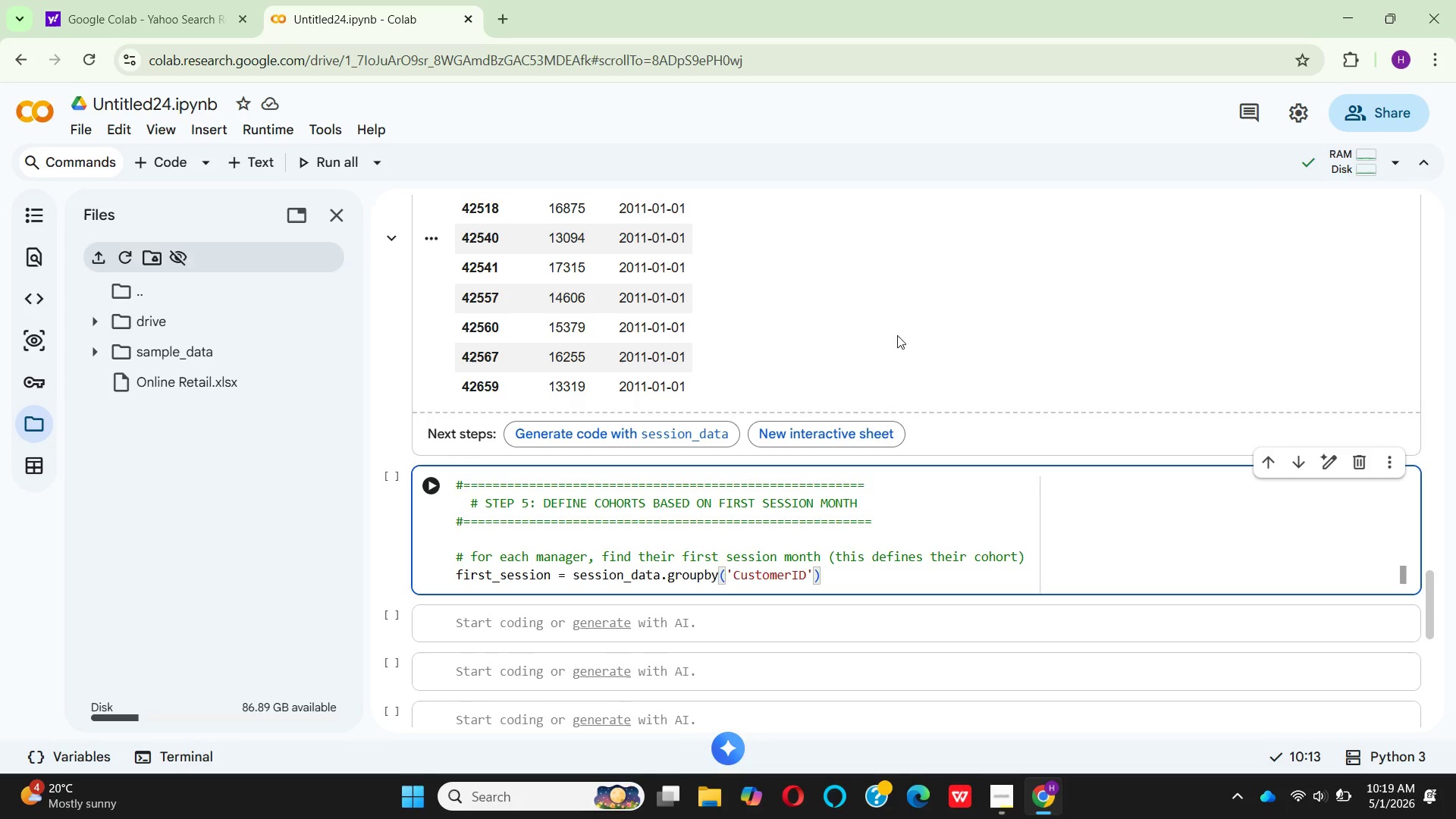 
key(BracketLeft)
 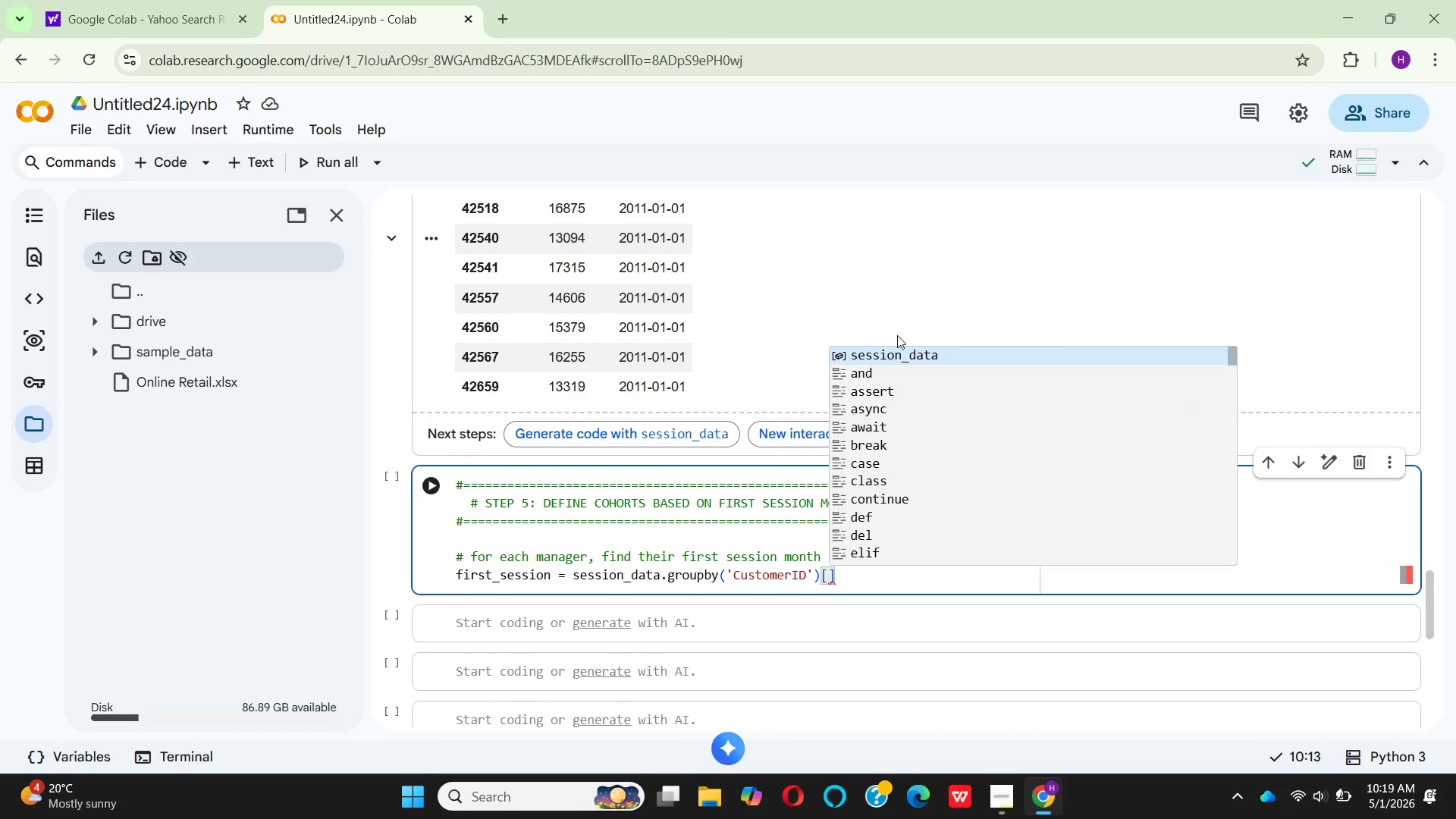 
key(Quote)
 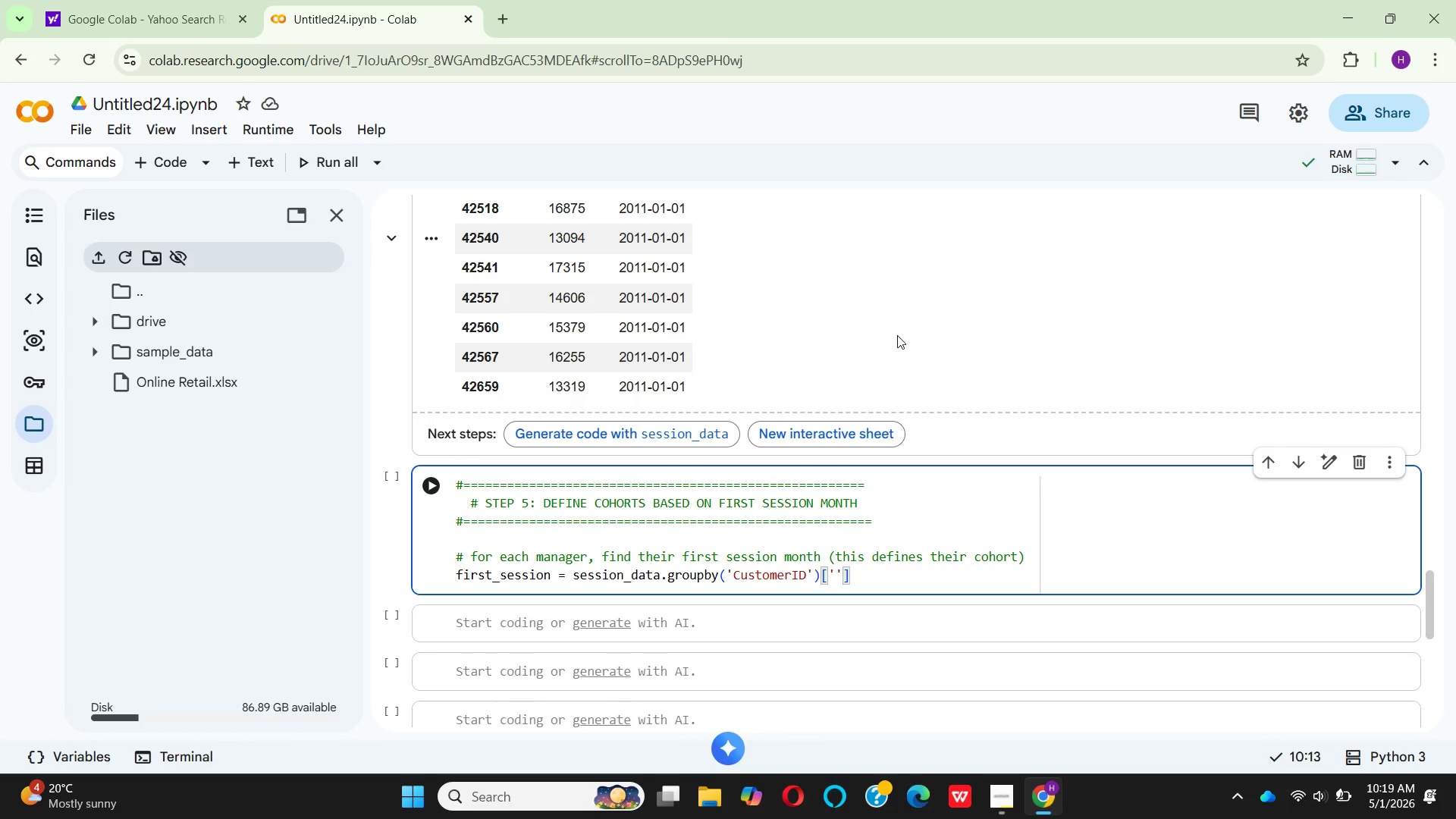 
type(SessionMonth)
 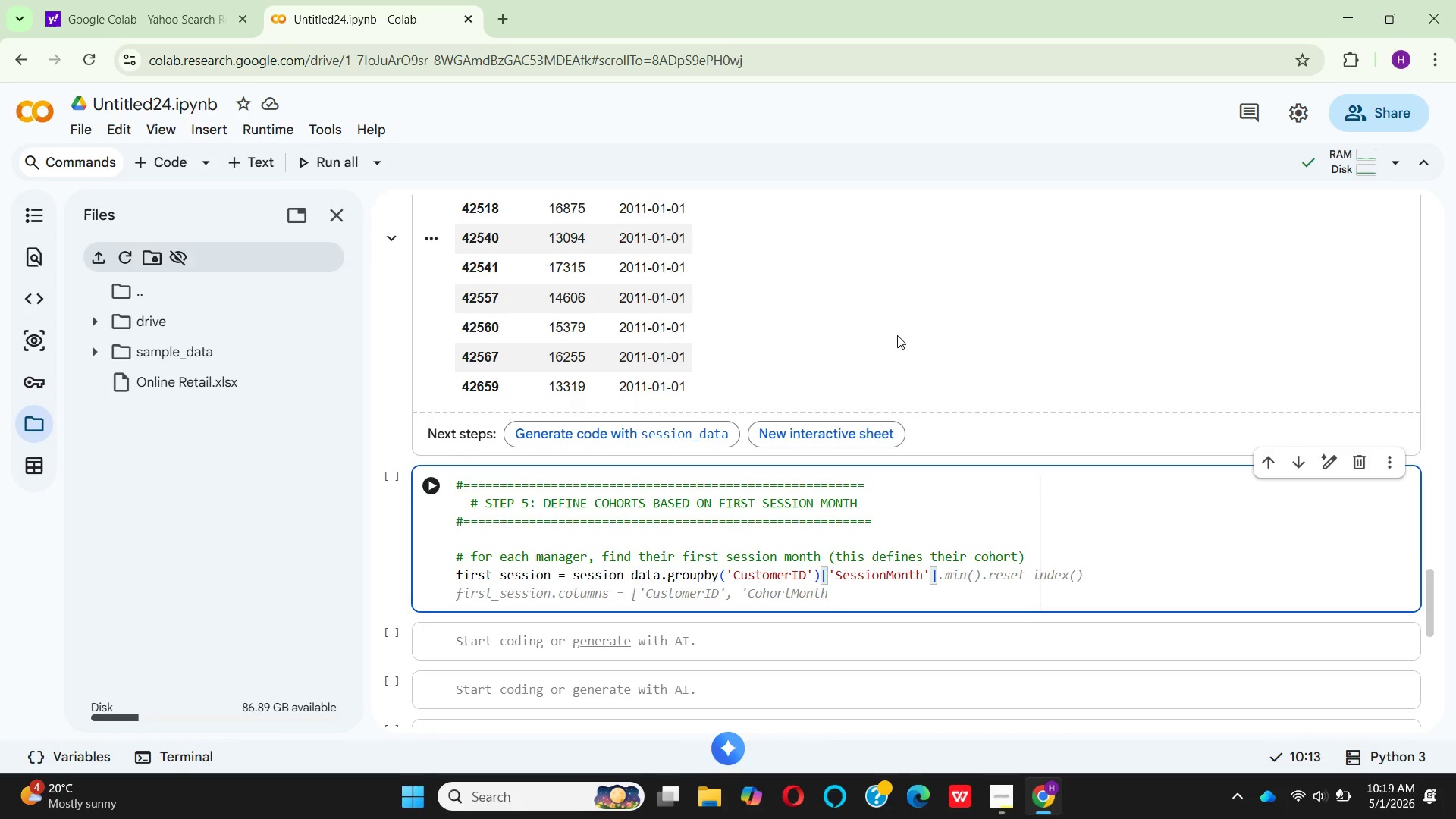 
key(ArrowRight)
 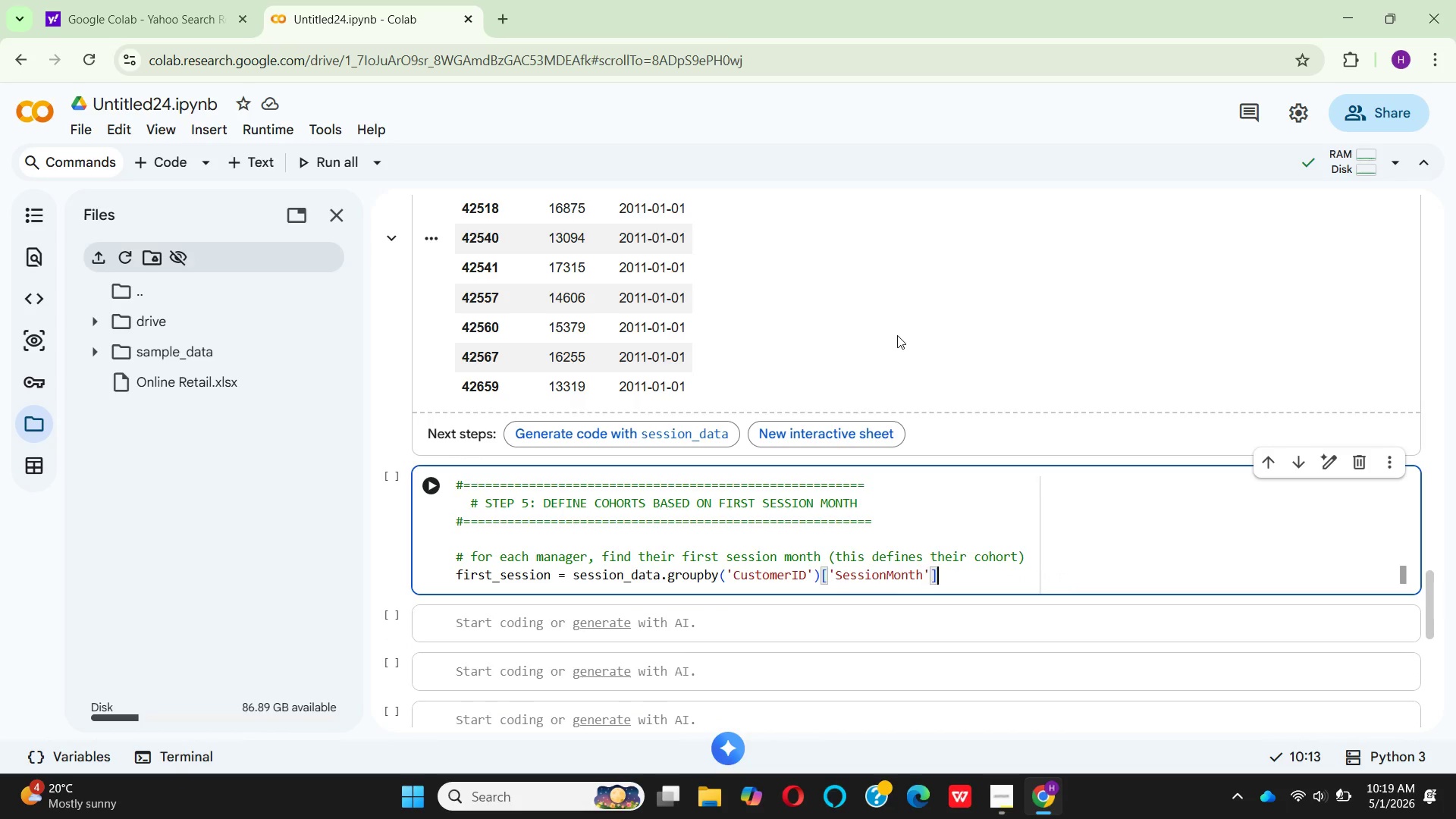 
key(ArrowRight)
 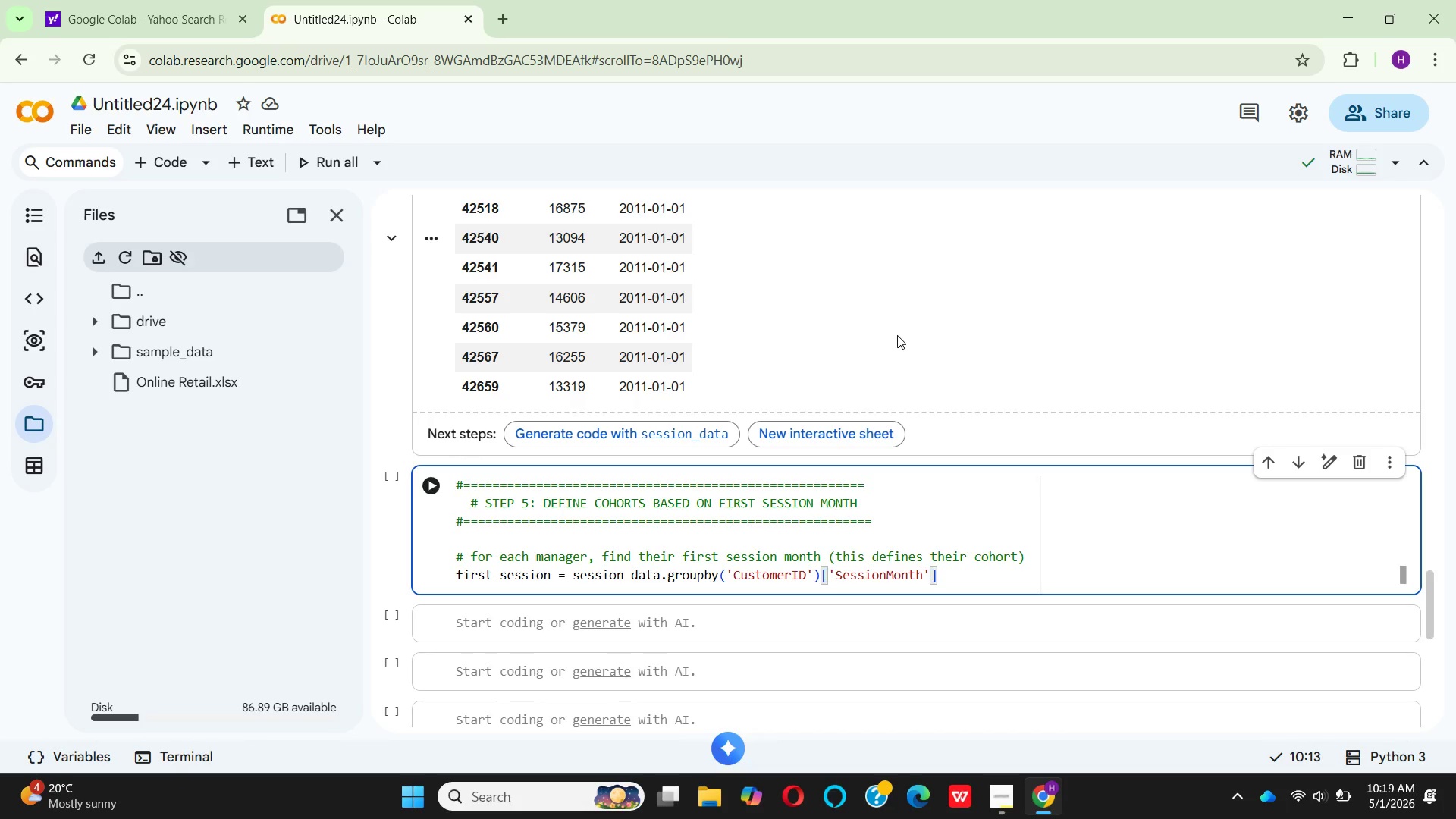 
type(.min()
 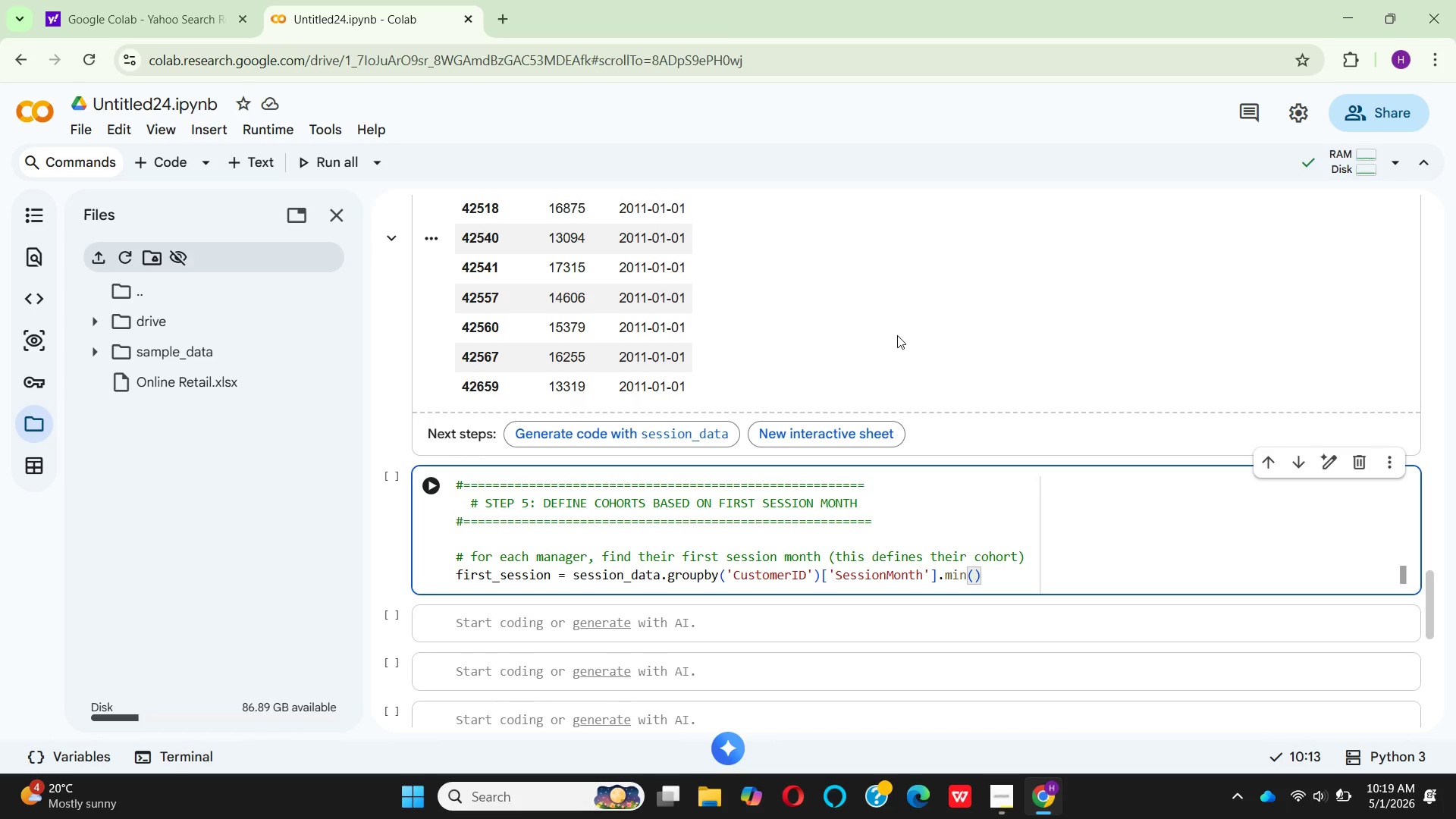 
key(ArrowRight)
 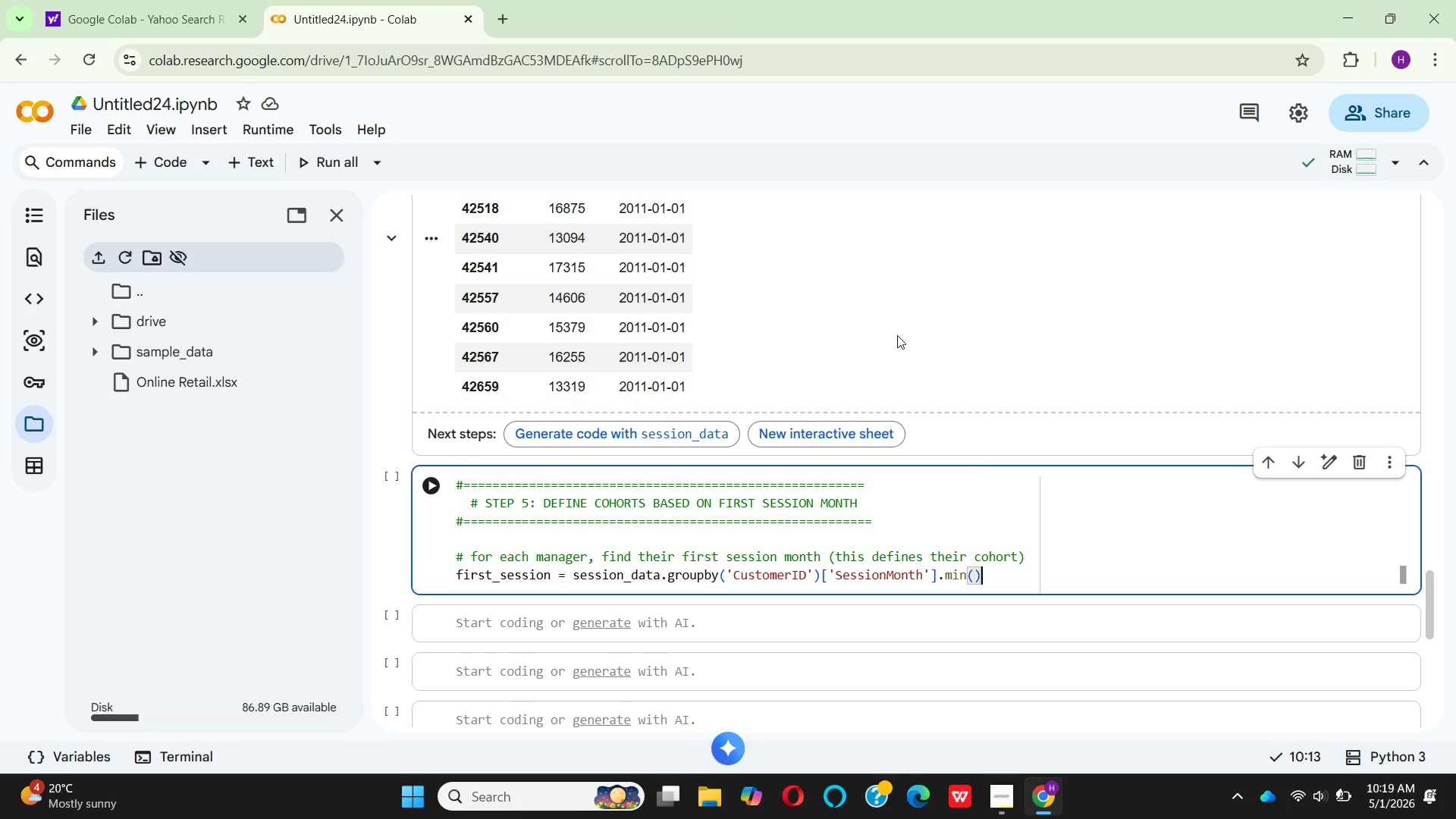 
key(Period)
 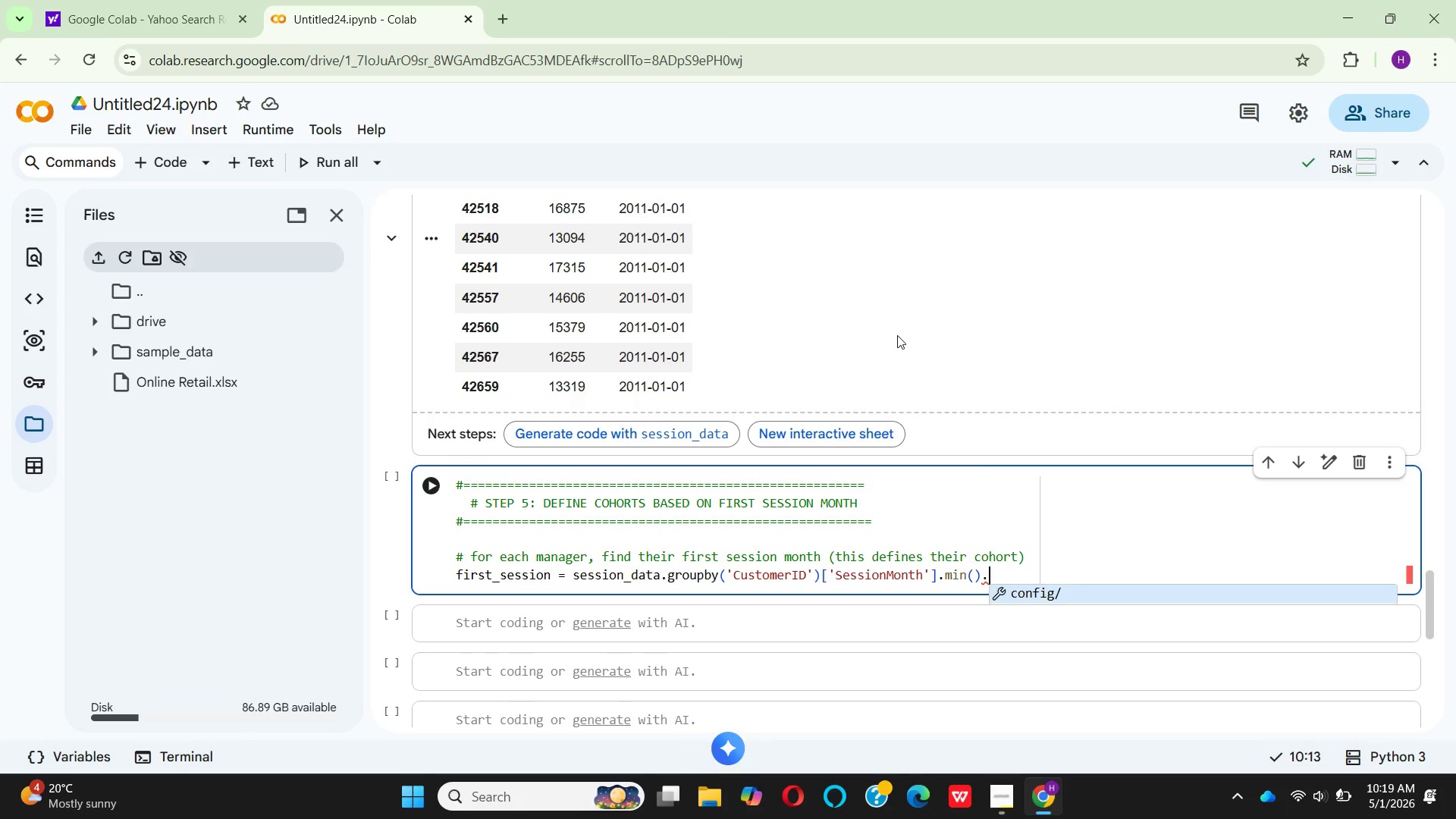 
left_click([897, 335])
 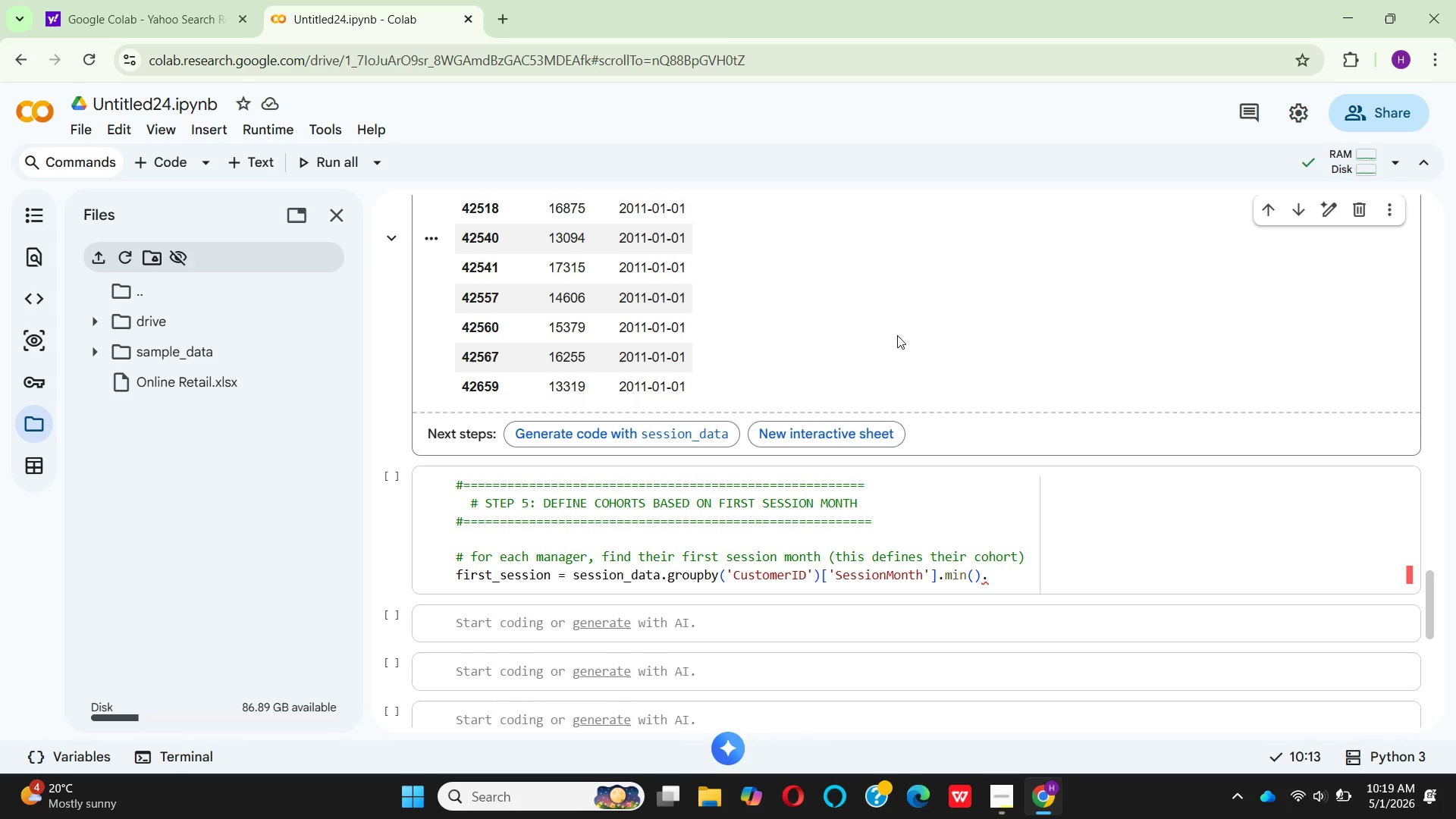 
type(re)
 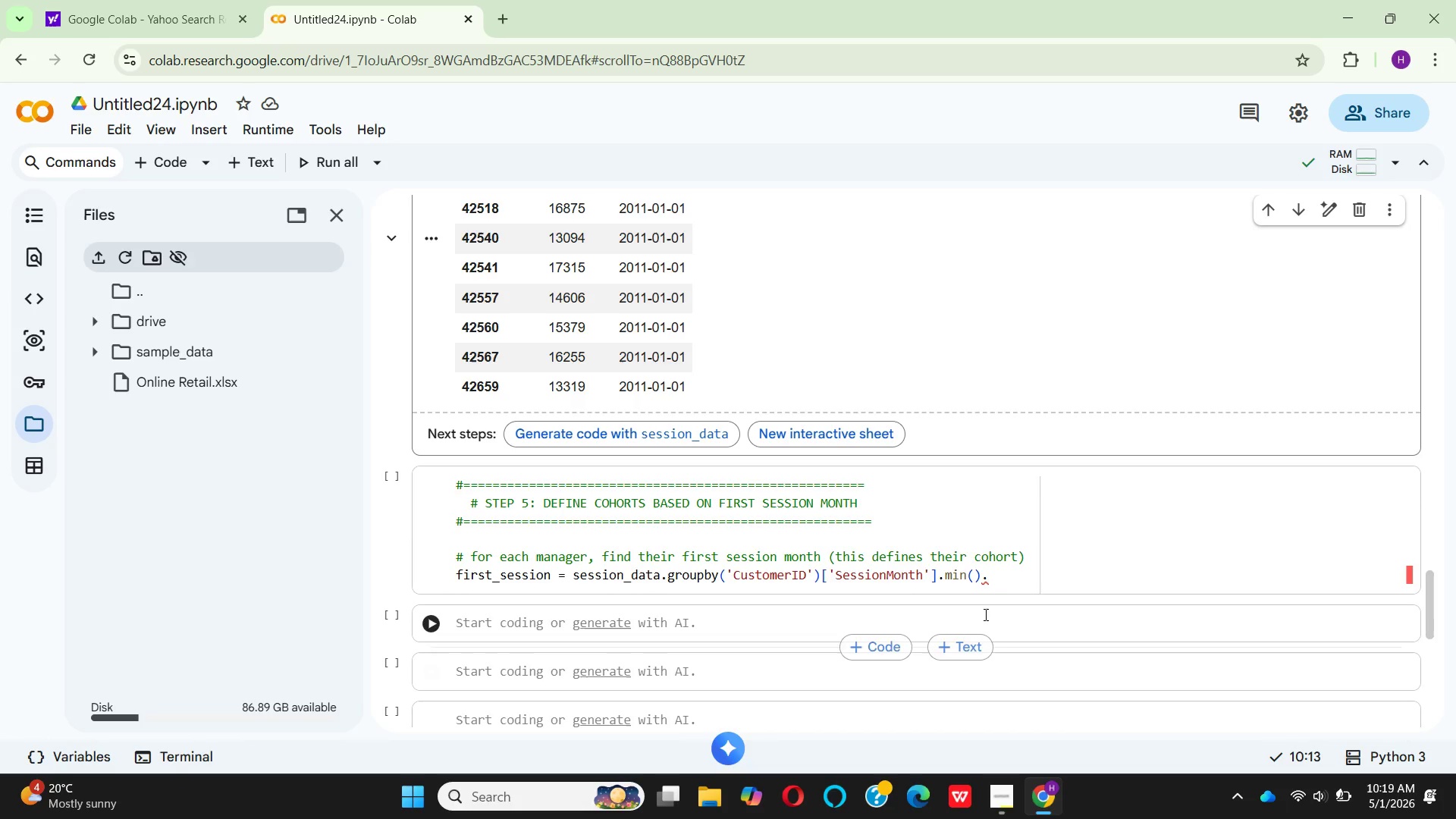 
left_click([999, 576])
 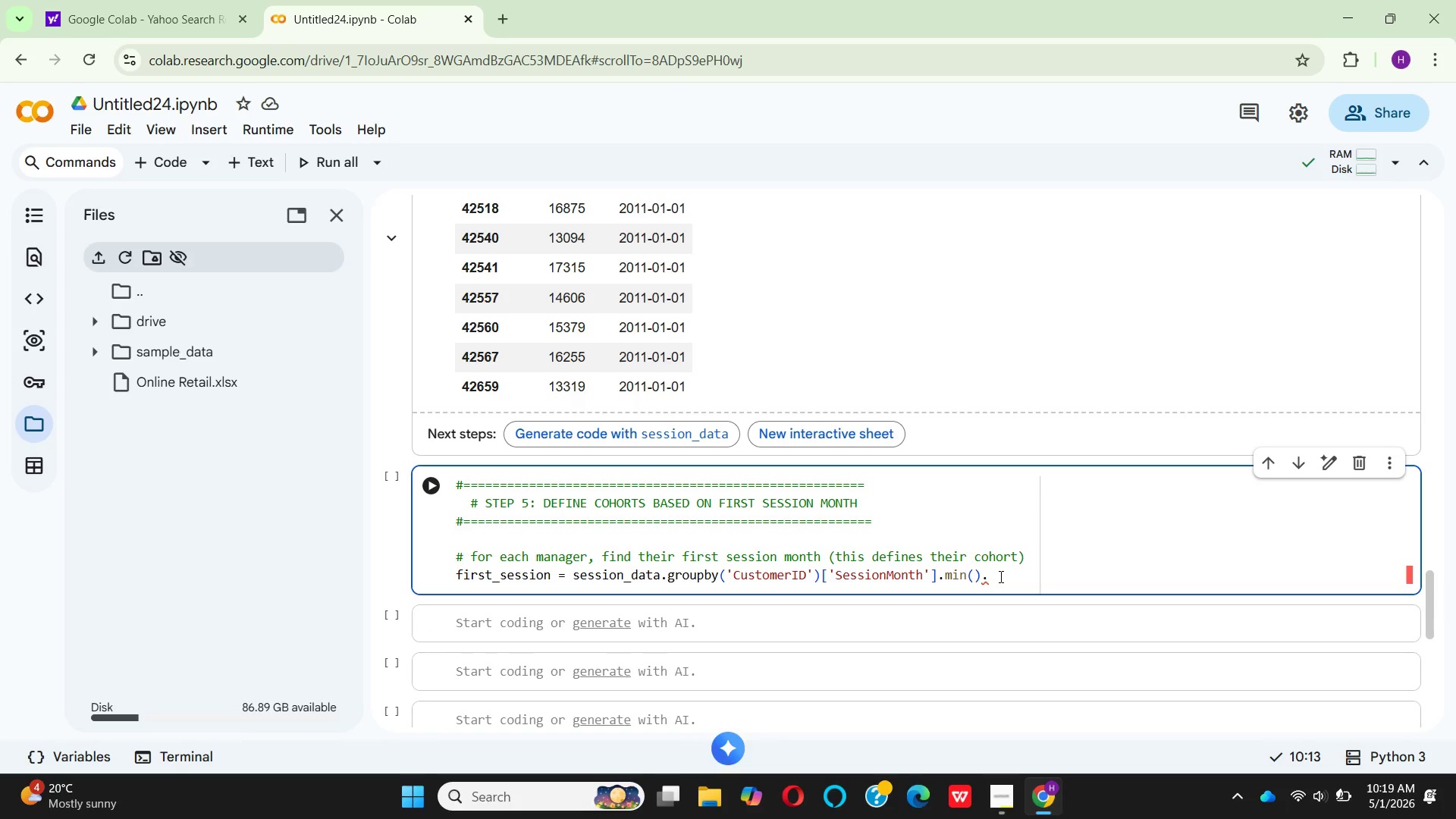 
type(reset)
 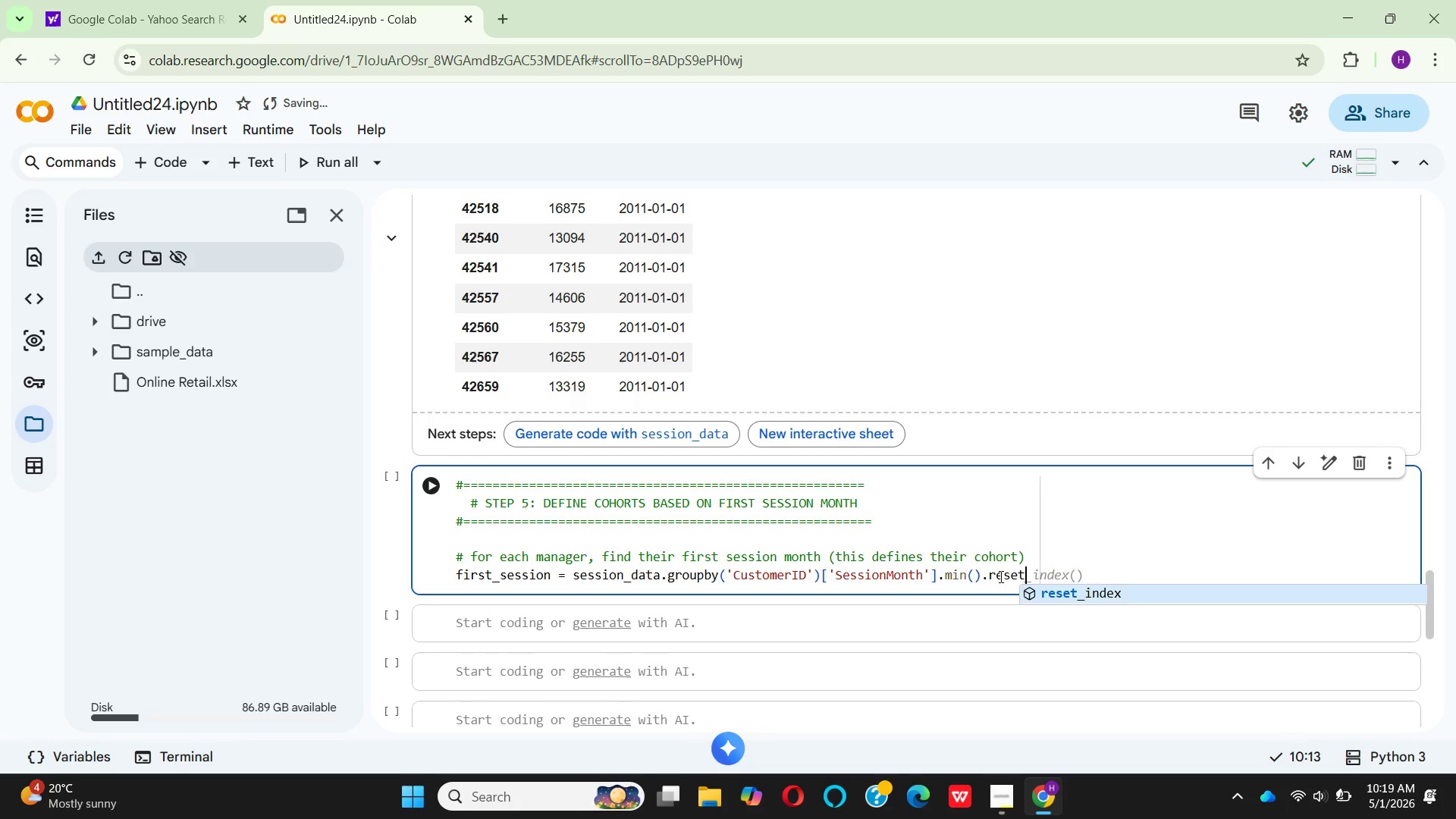 
key(Enter)
 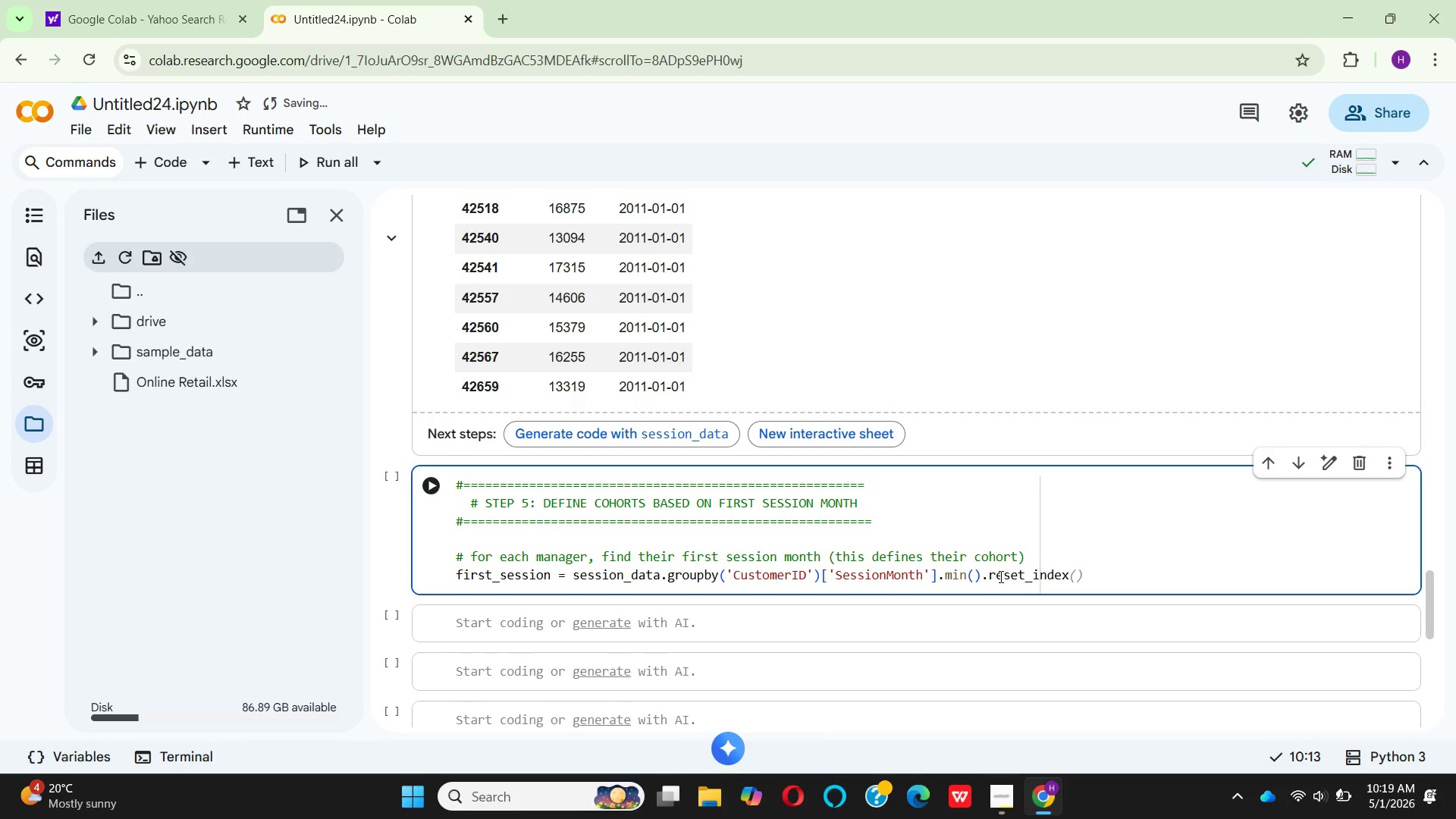 
key(Shift+9)
 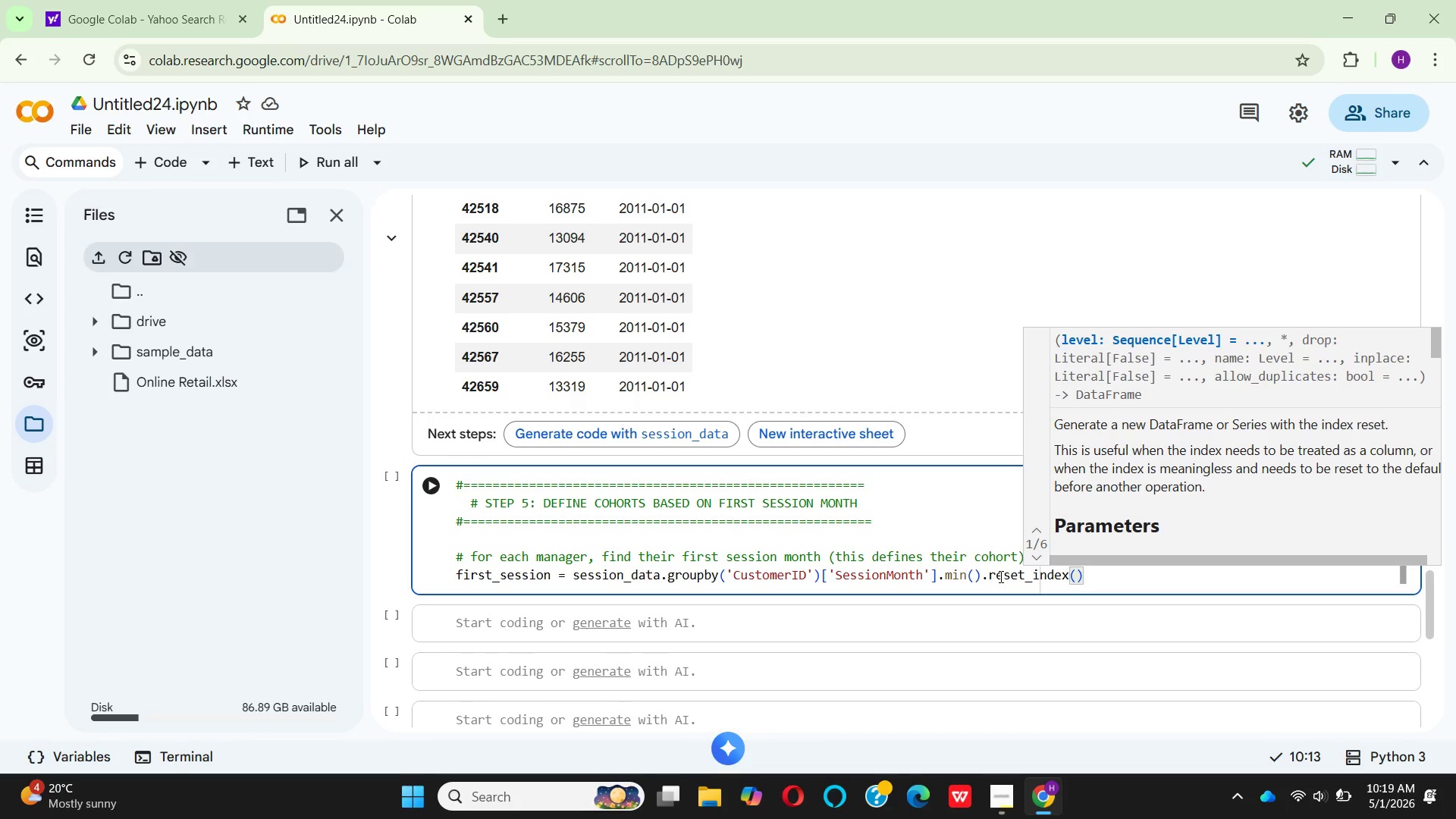 
key(ArrowRight)
 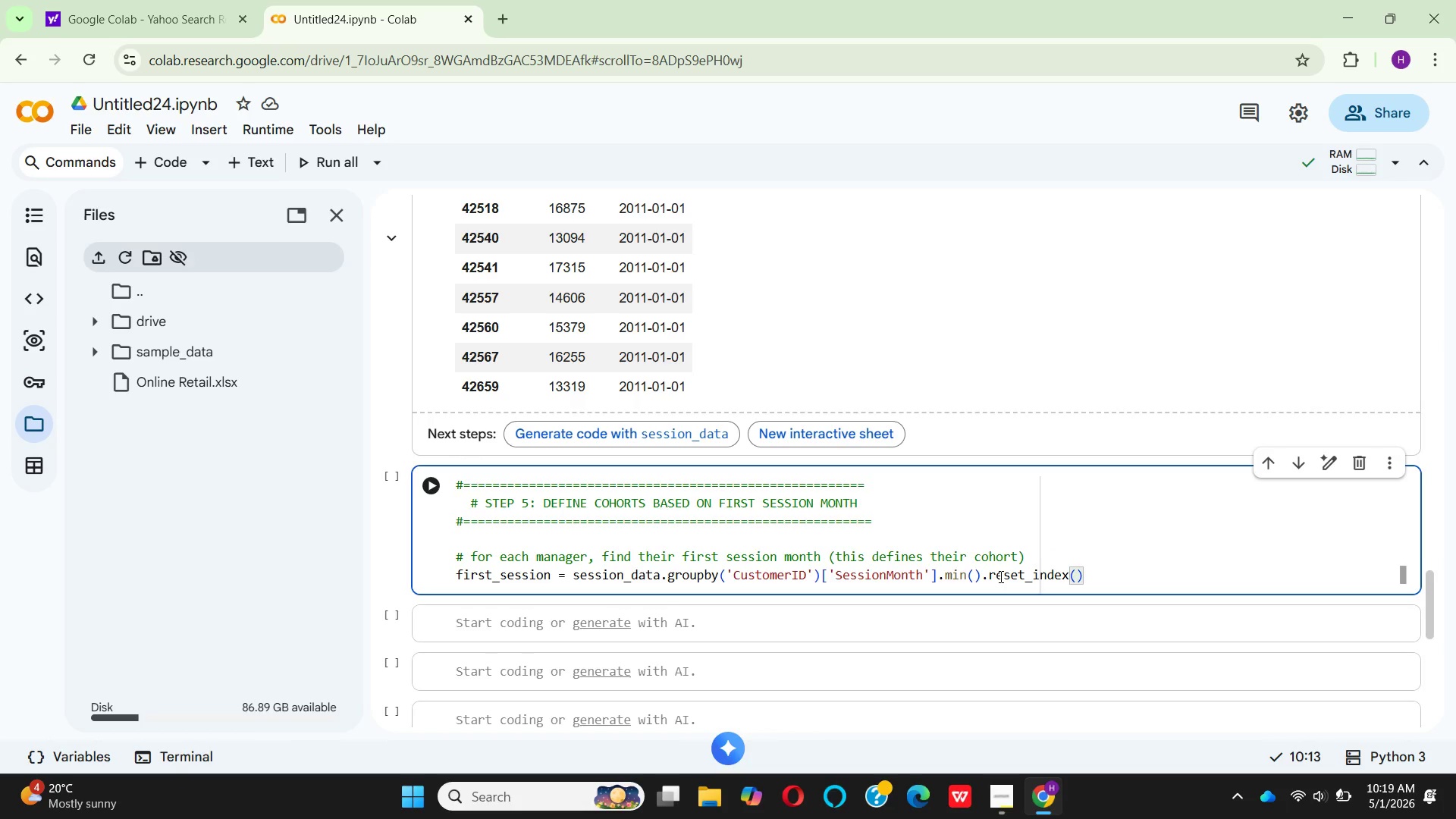 
key(Enter)
 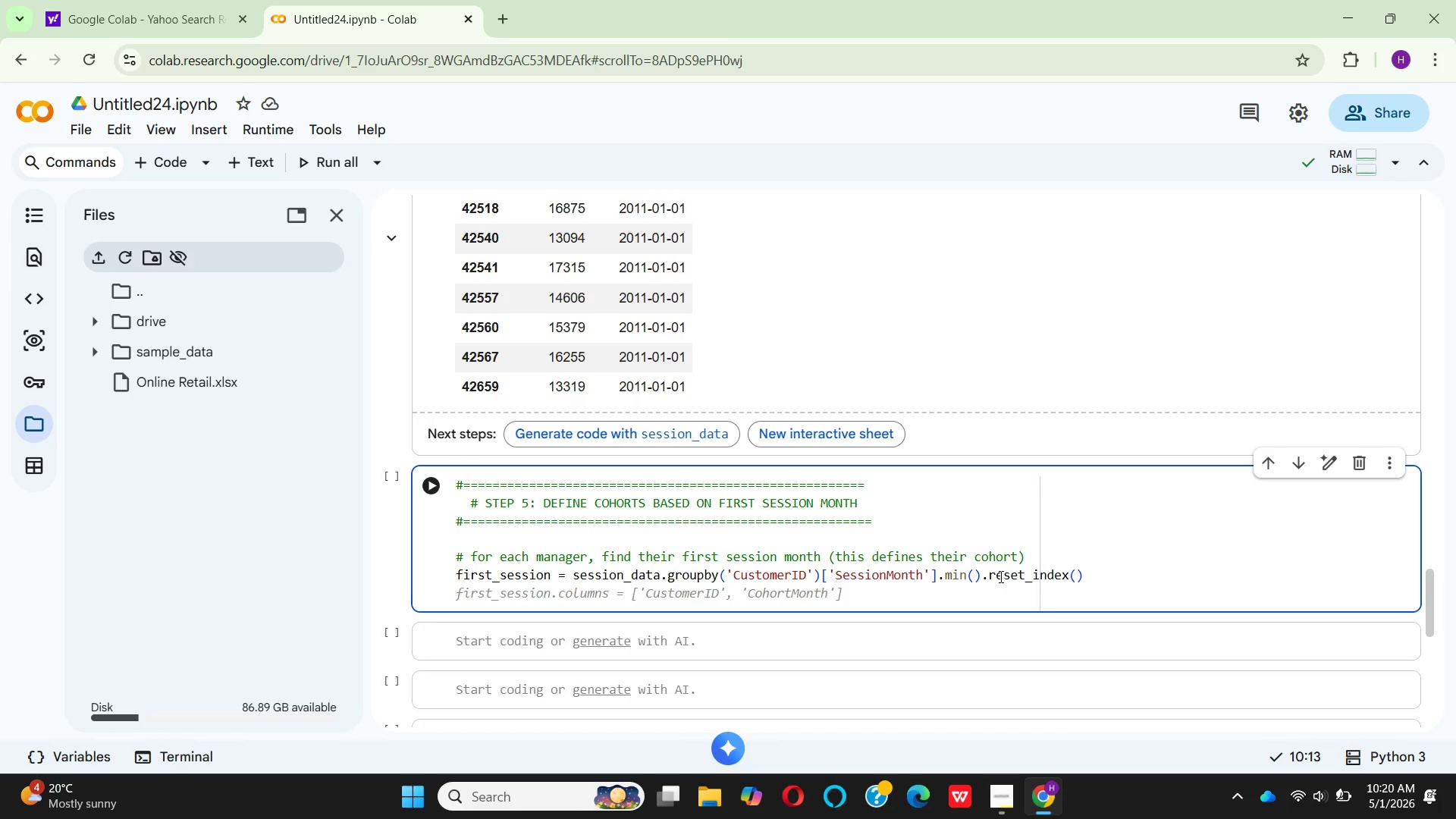 
wait(13.74)
 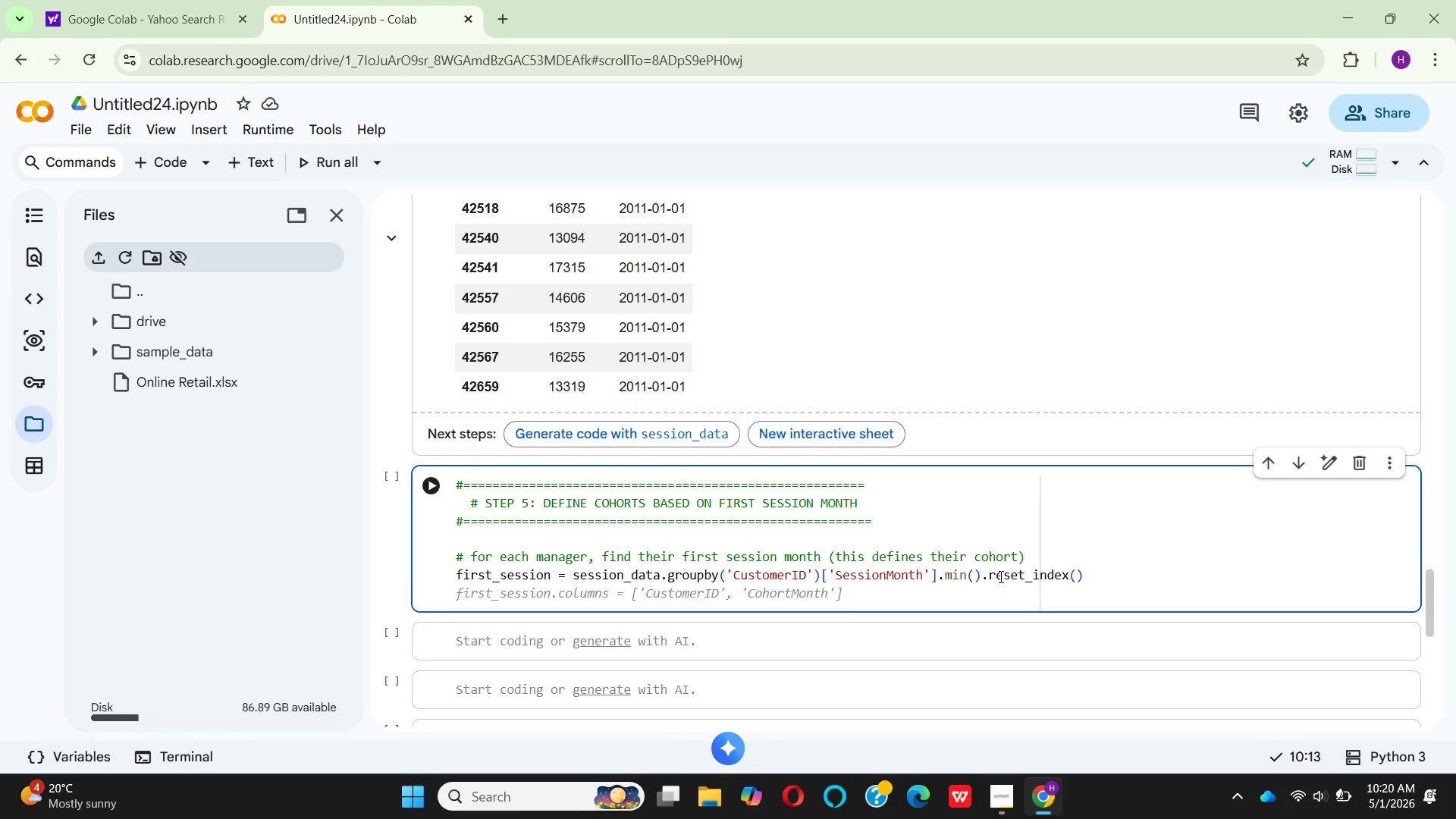 
left_click([536, 575])
 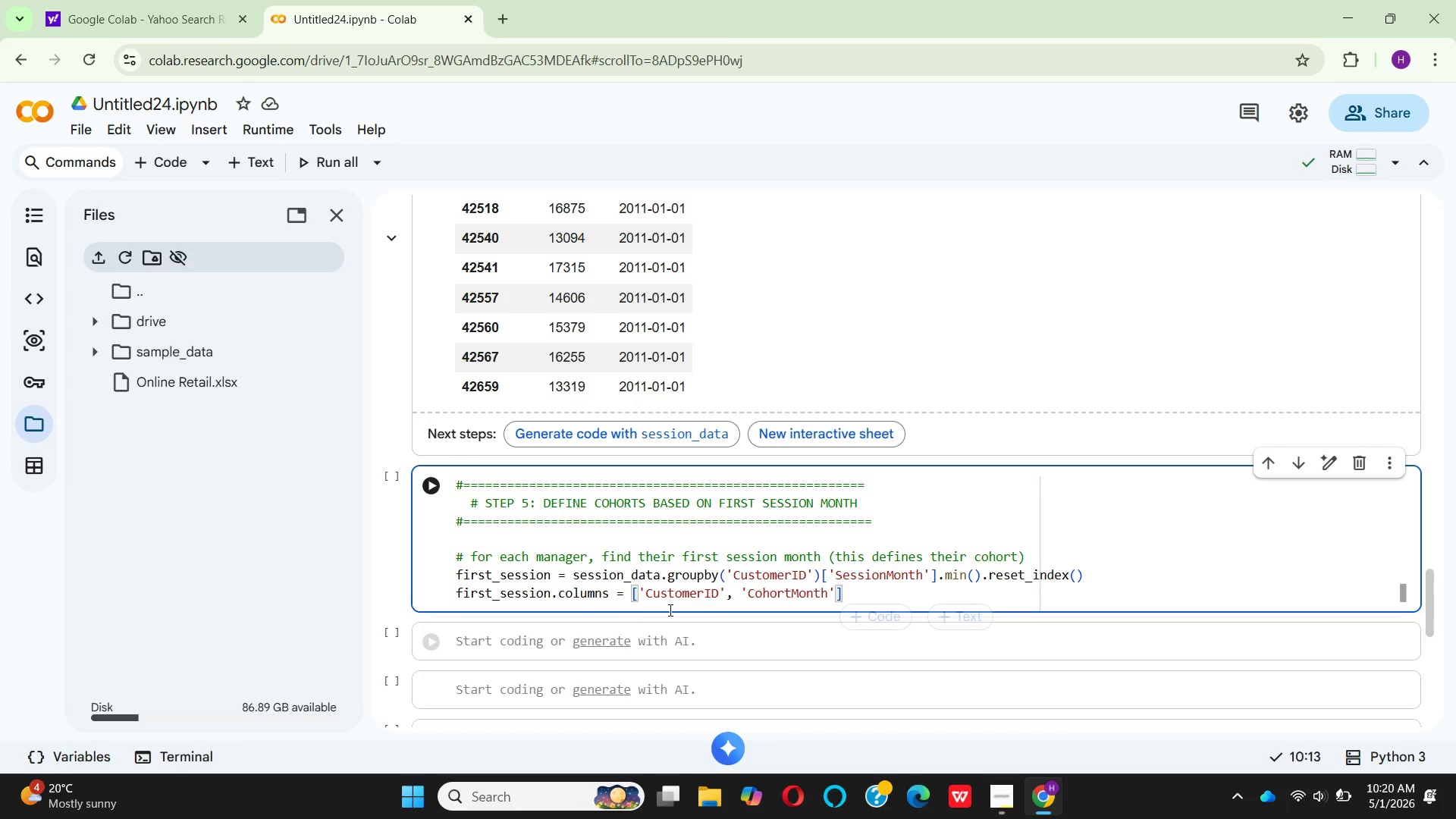 
wait(8.81)
 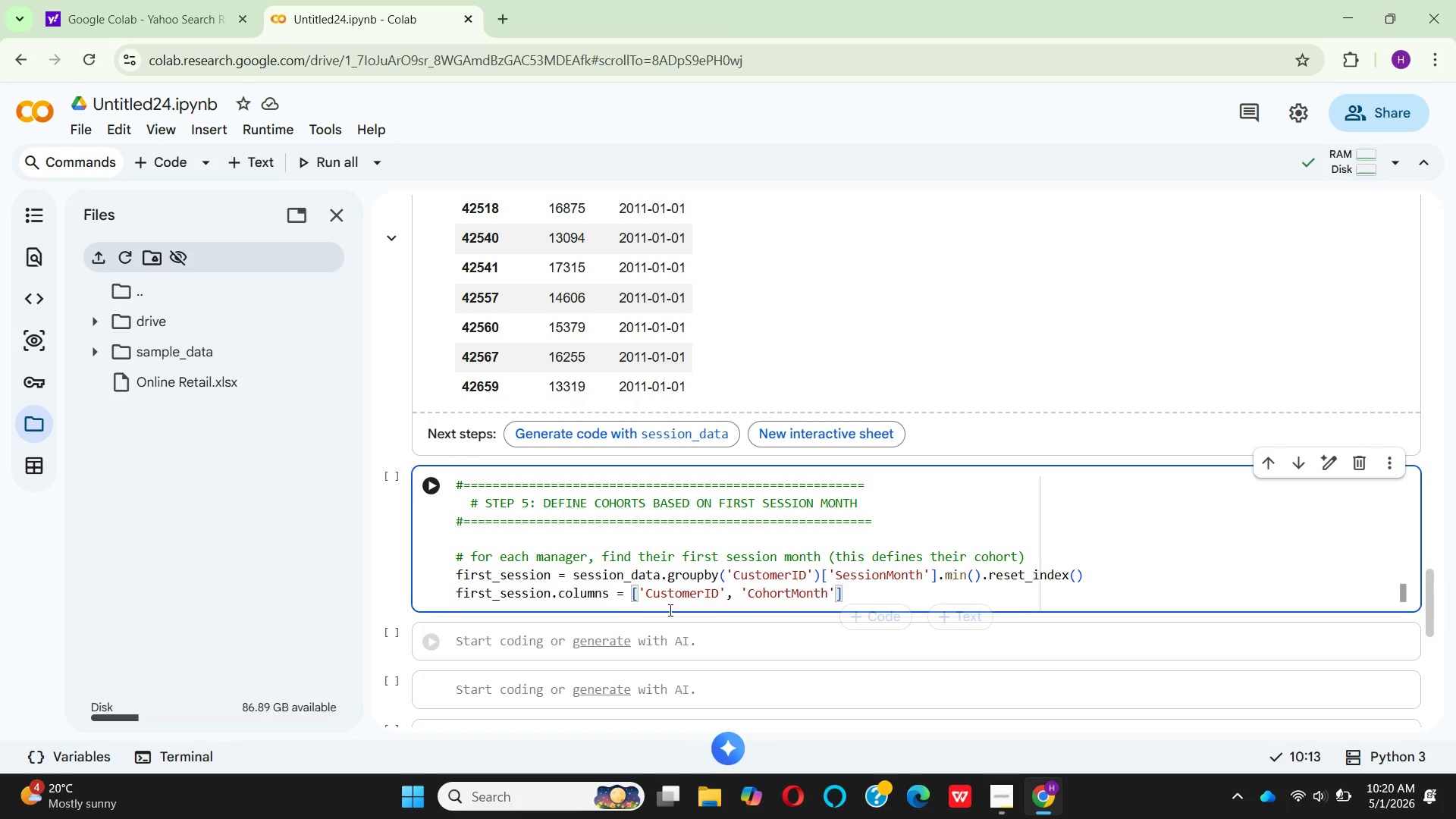 
key(Enter)
 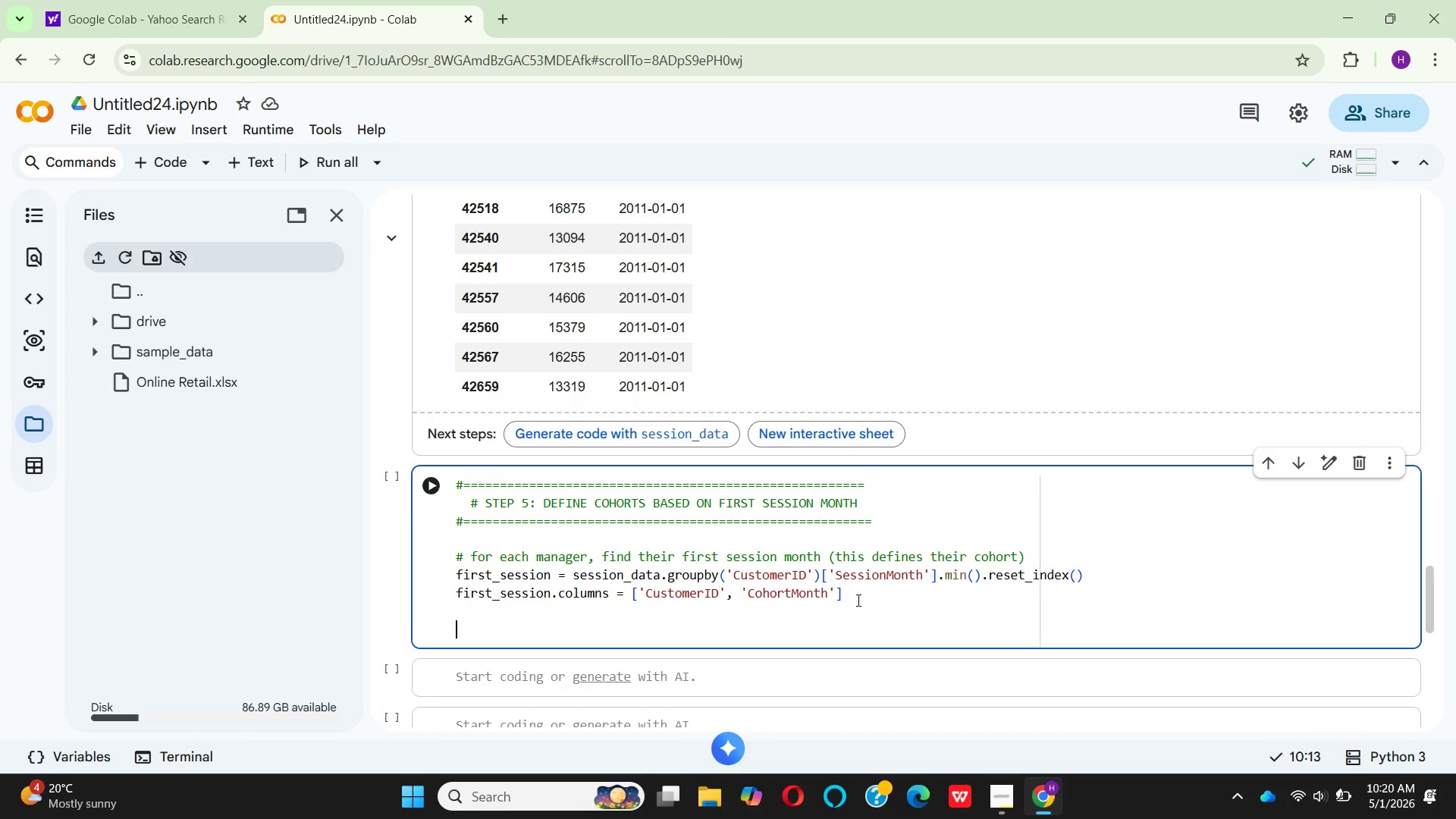 
key(Enter)
 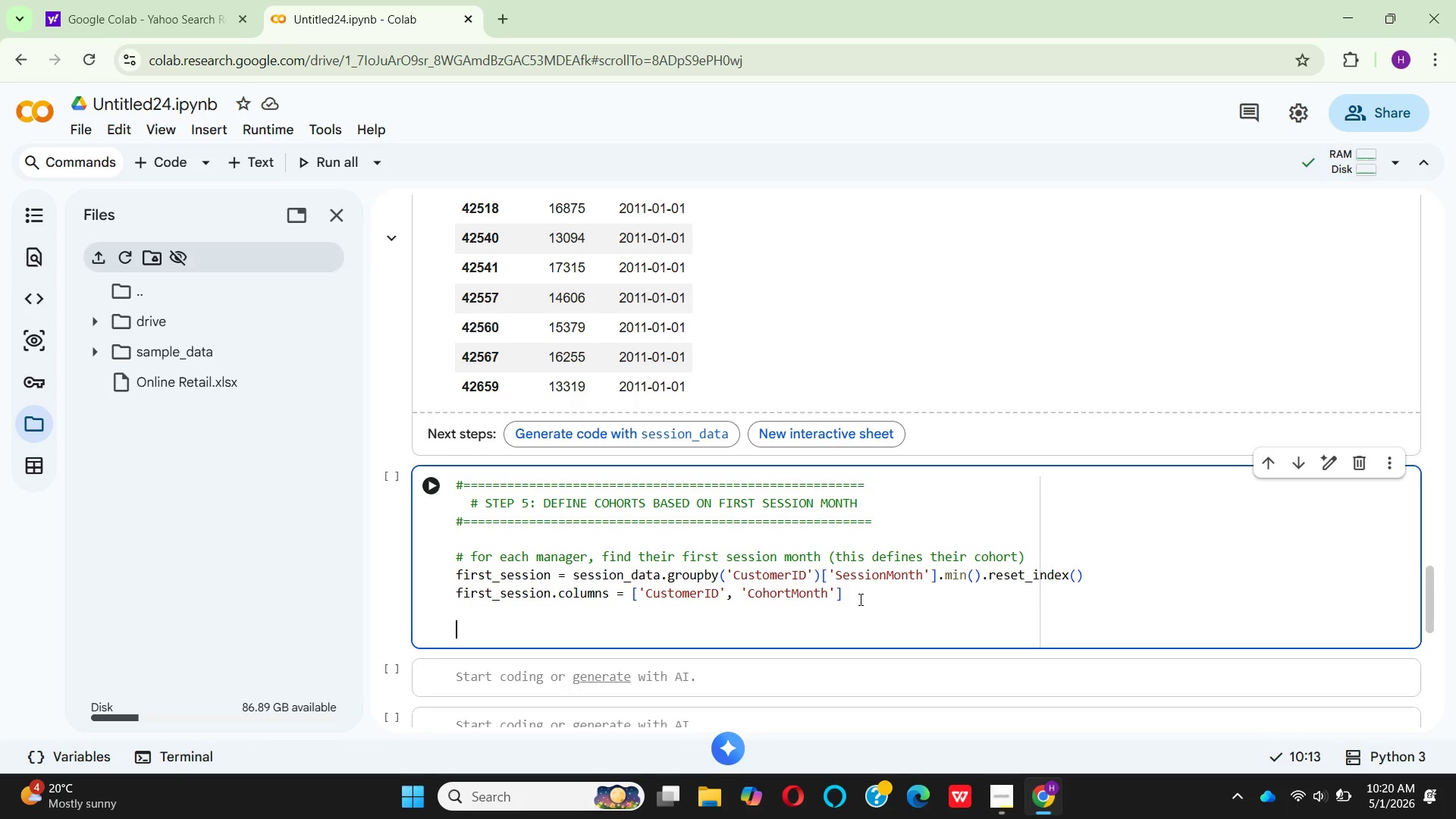 
wait(28.03)
 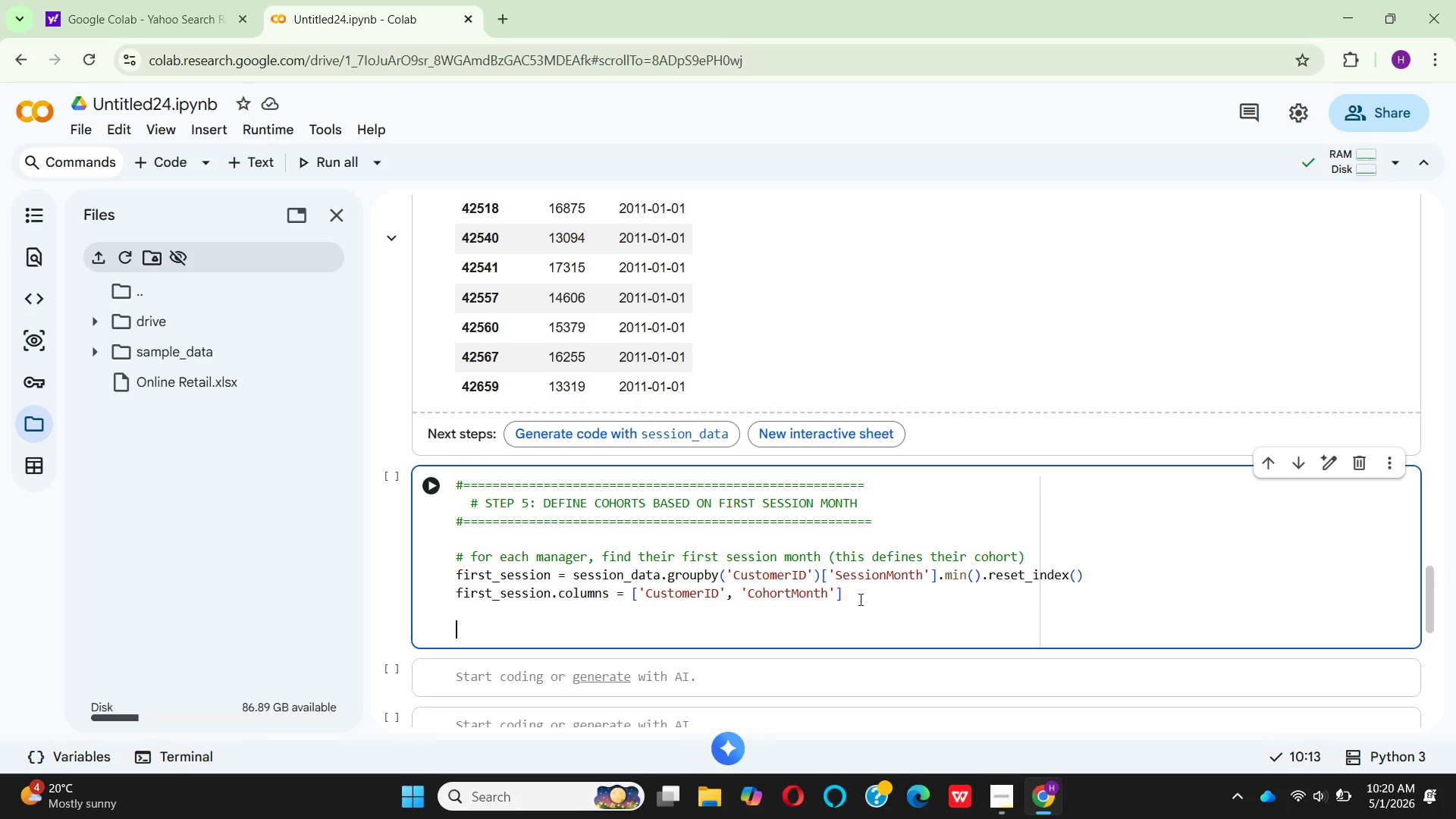 
type(prnt)
 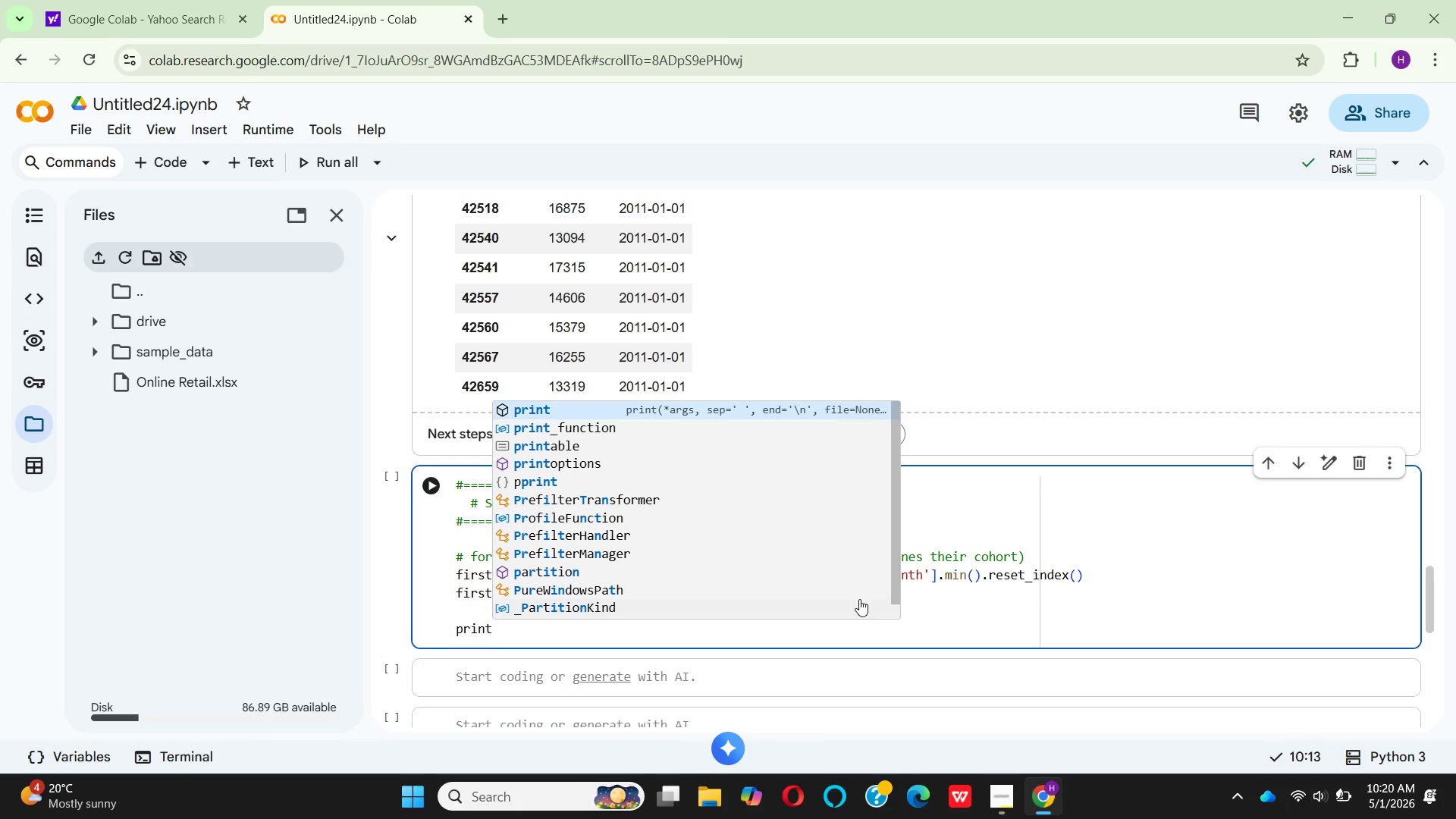 
hold_key(key=I, duration=0.39)
 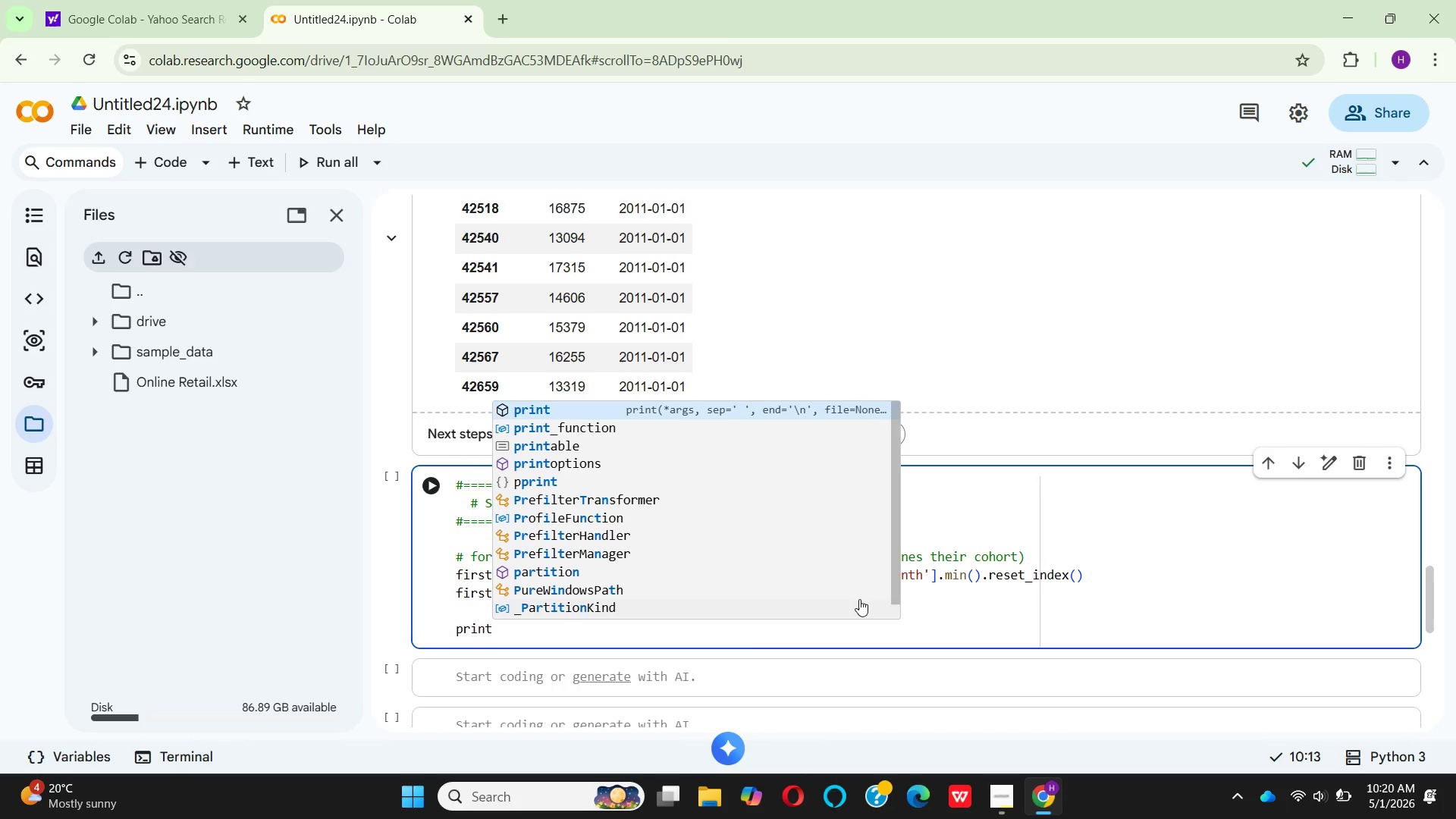 
key(Enter)
 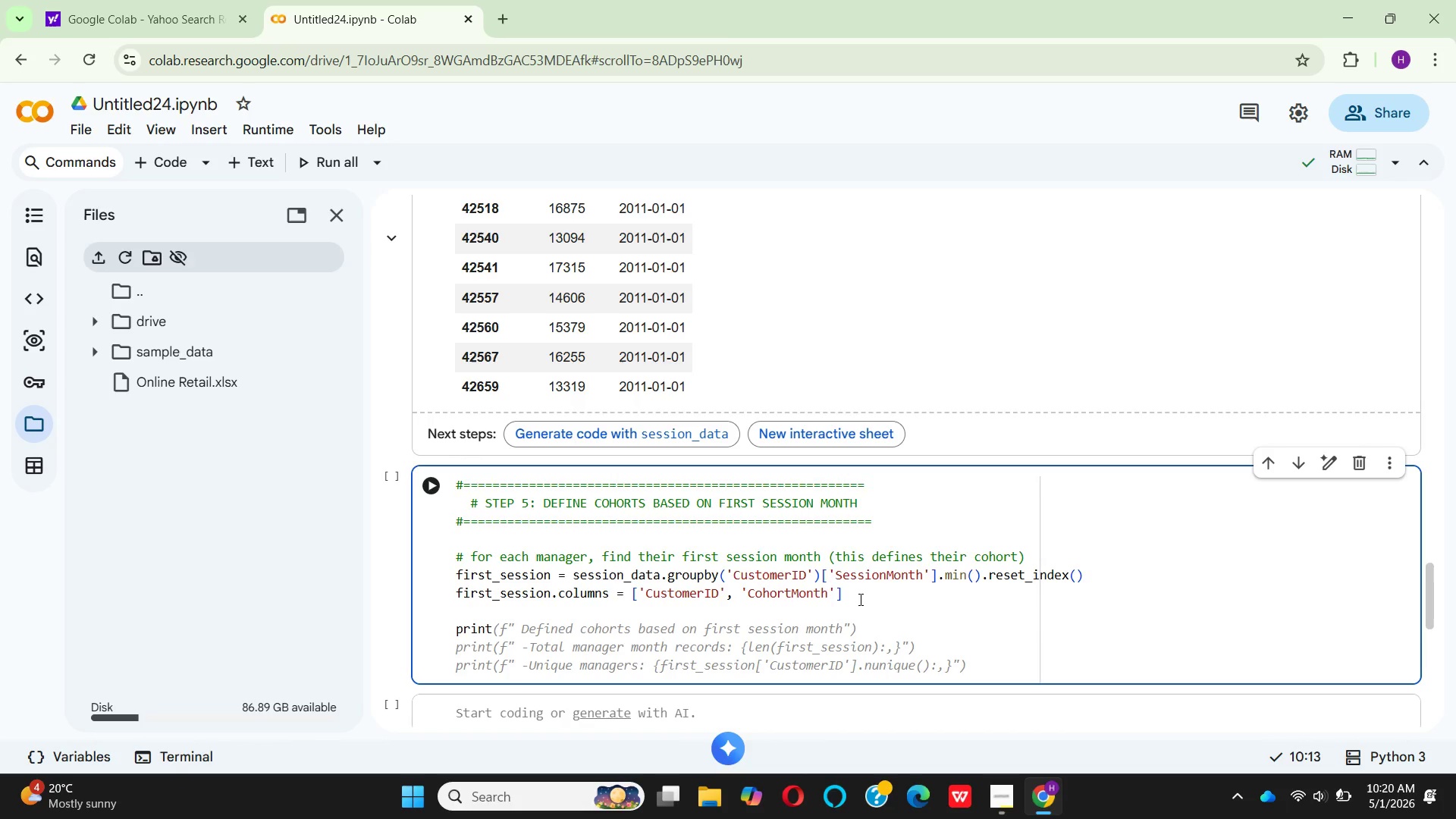 
type((f" )
 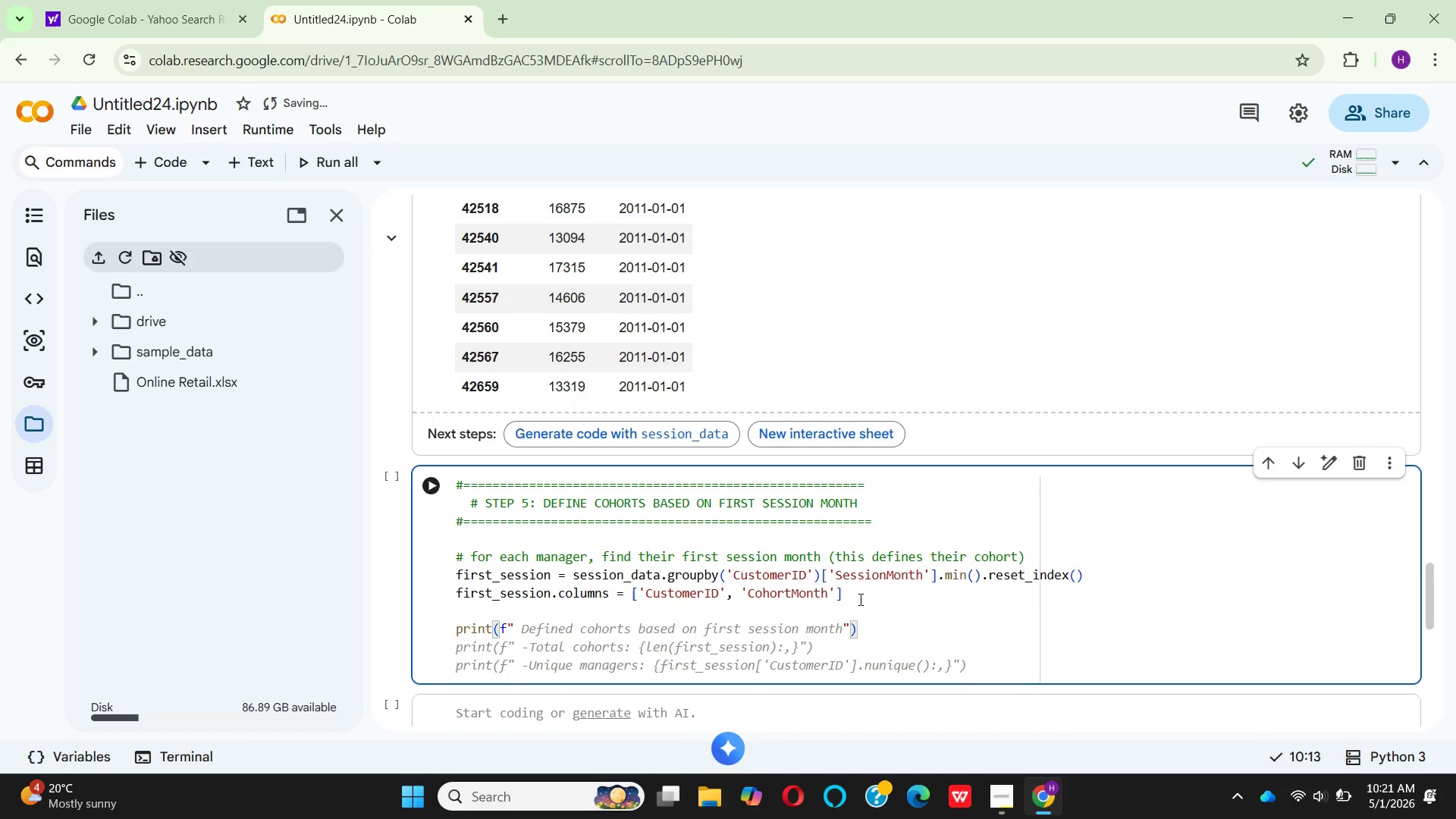 
hold_key(key=CapsLock, duration=0.39)
 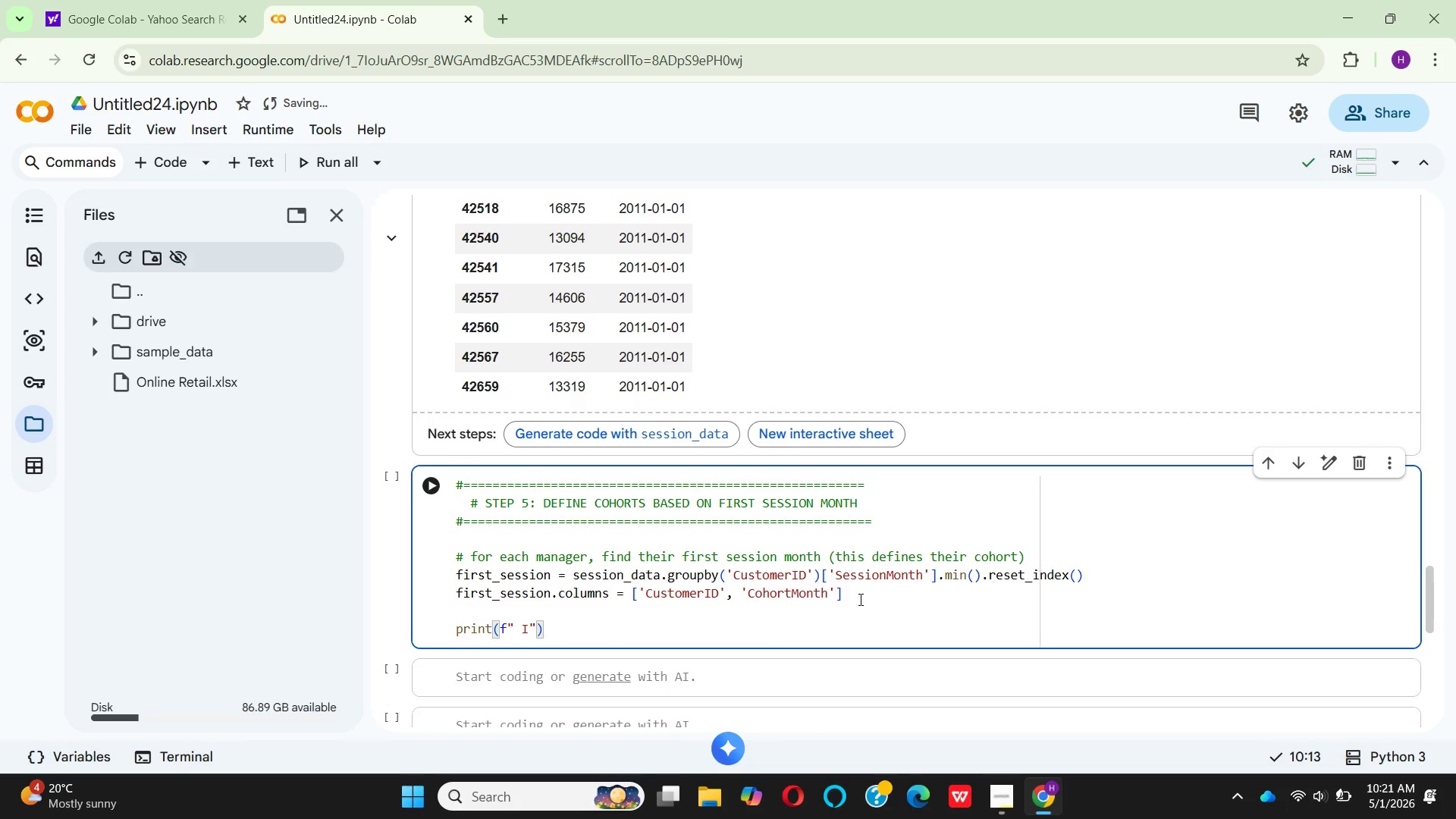 
type(Identif)
 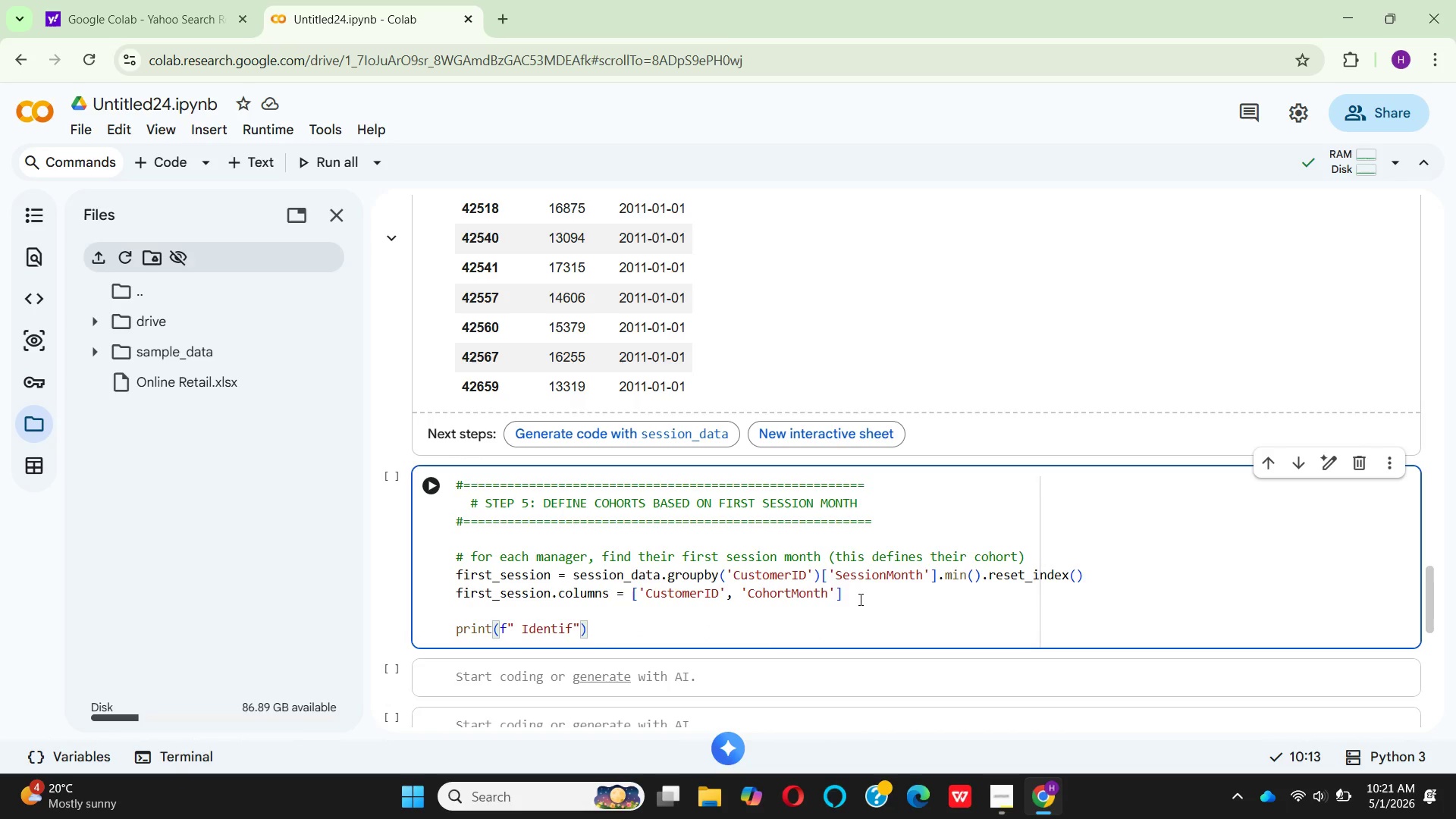 
type(ied )
 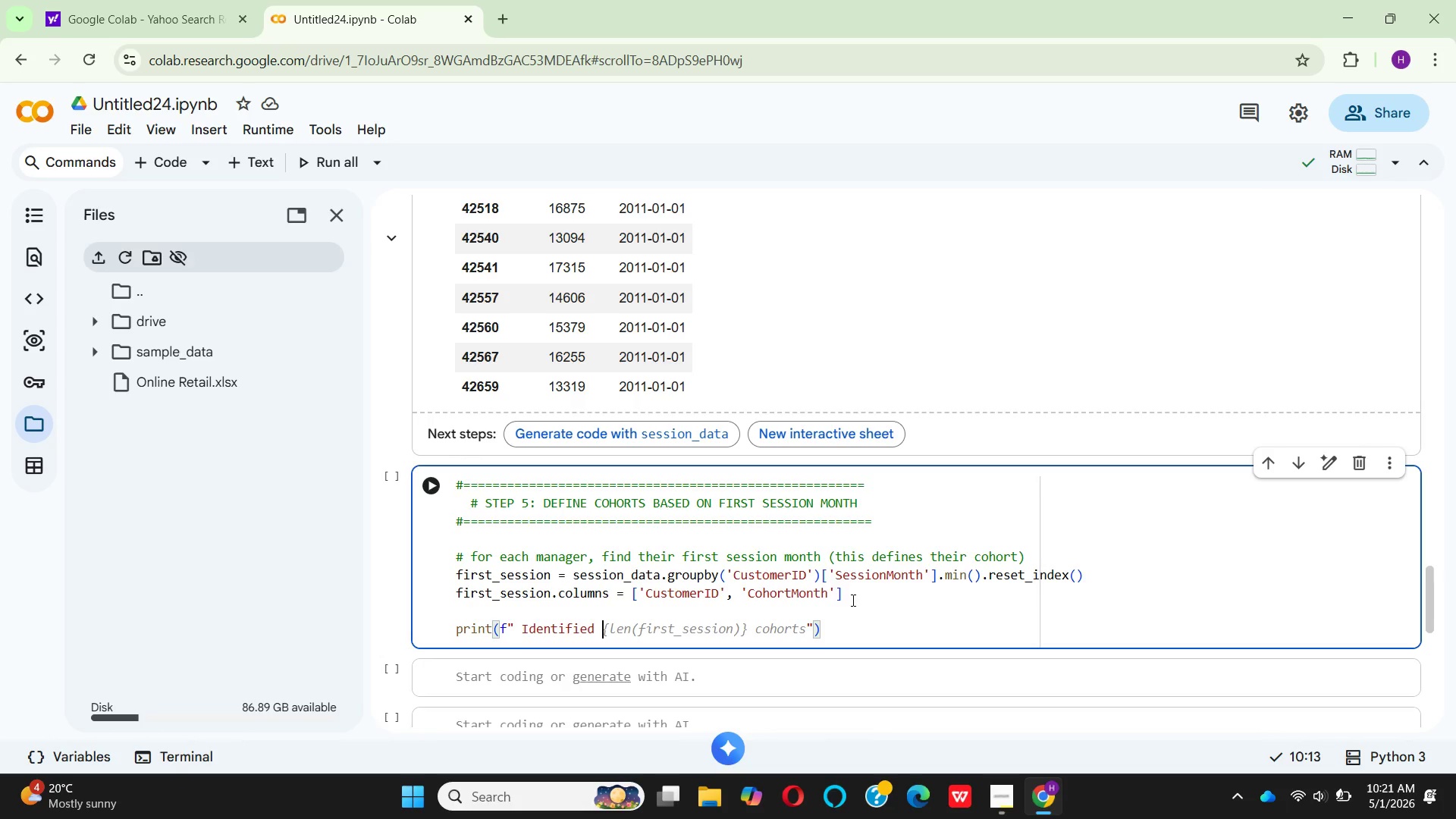 
wait(6.66)
 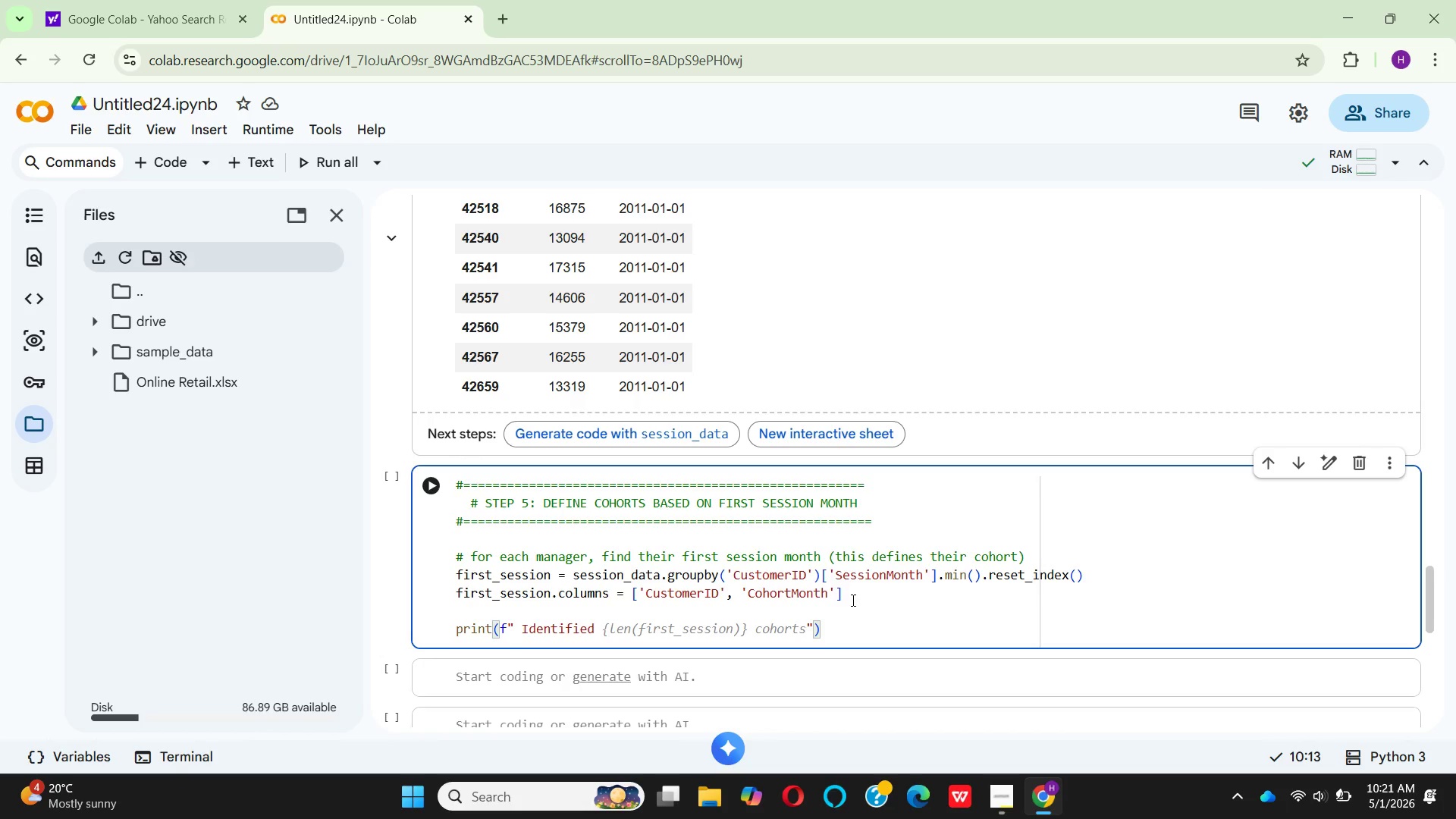 
type(cohort months for each manager)
 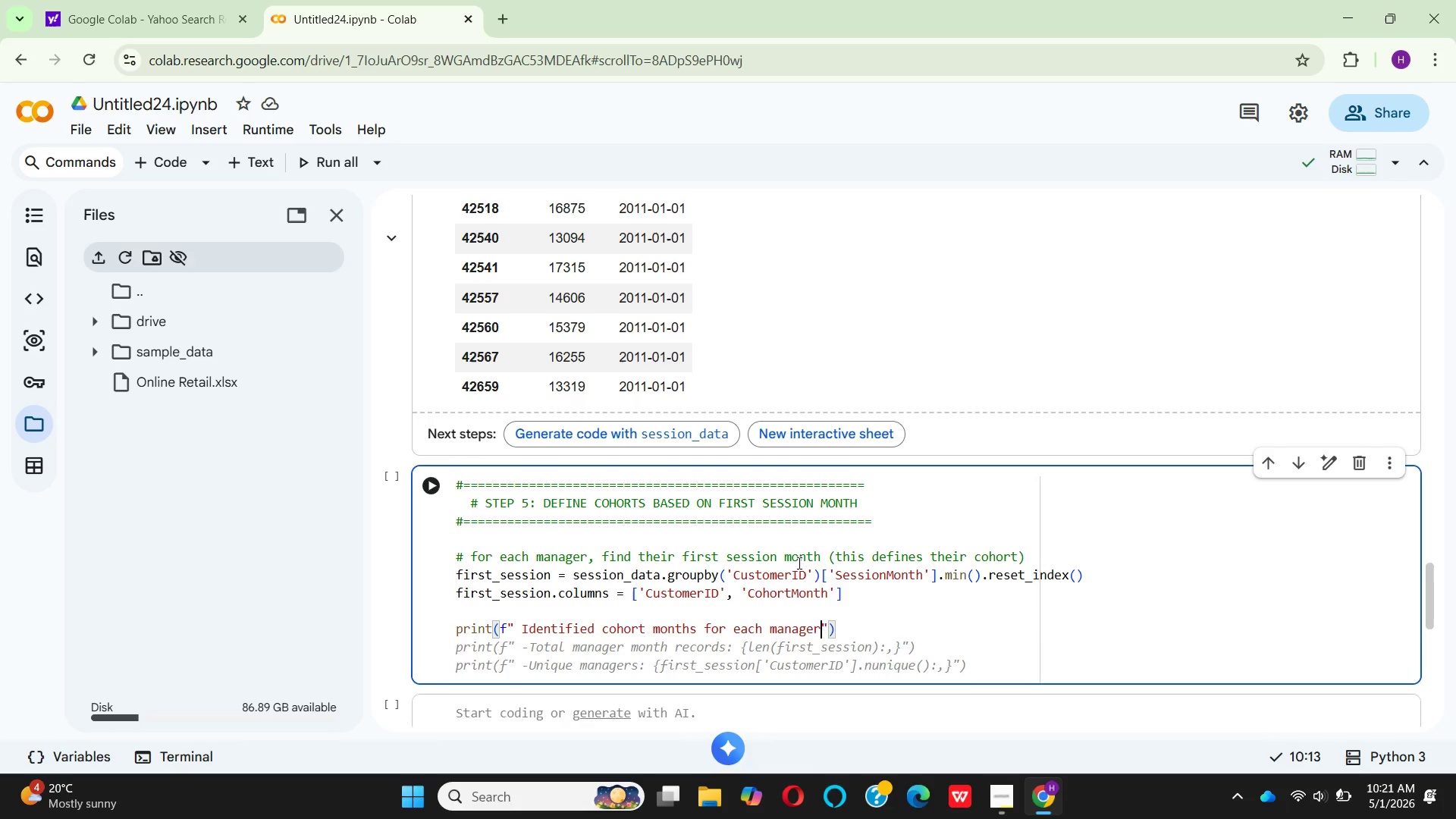 
key(ArrowRight)
 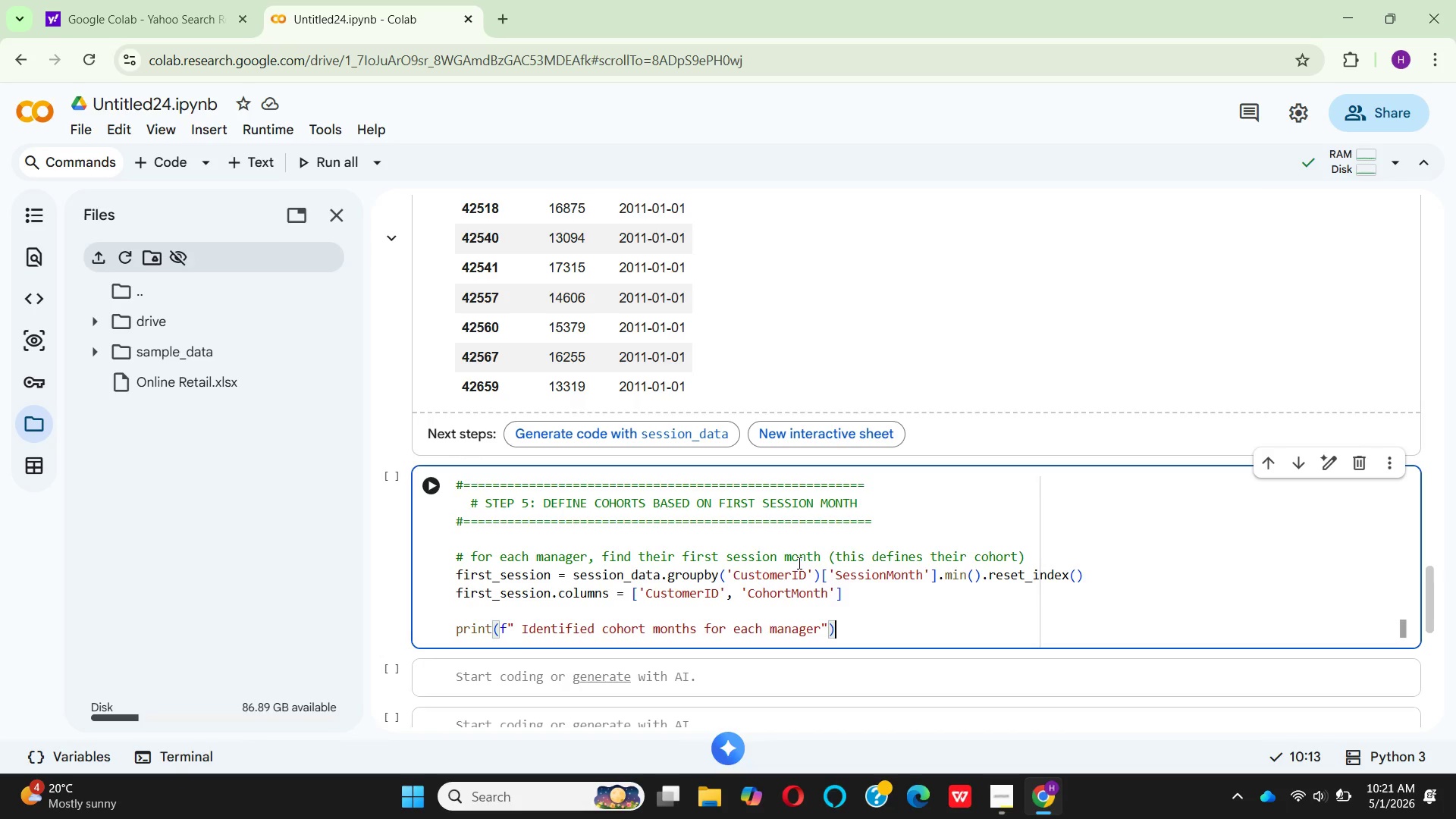 
key(ArrowRight)
 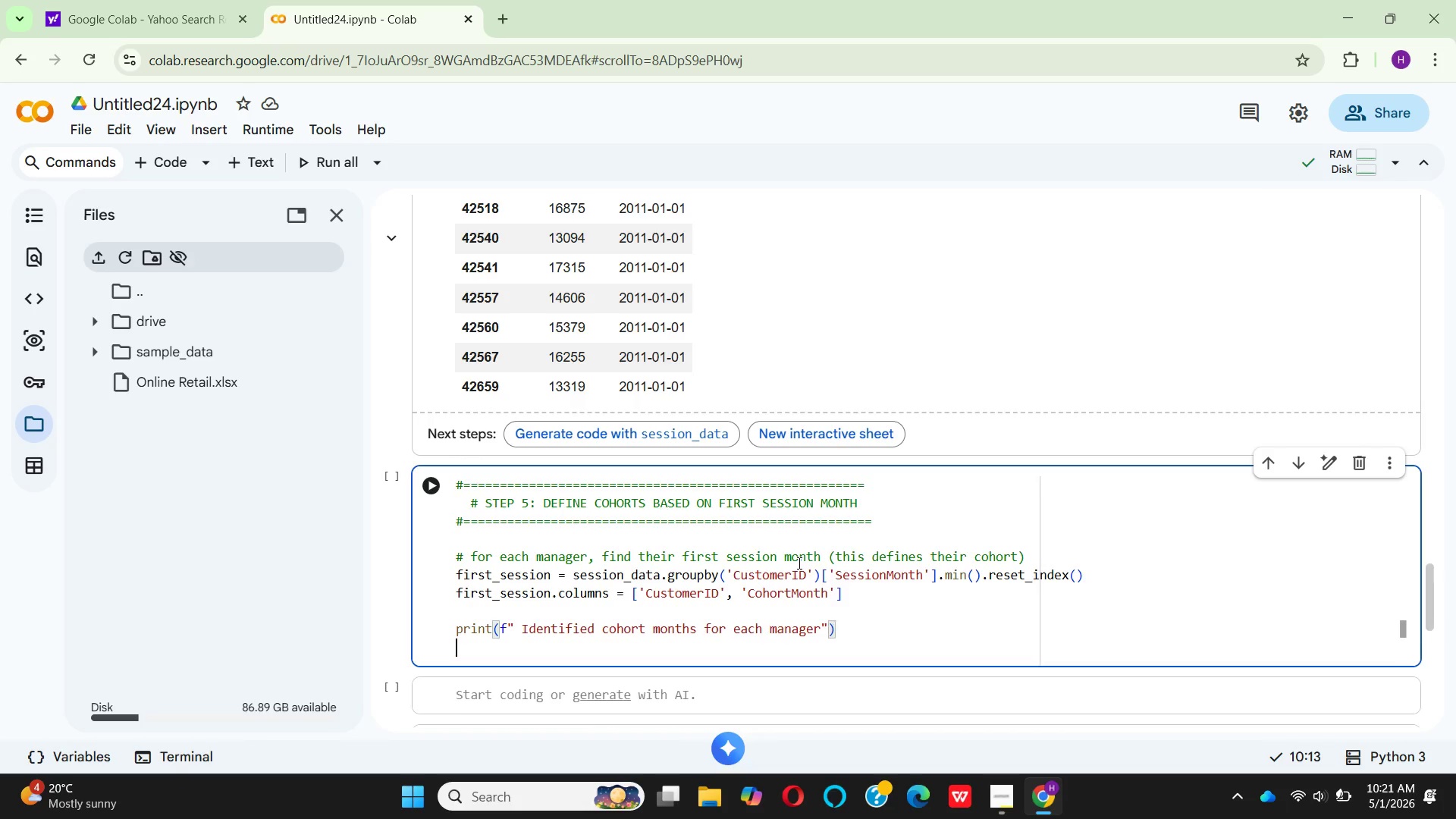 
key(Enter)
 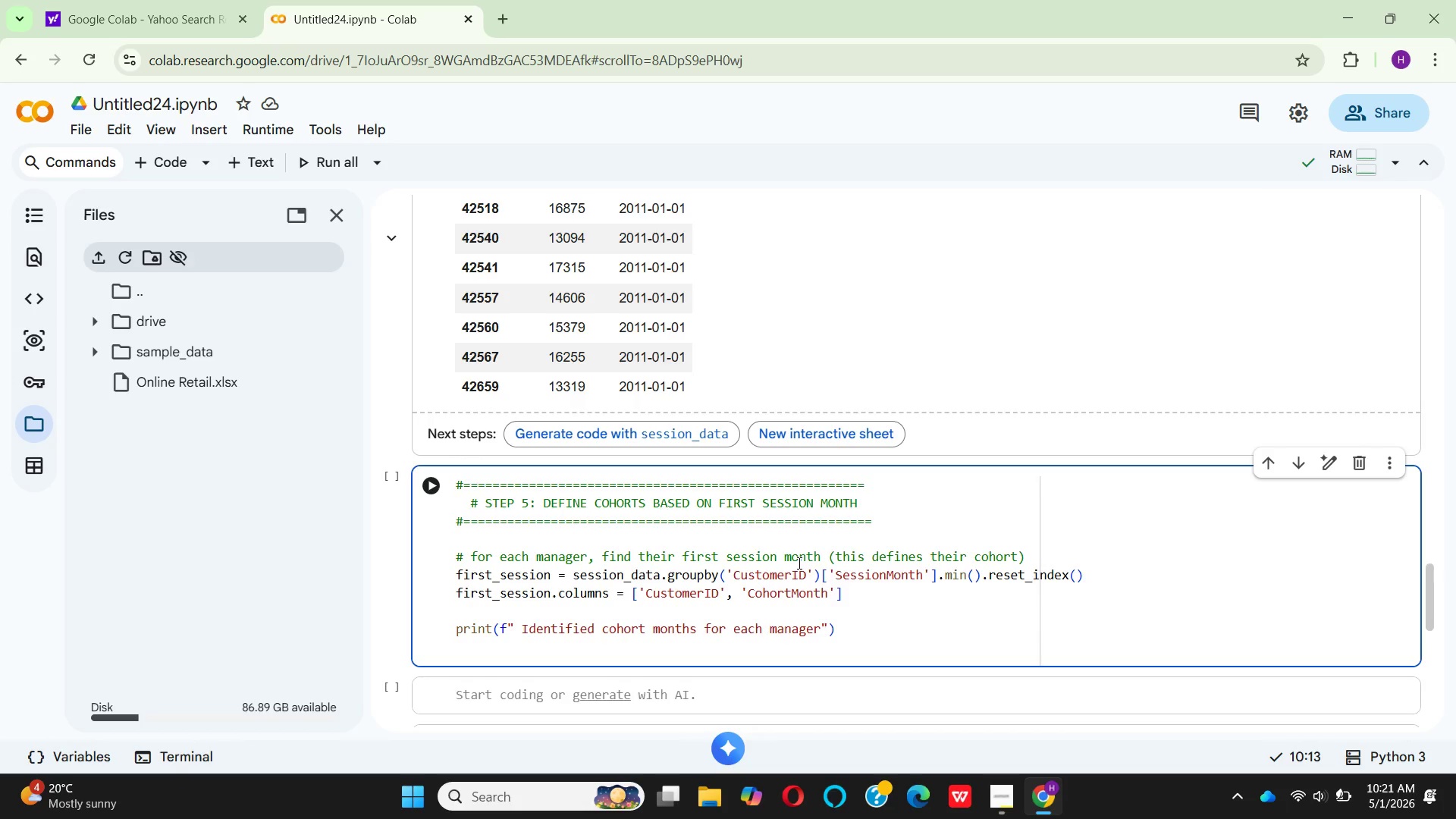 
type(PRNT(F" -Number of cohorts: {)
 